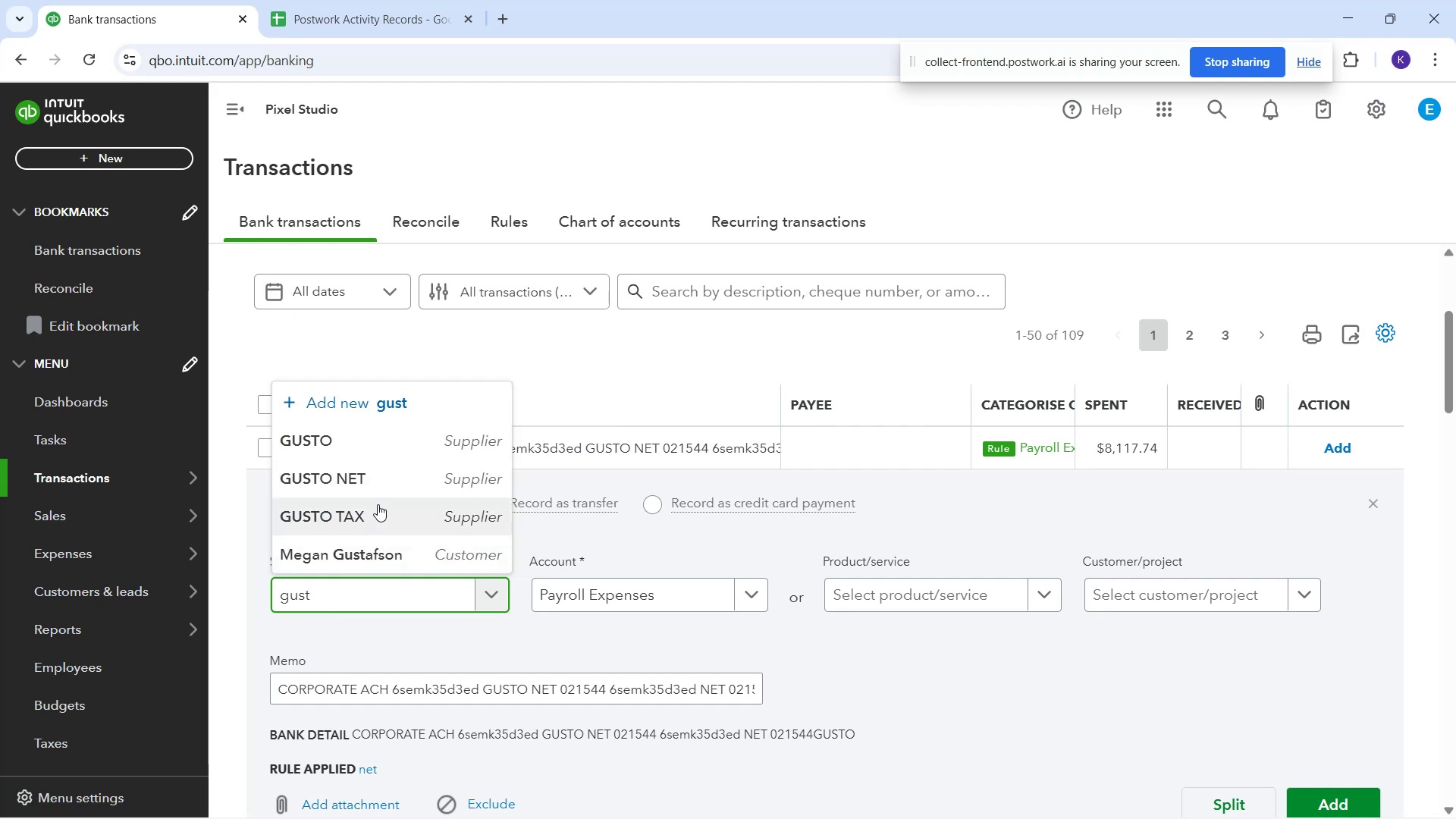 
left_click([391, 477])
 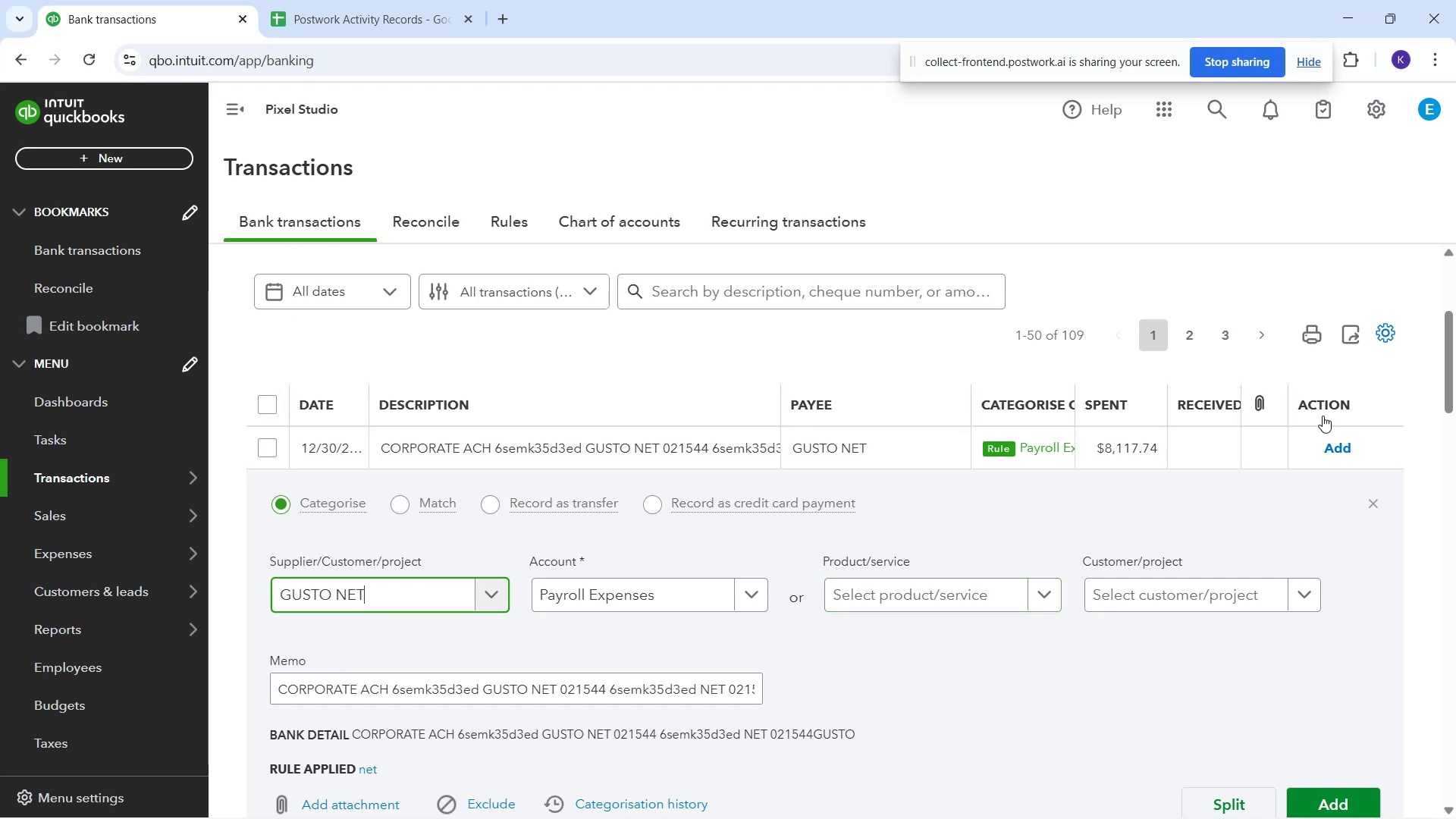 
left_click([1333, 446])
 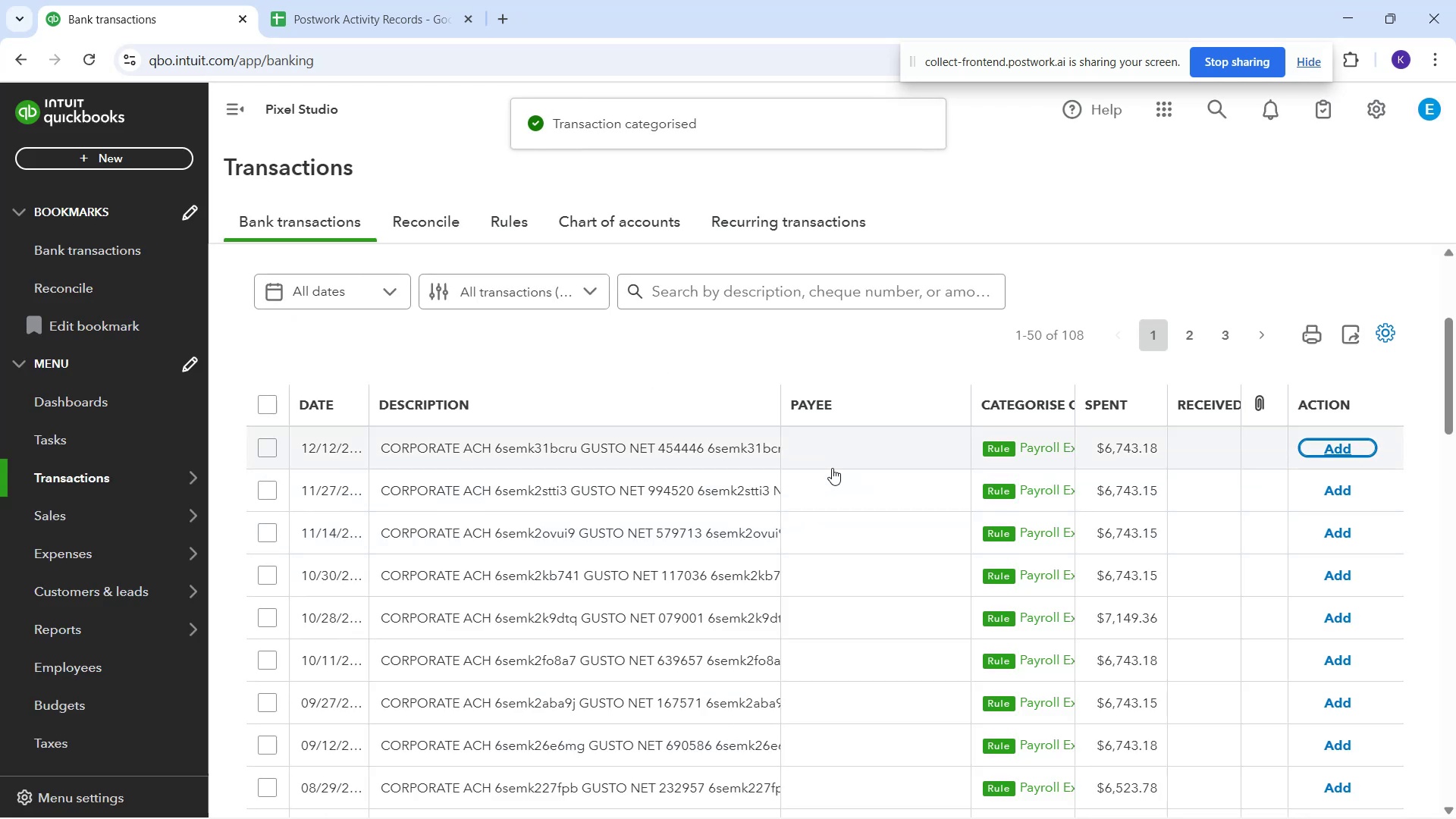 
left_click([722, 457])
 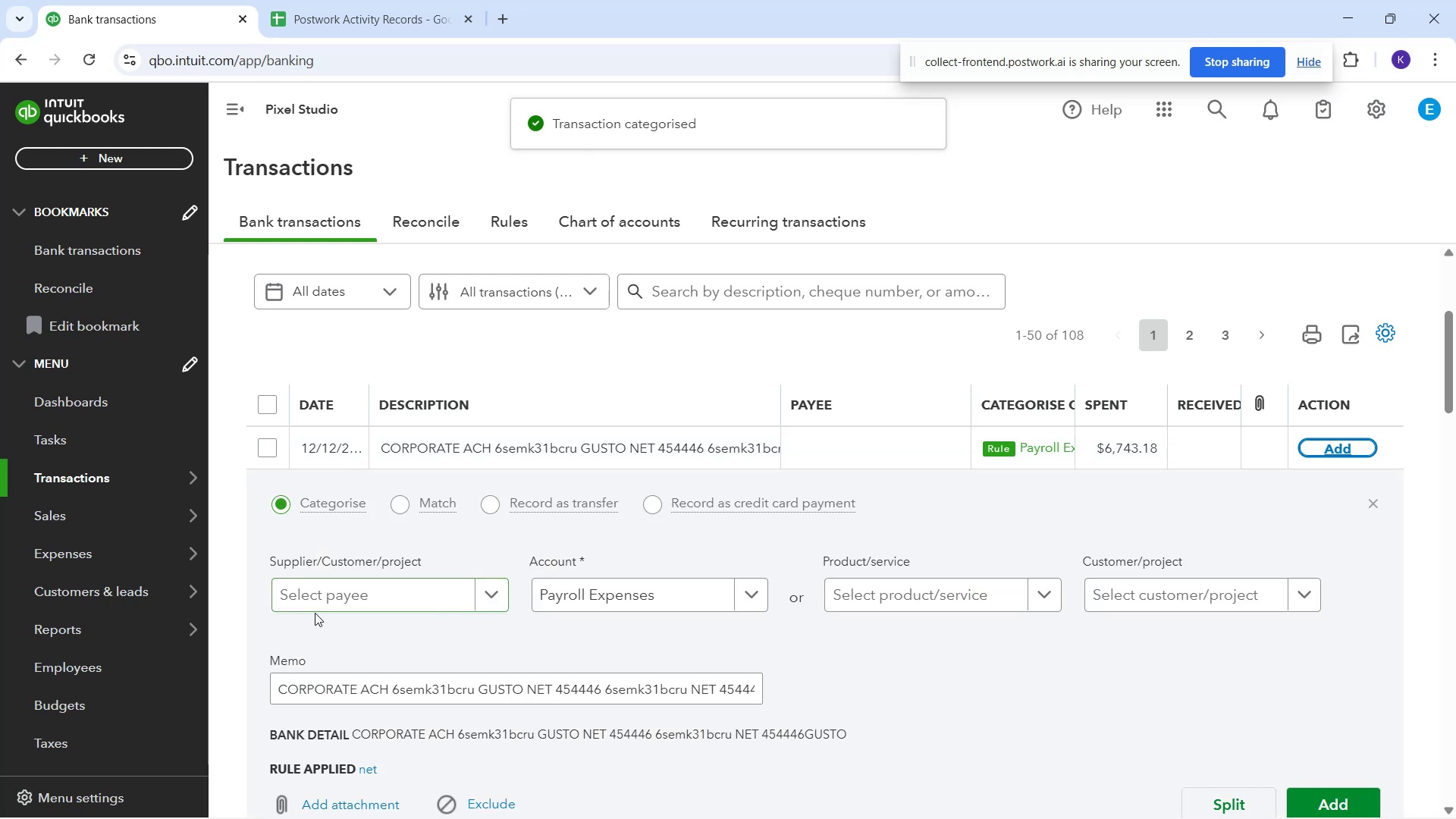 
left_click([336, 586])
 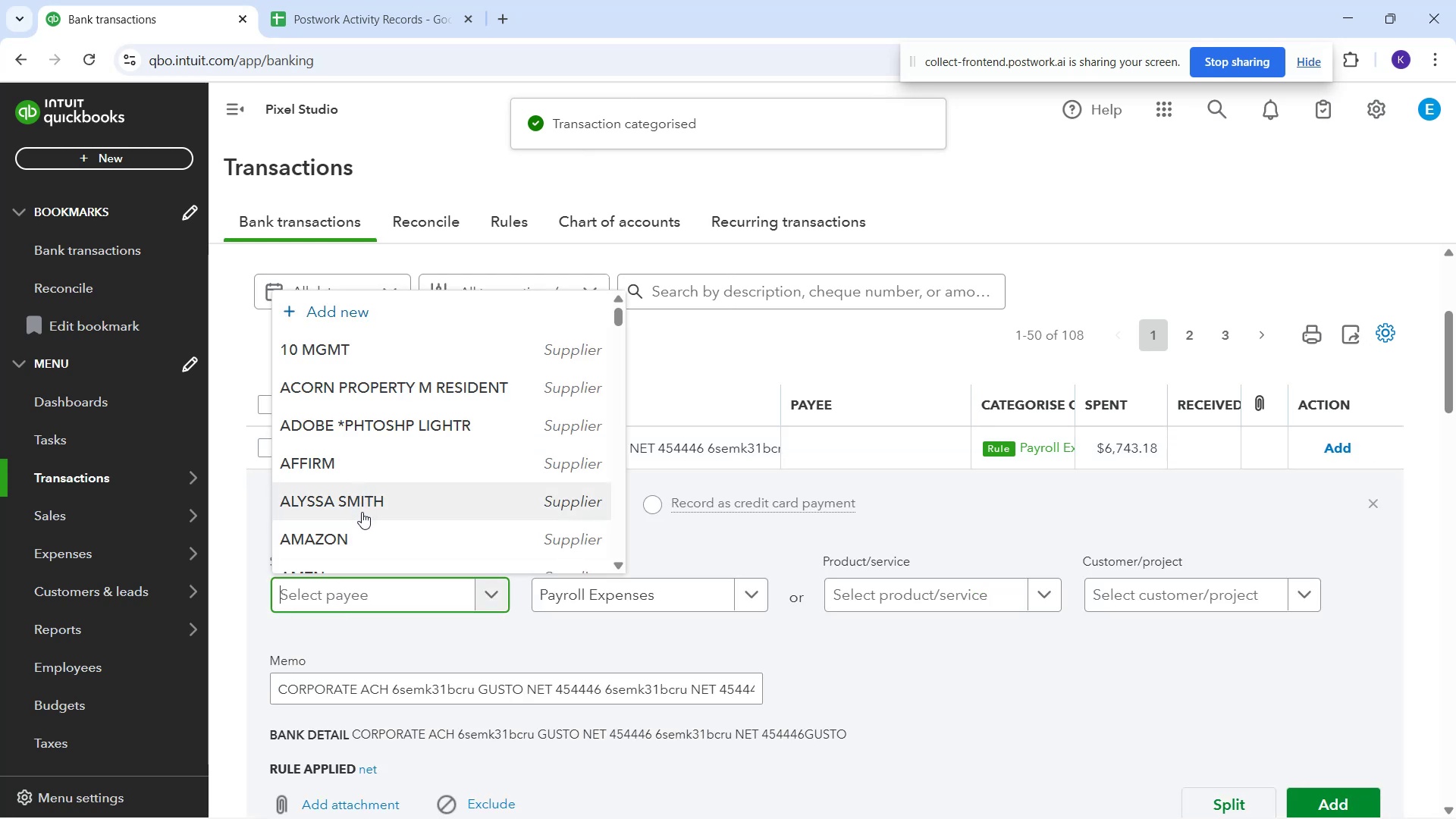 
type(gust)
 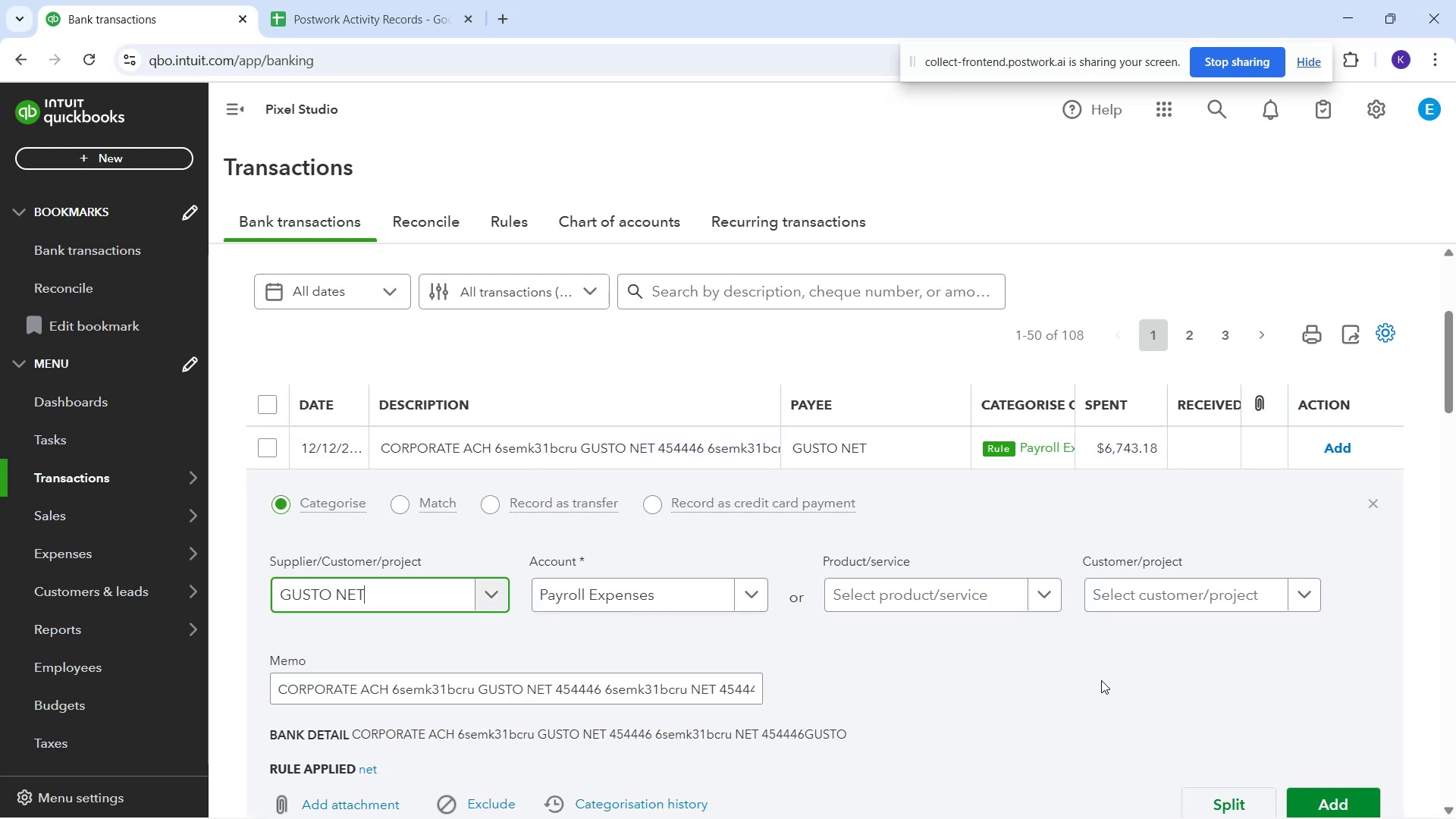 
left_click([1329, 442])
 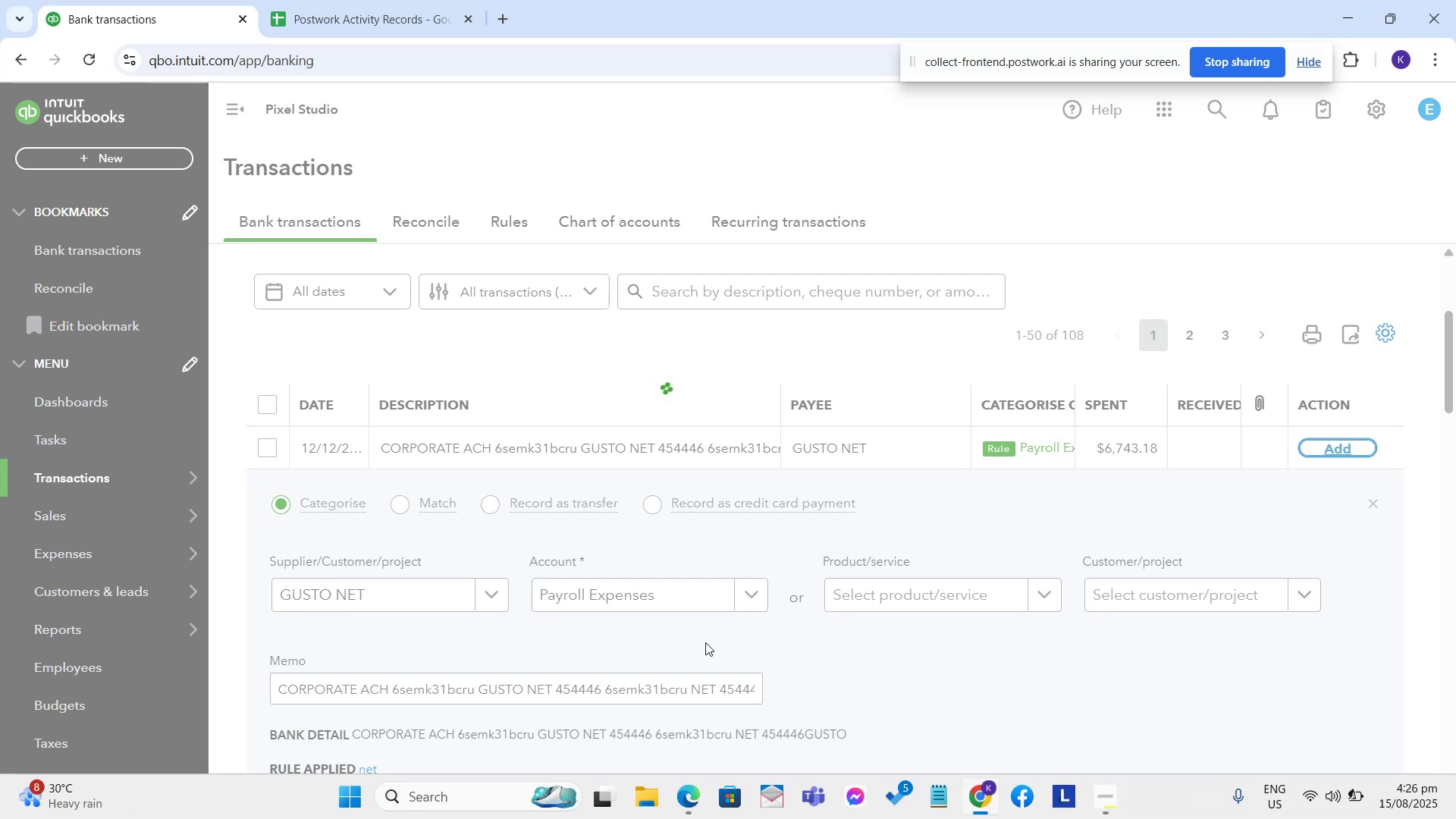 
wait(11.66)
 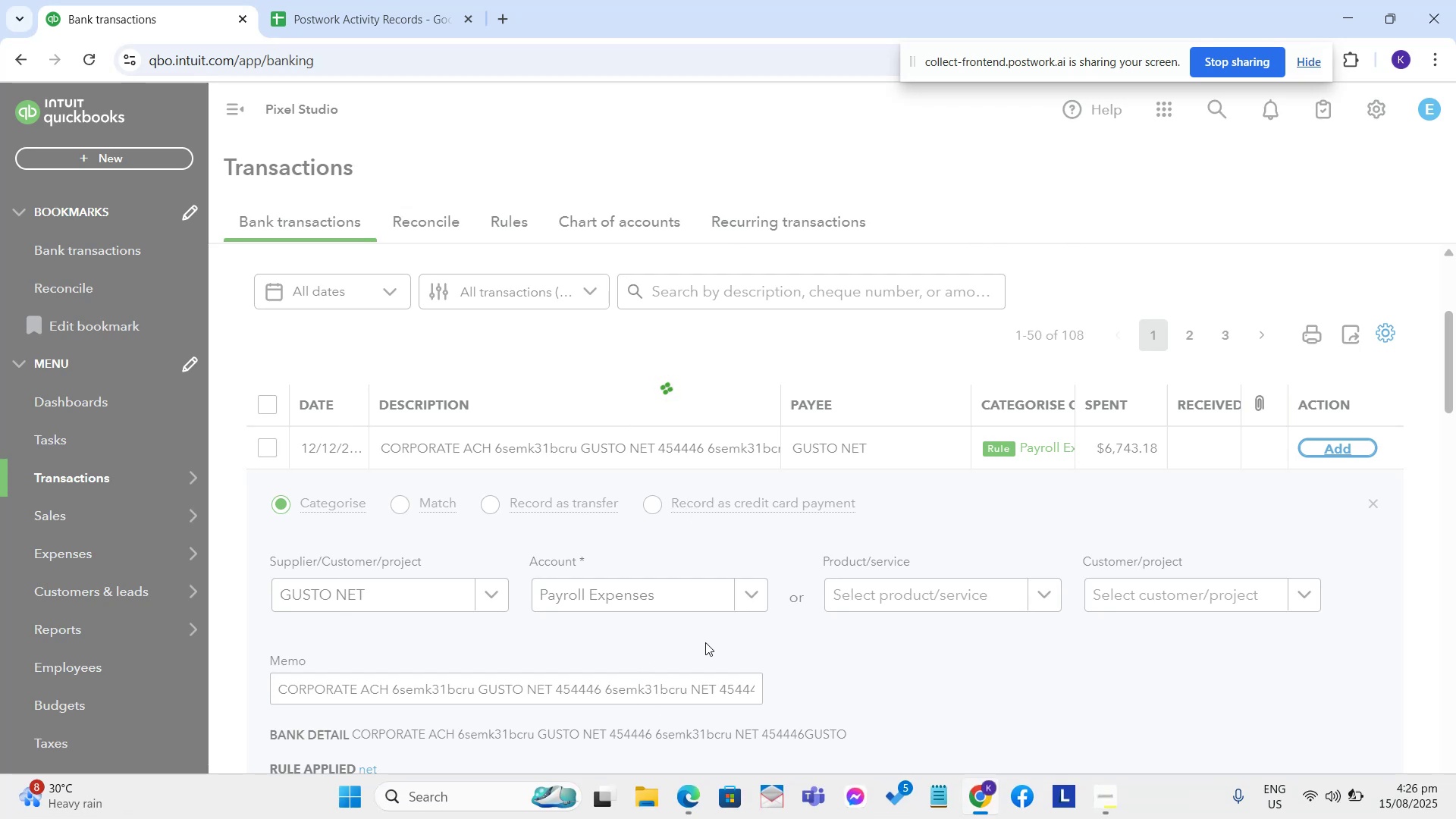 
mouse_move([978, 796])
 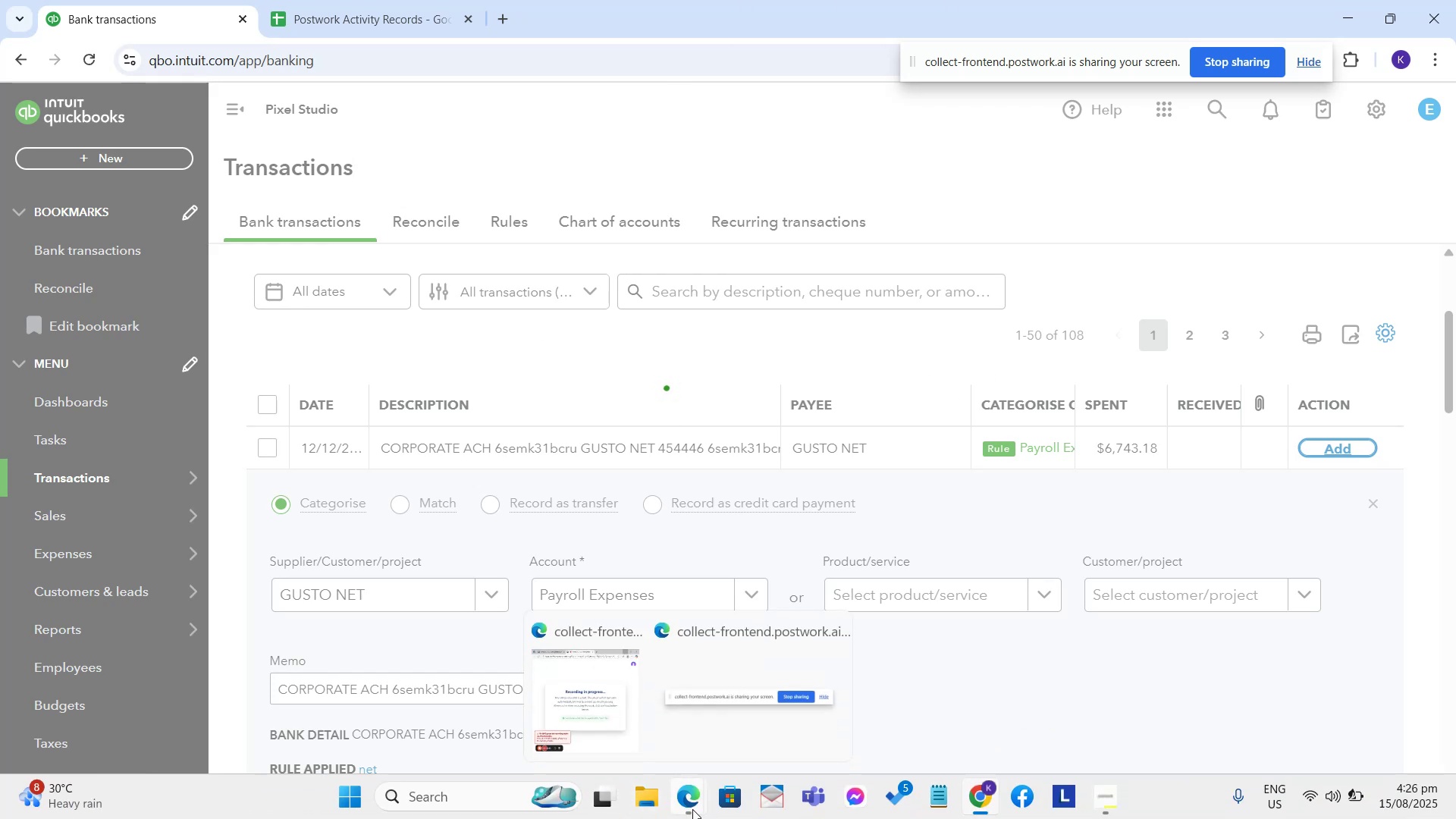 
wait(7.42)
 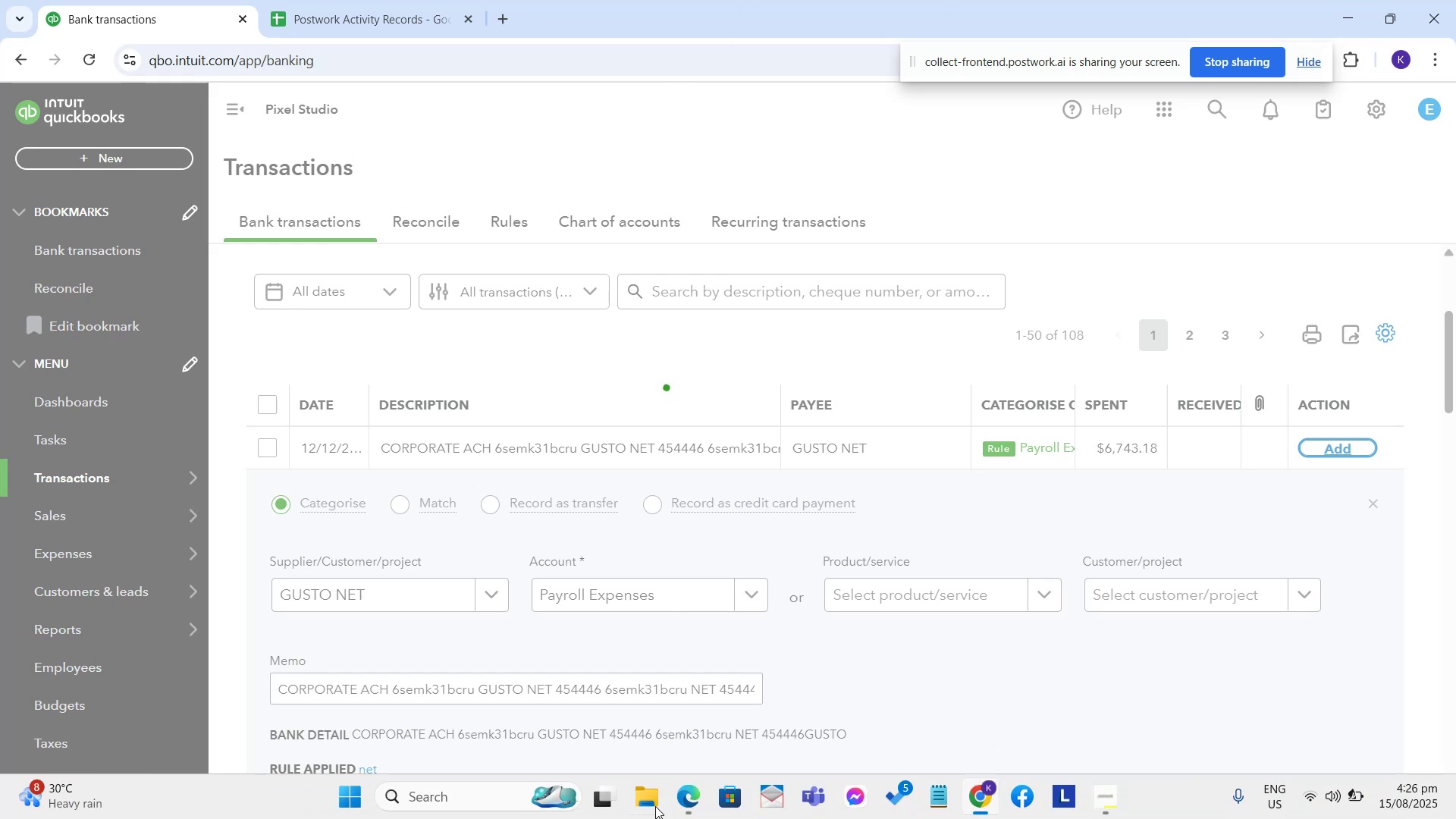 
left_click([750, 532])
 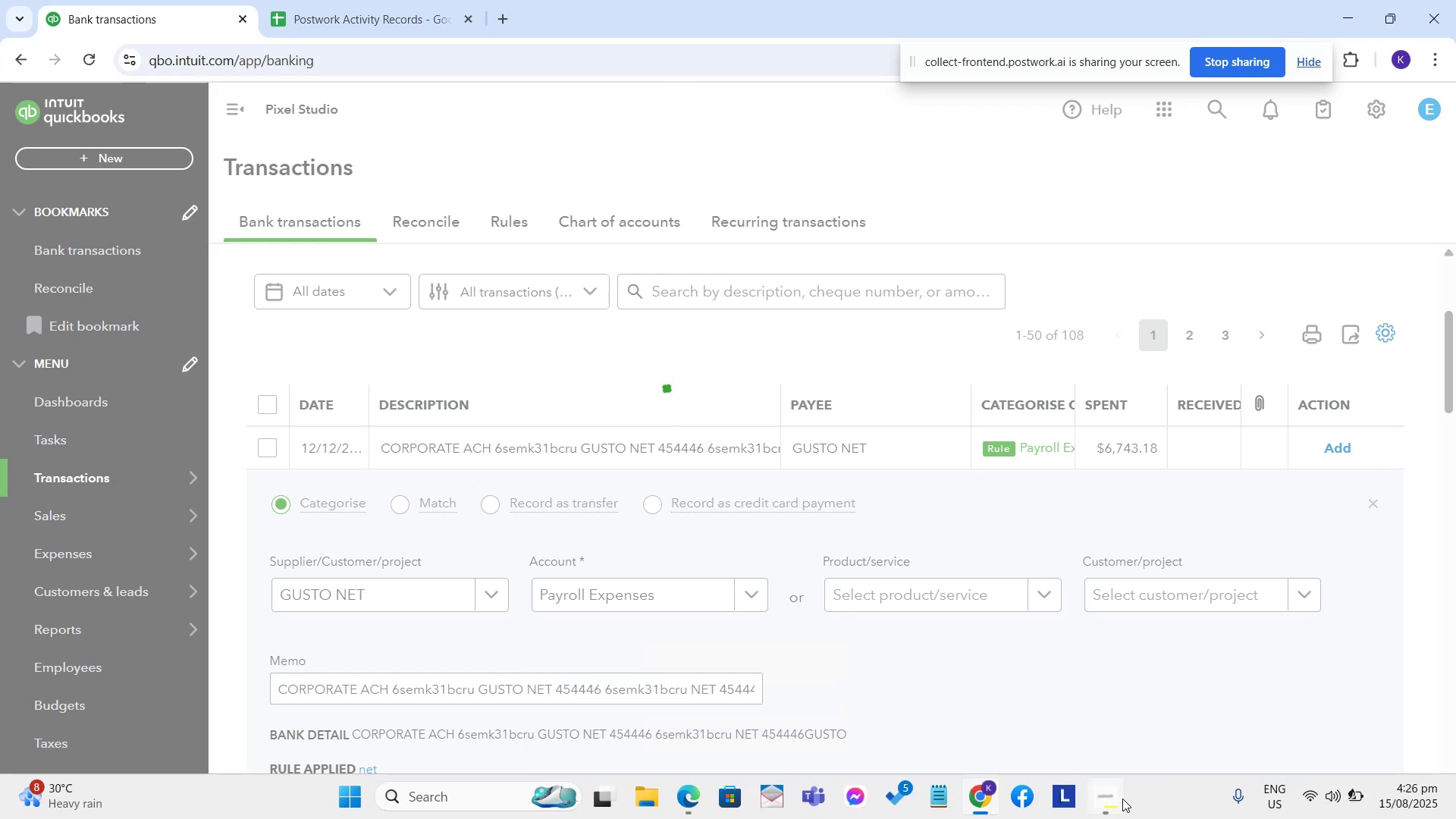 
left_click([1116, 803])
 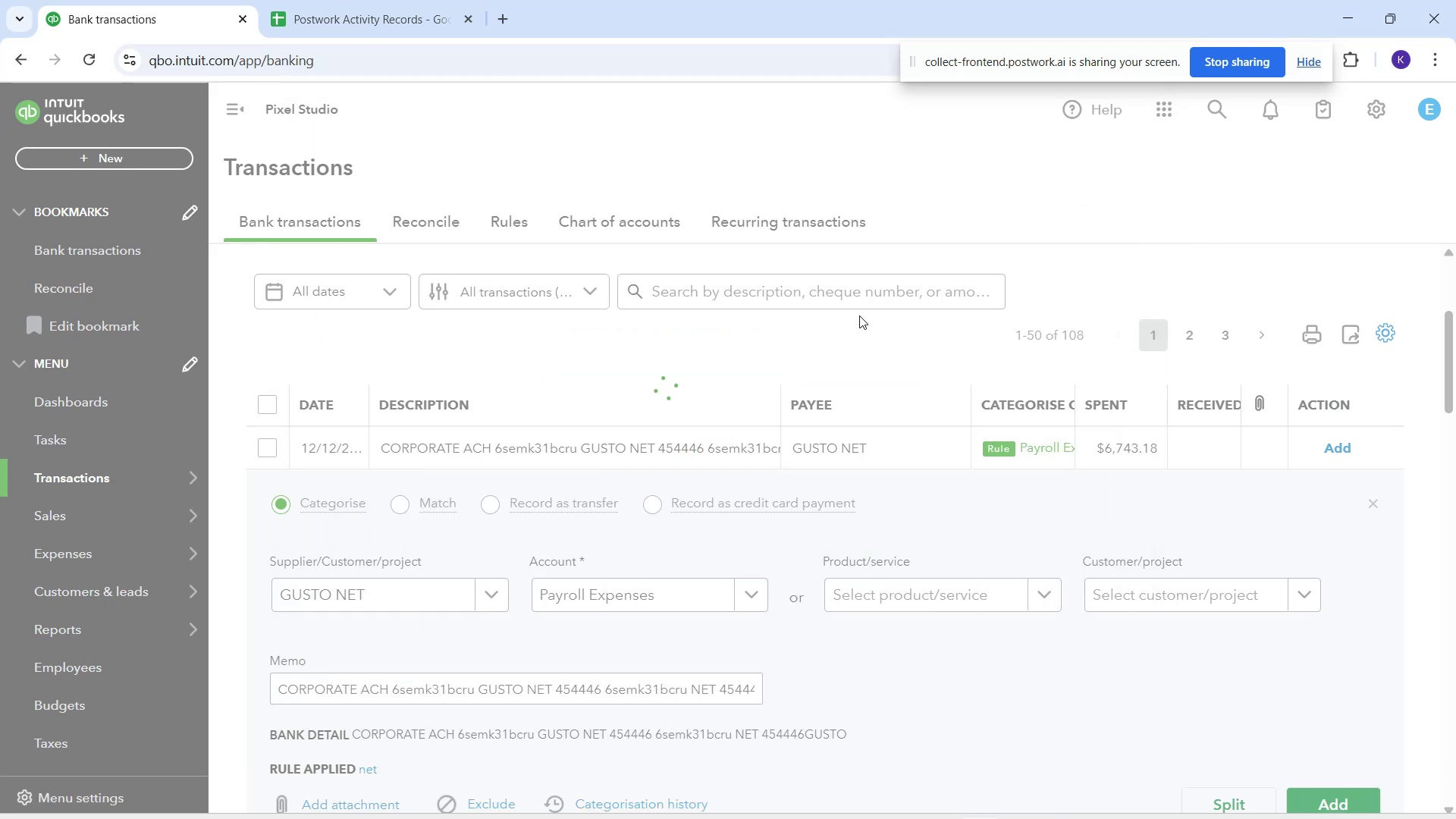 
left_click([796, 390])
 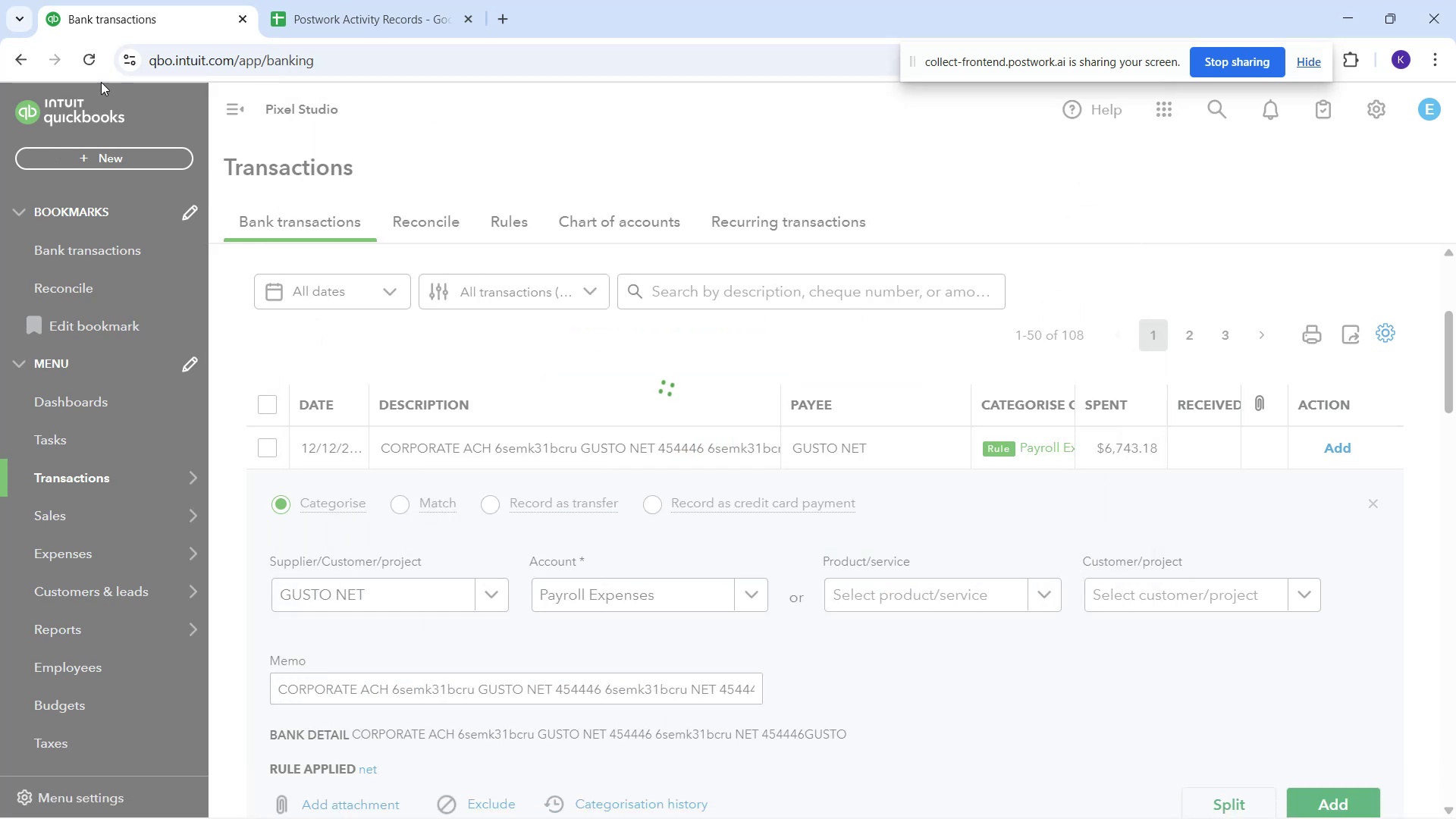 
left_click([87, 60])
 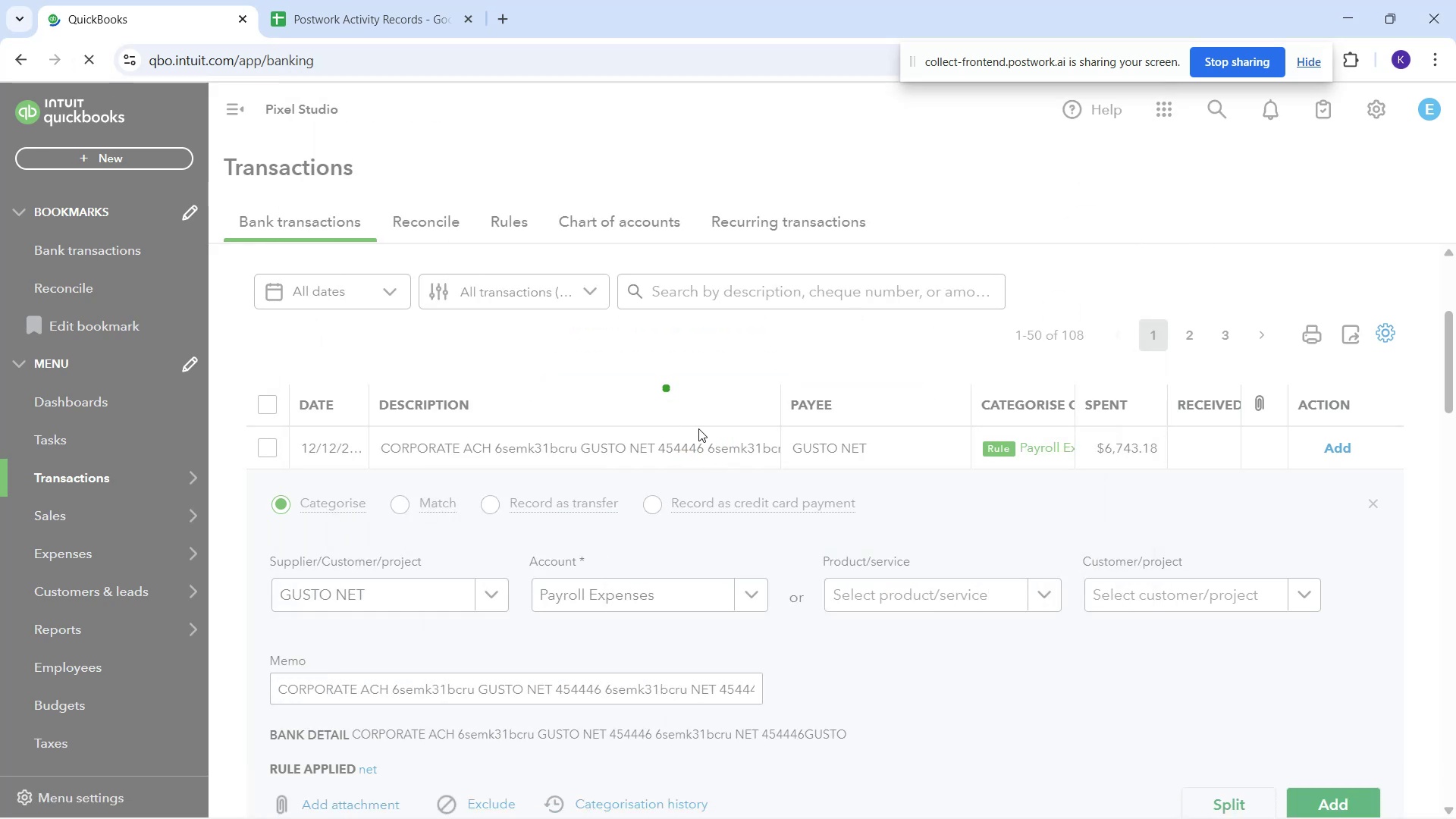 
wait(8.77)
 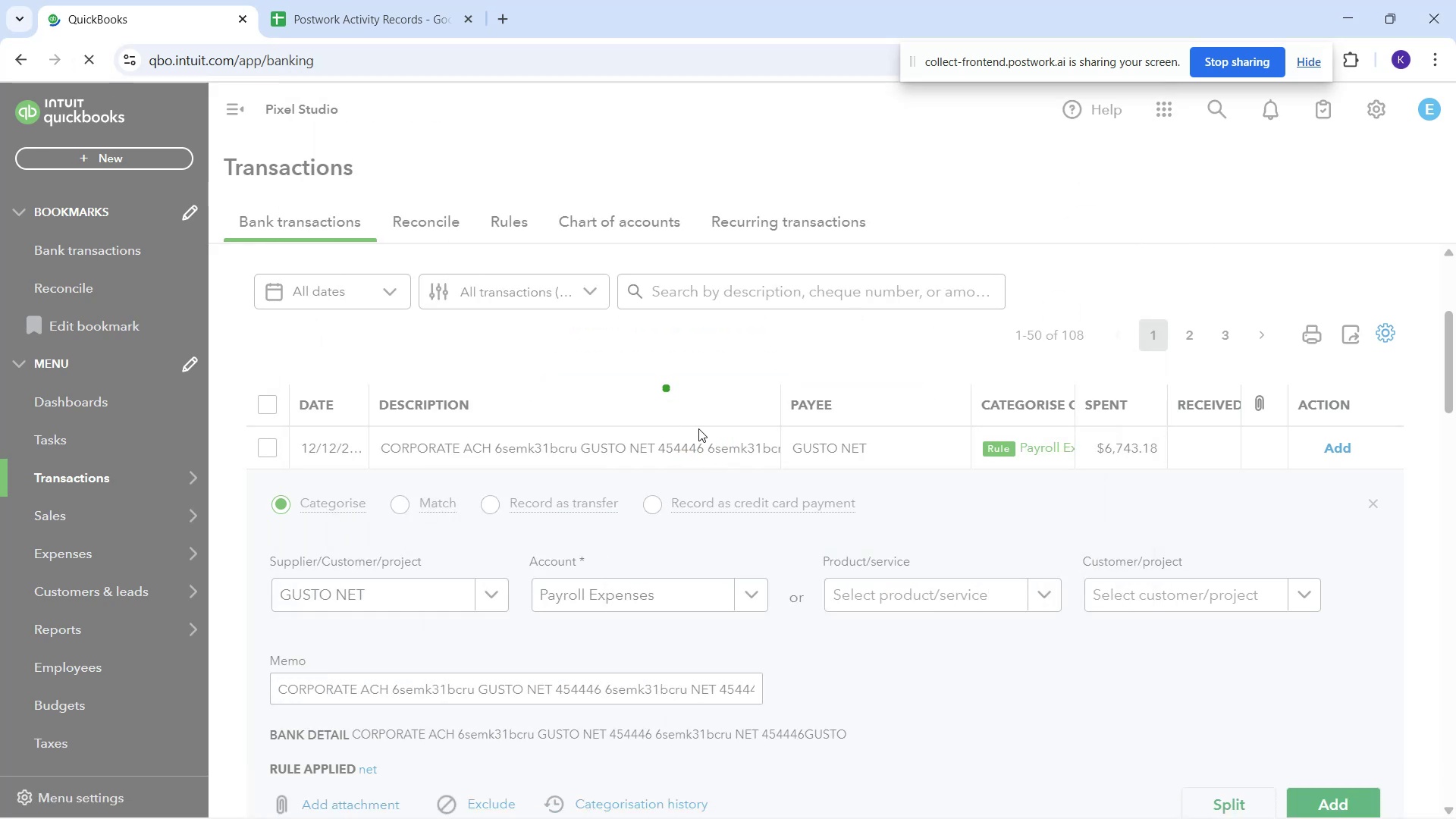 
left_click_drag(start_coordinate=[1046, 70], to_coordinate=[917, 38])
 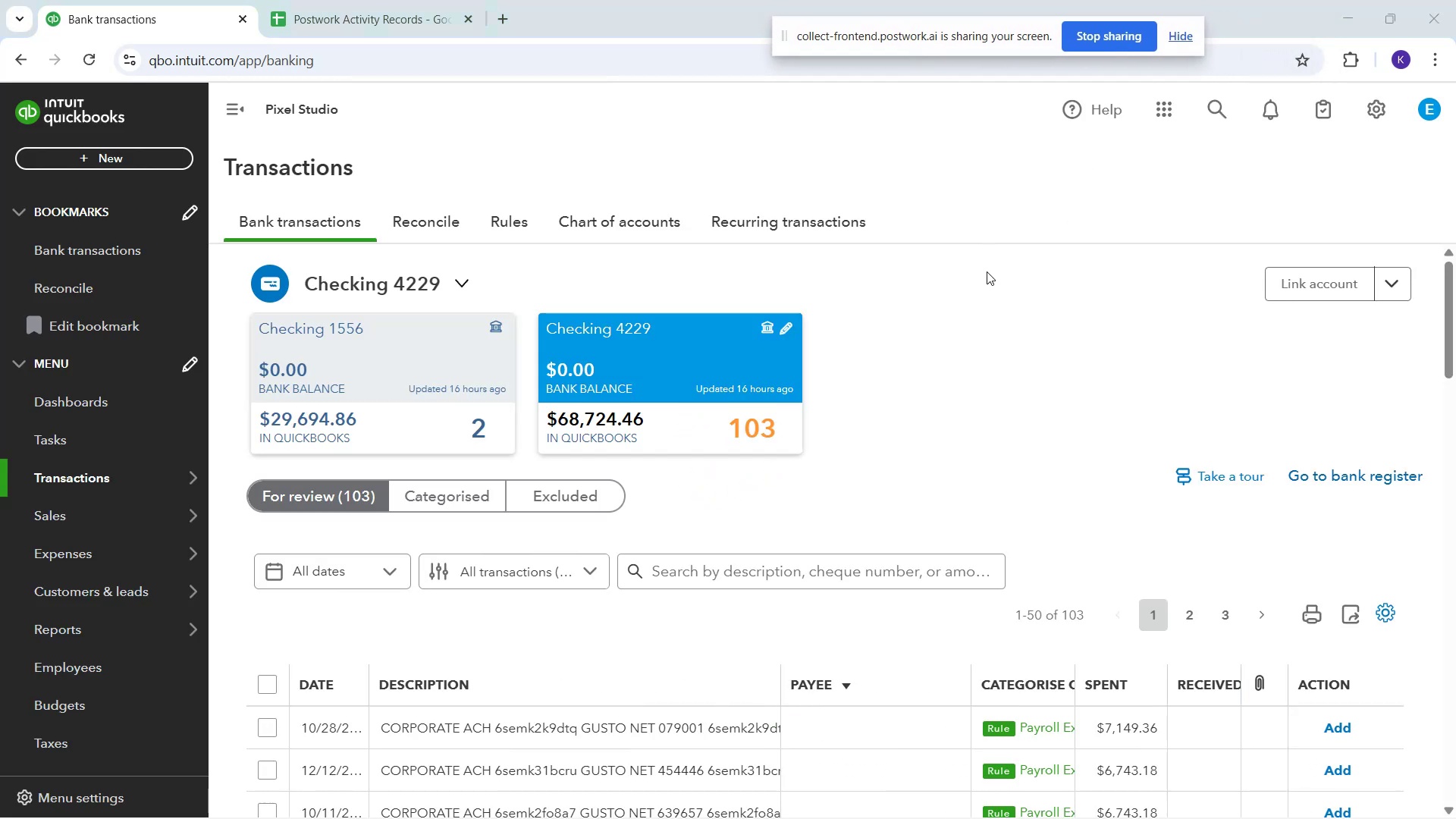 
scroll: coordinate [912, 547], scroll_direction: down, amount: 2.0
 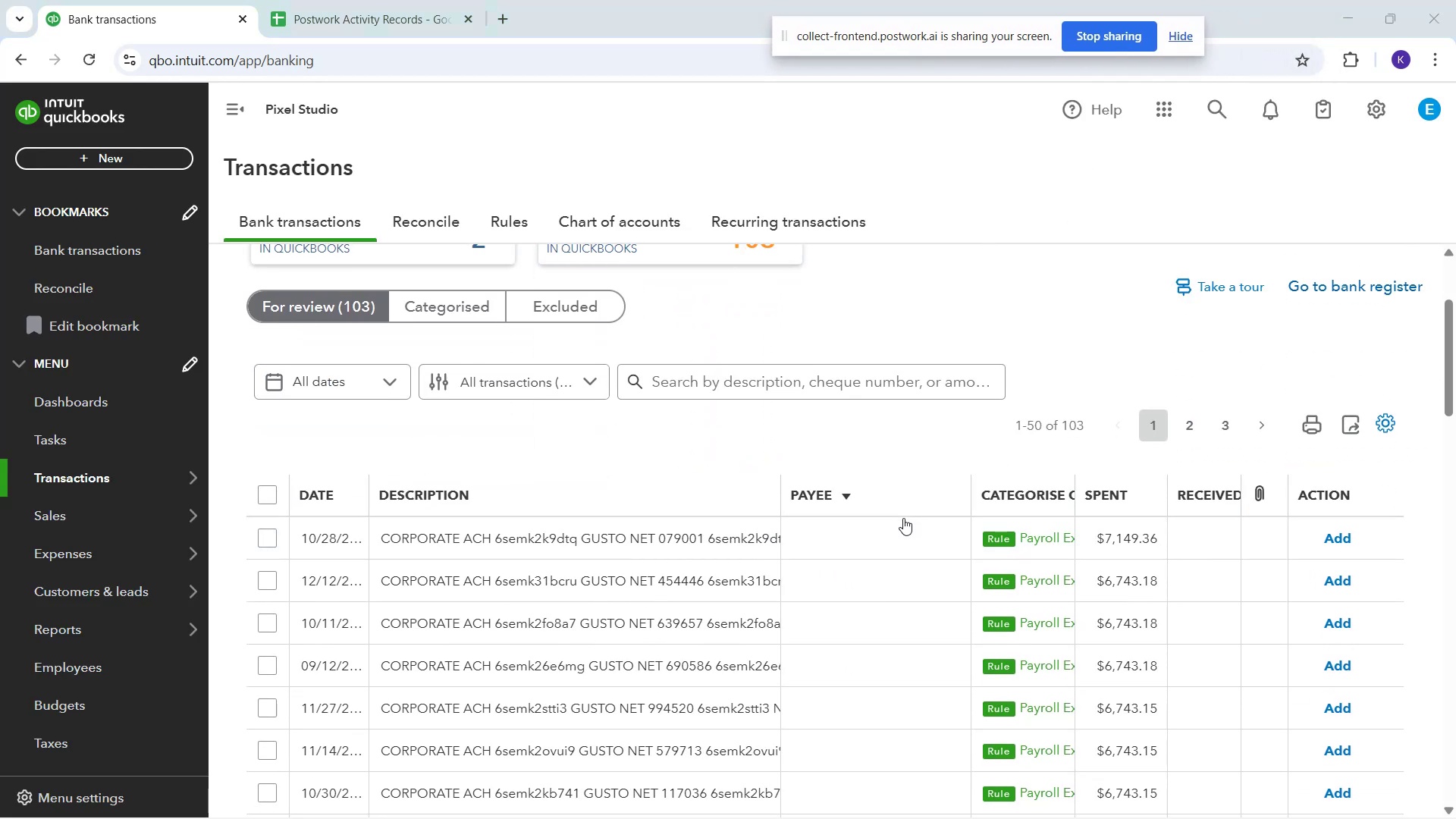 
left_click([896, 538])
 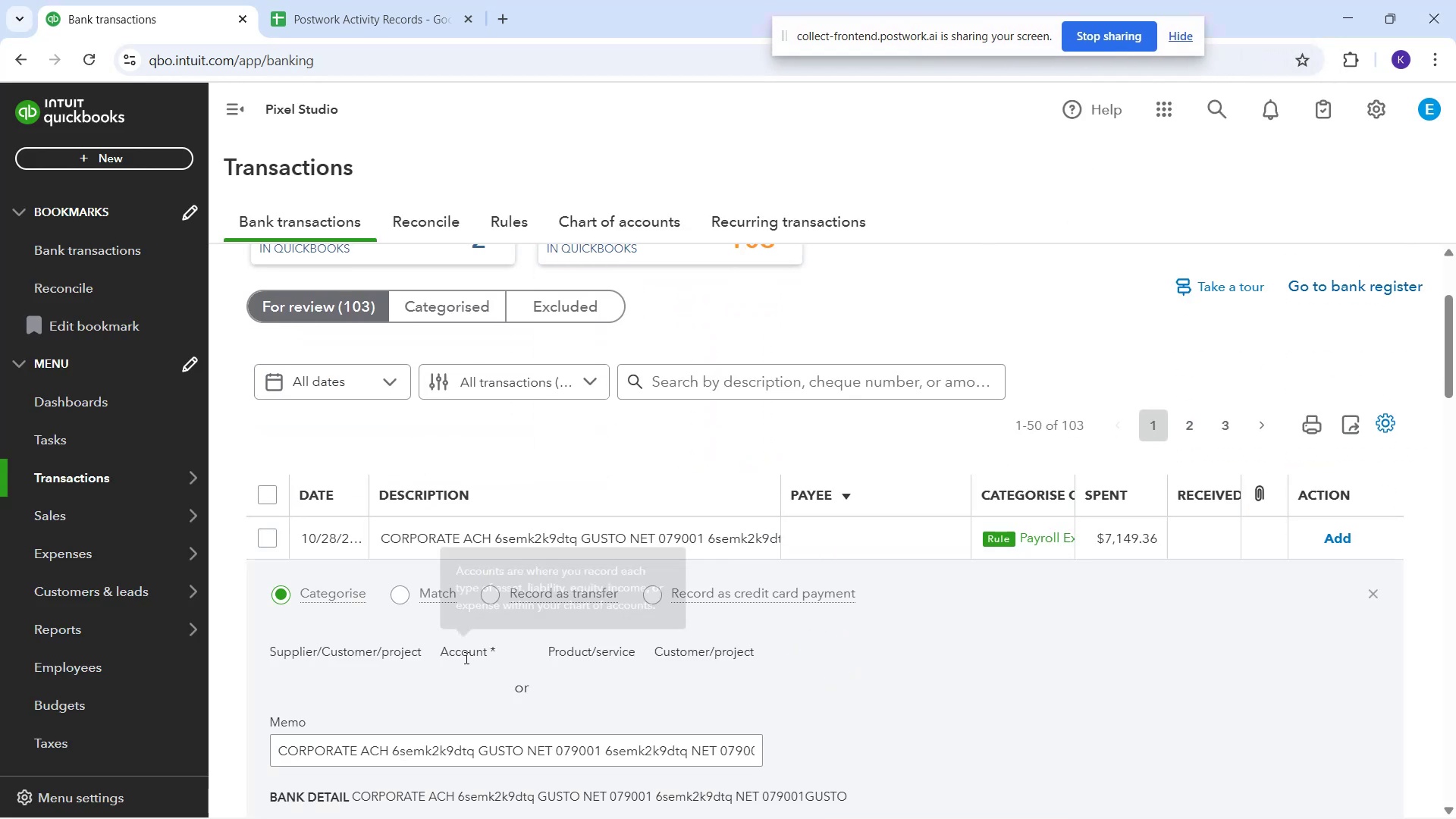 
scroll: coordinate [356, 748], scroll_direction: down, amount: 1.0
 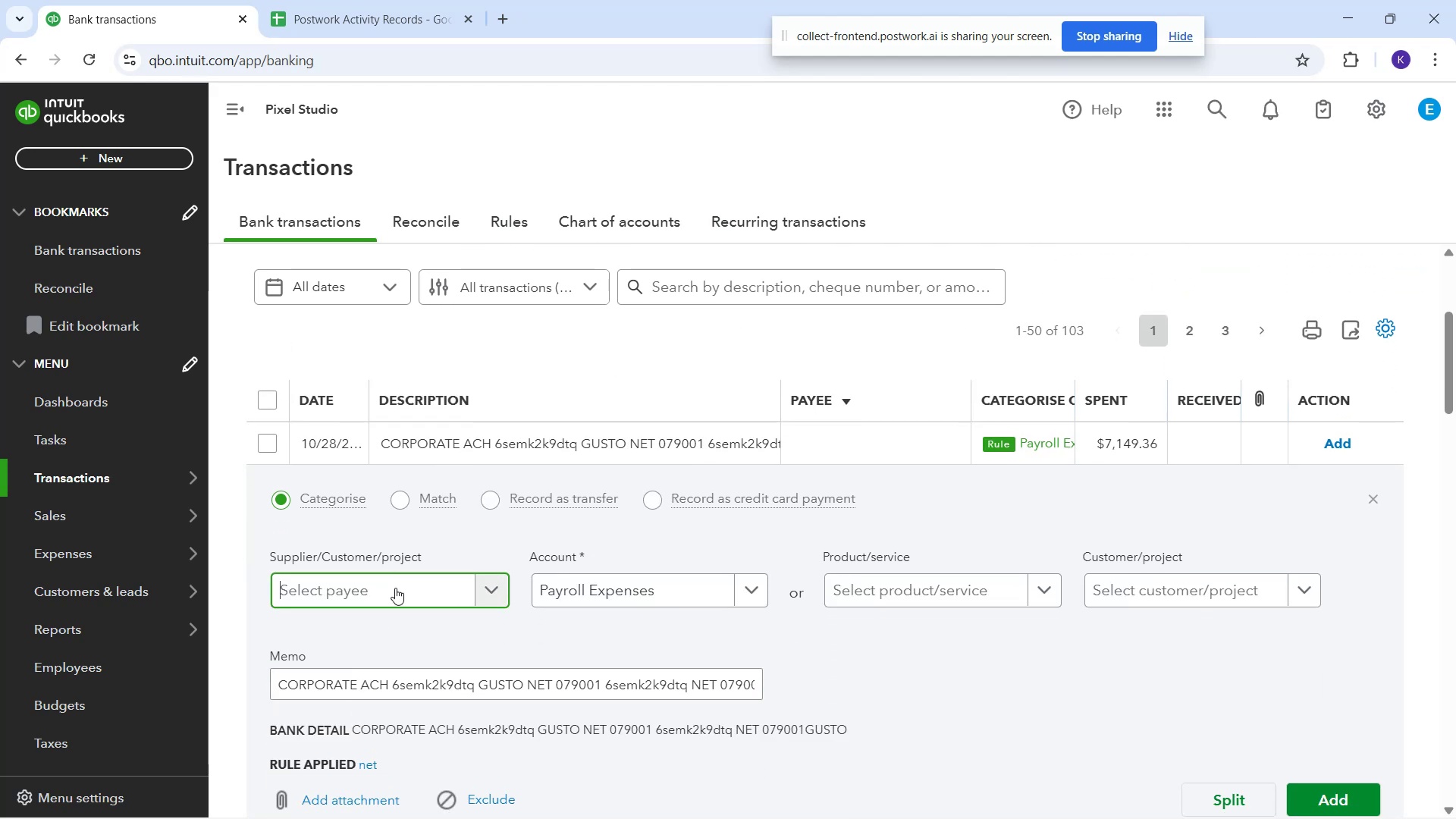 
type(gust)
 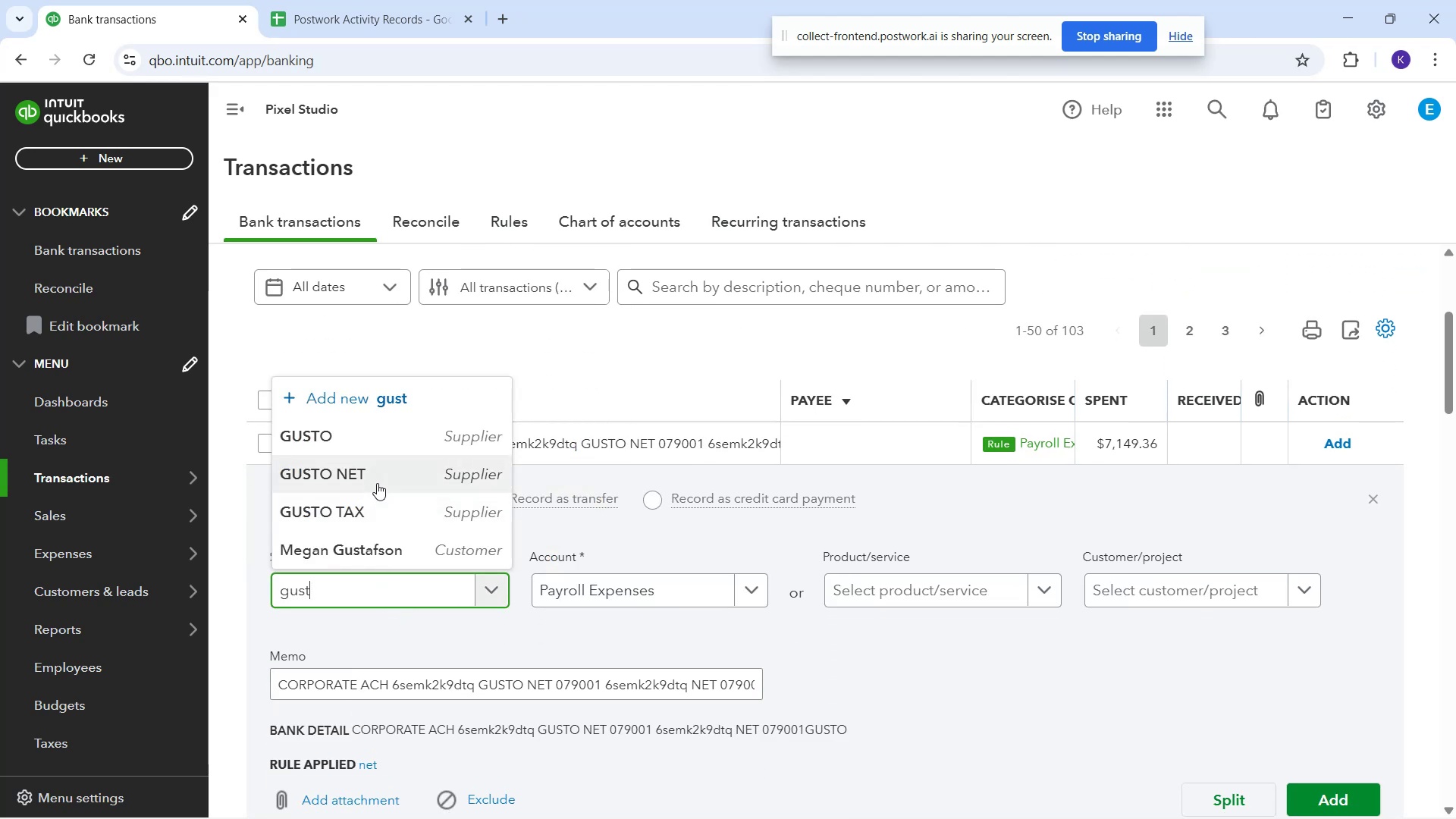 
left_click([377, 483])
 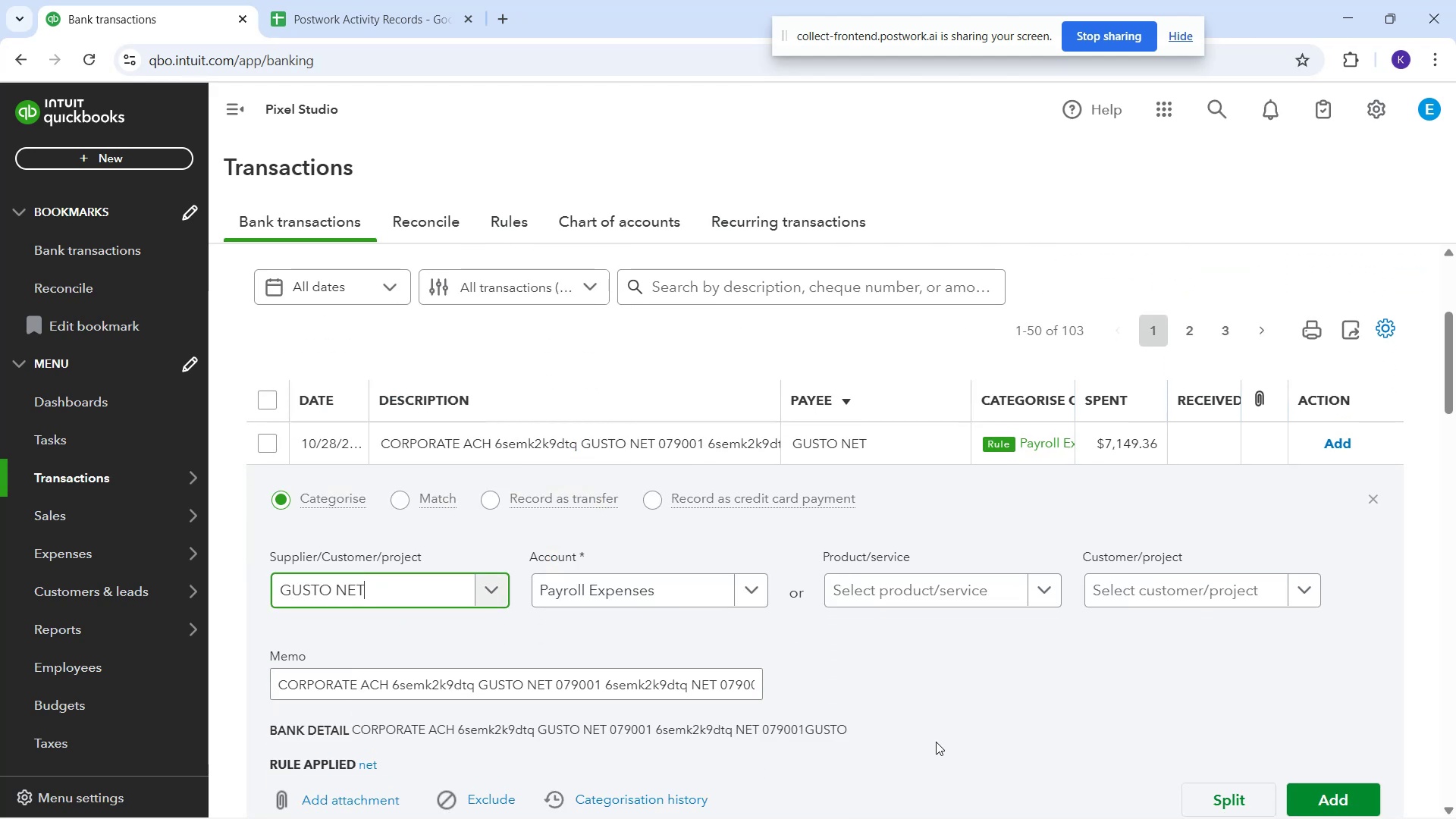 
scroll: coordinate [962, 702], scroll_direction: down, amount: 1.0
 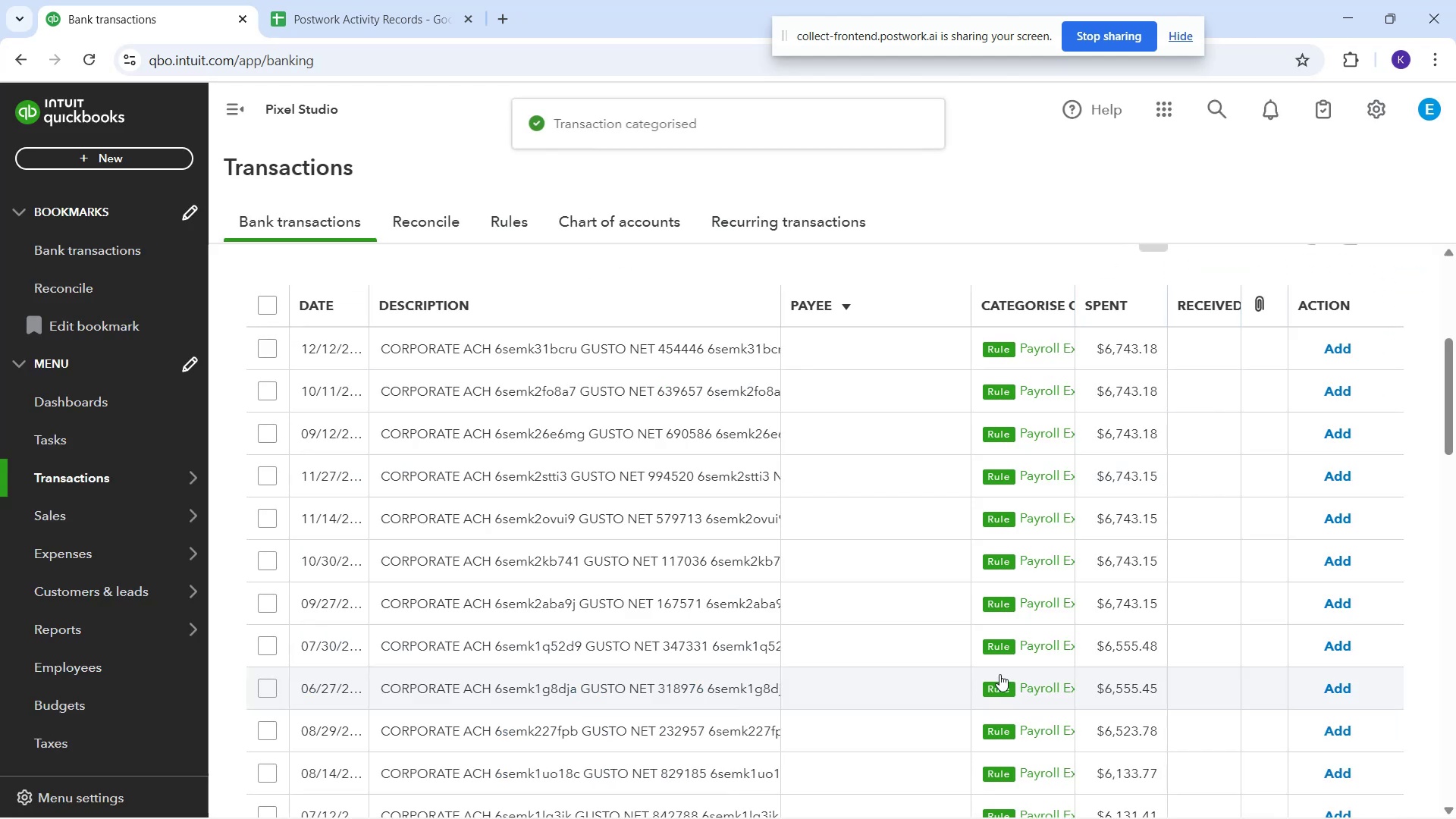 
left_click([858, 366])
 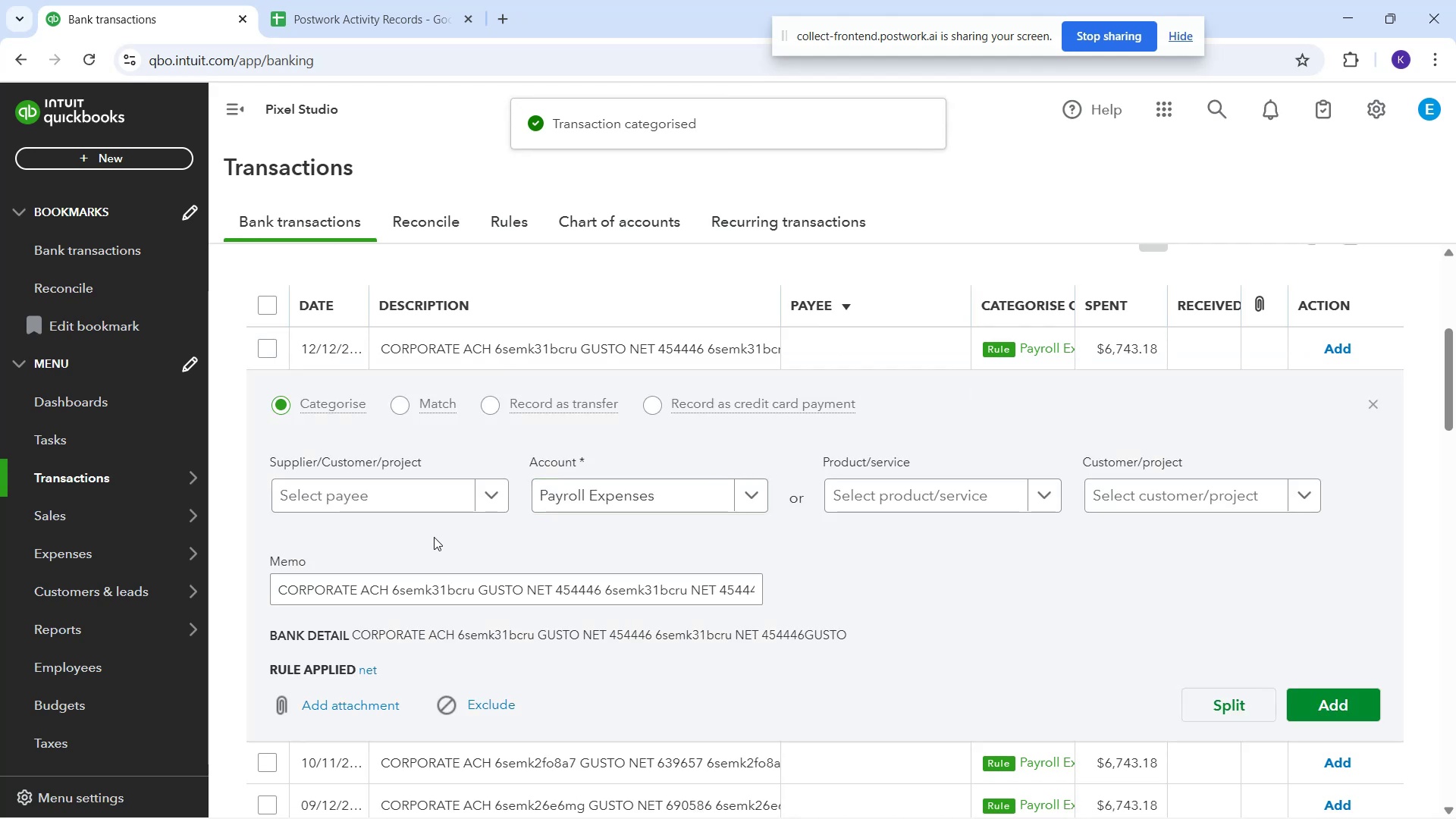 
left_click([399, 501])
 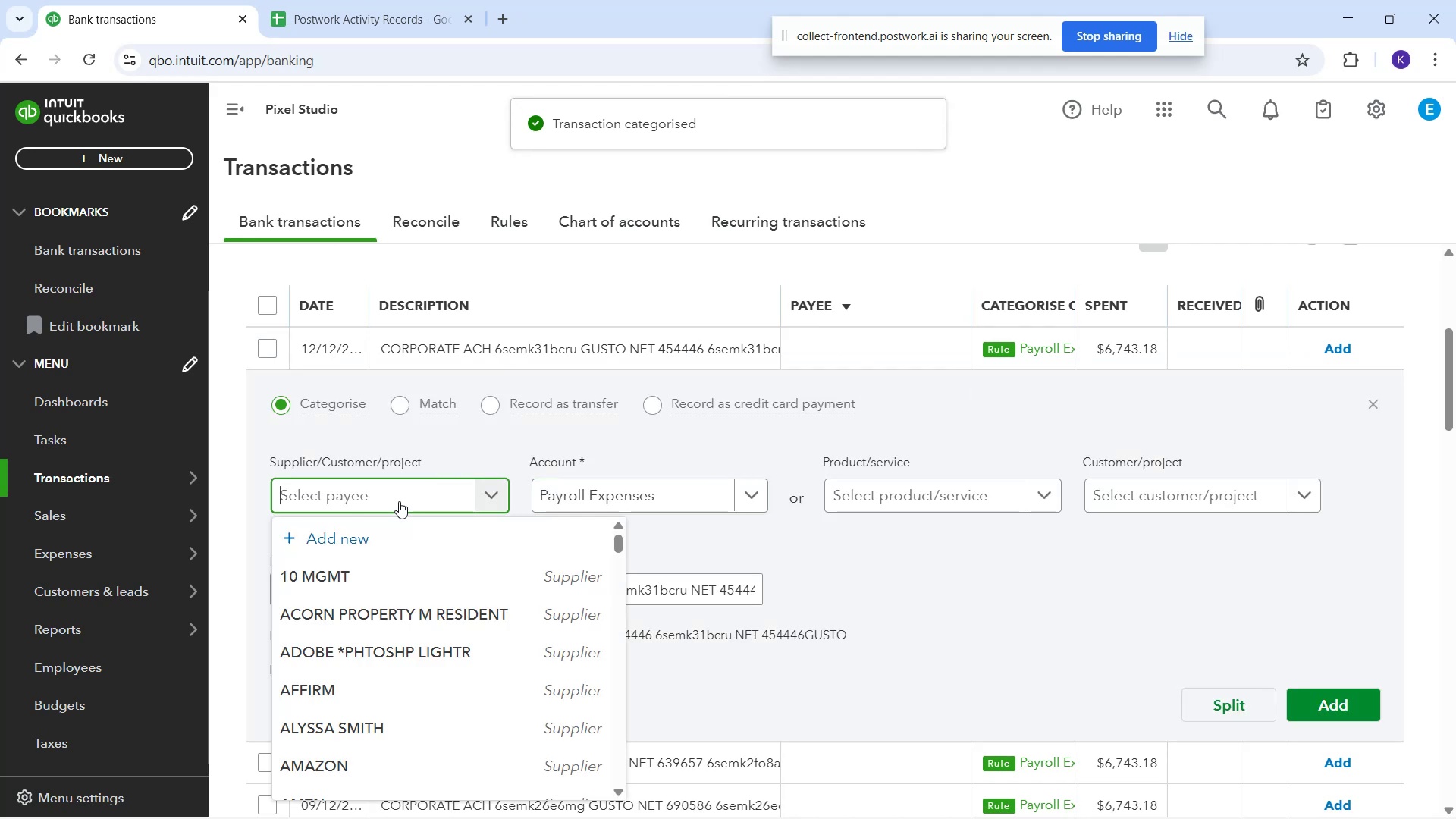 
type(gust)
 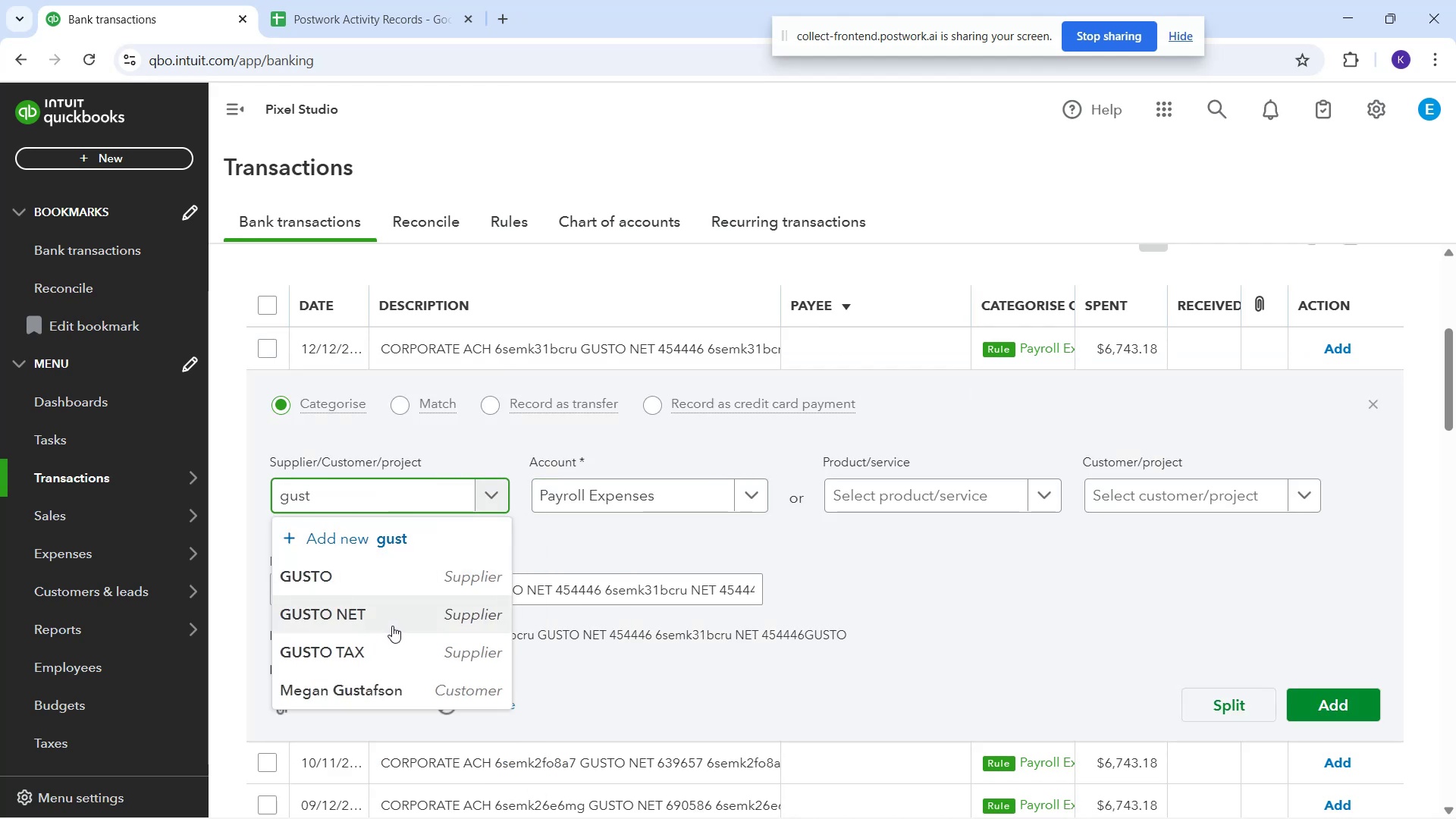 
left_click([388, 616])
 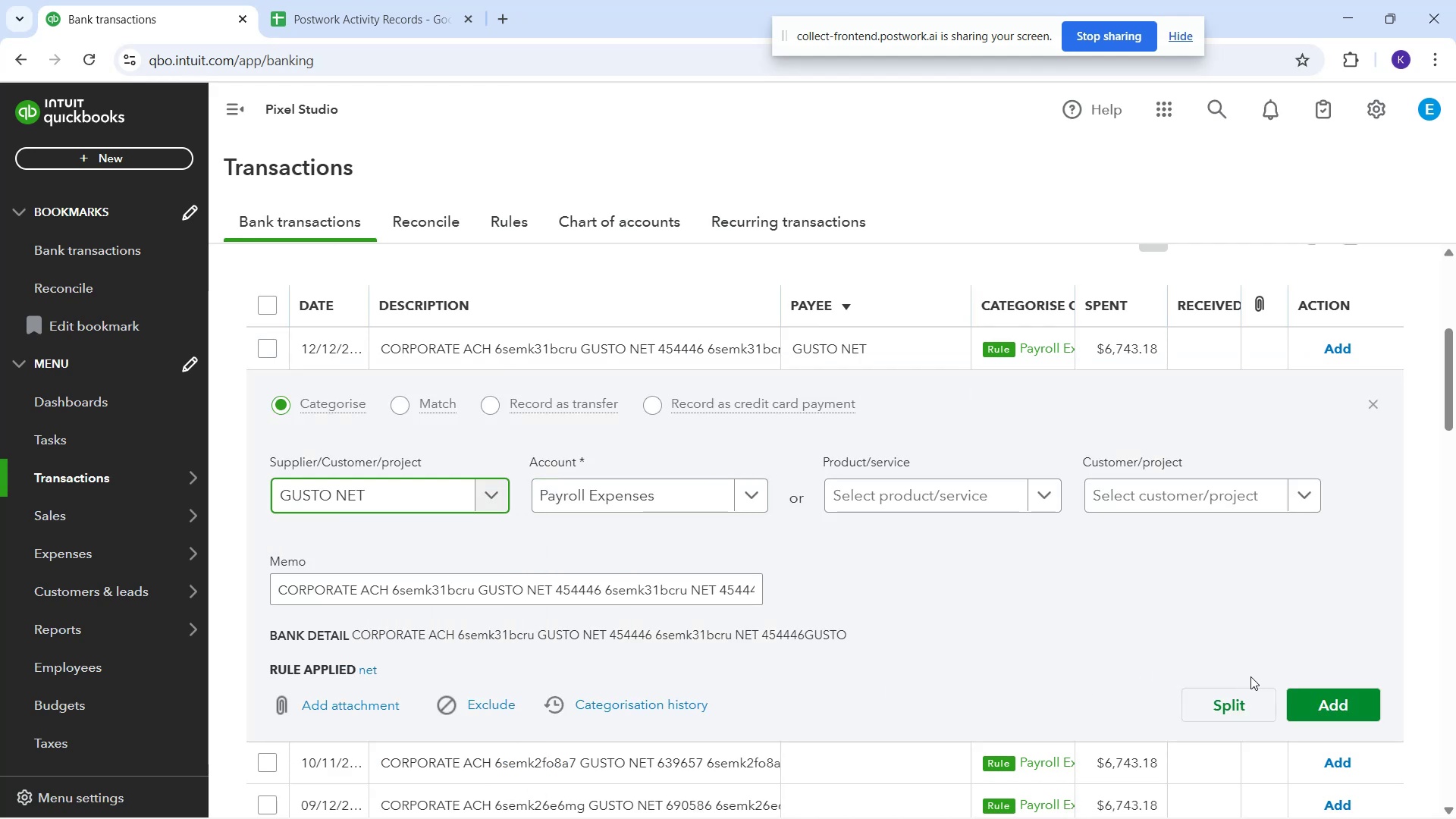 
left_click([1295, 695])
 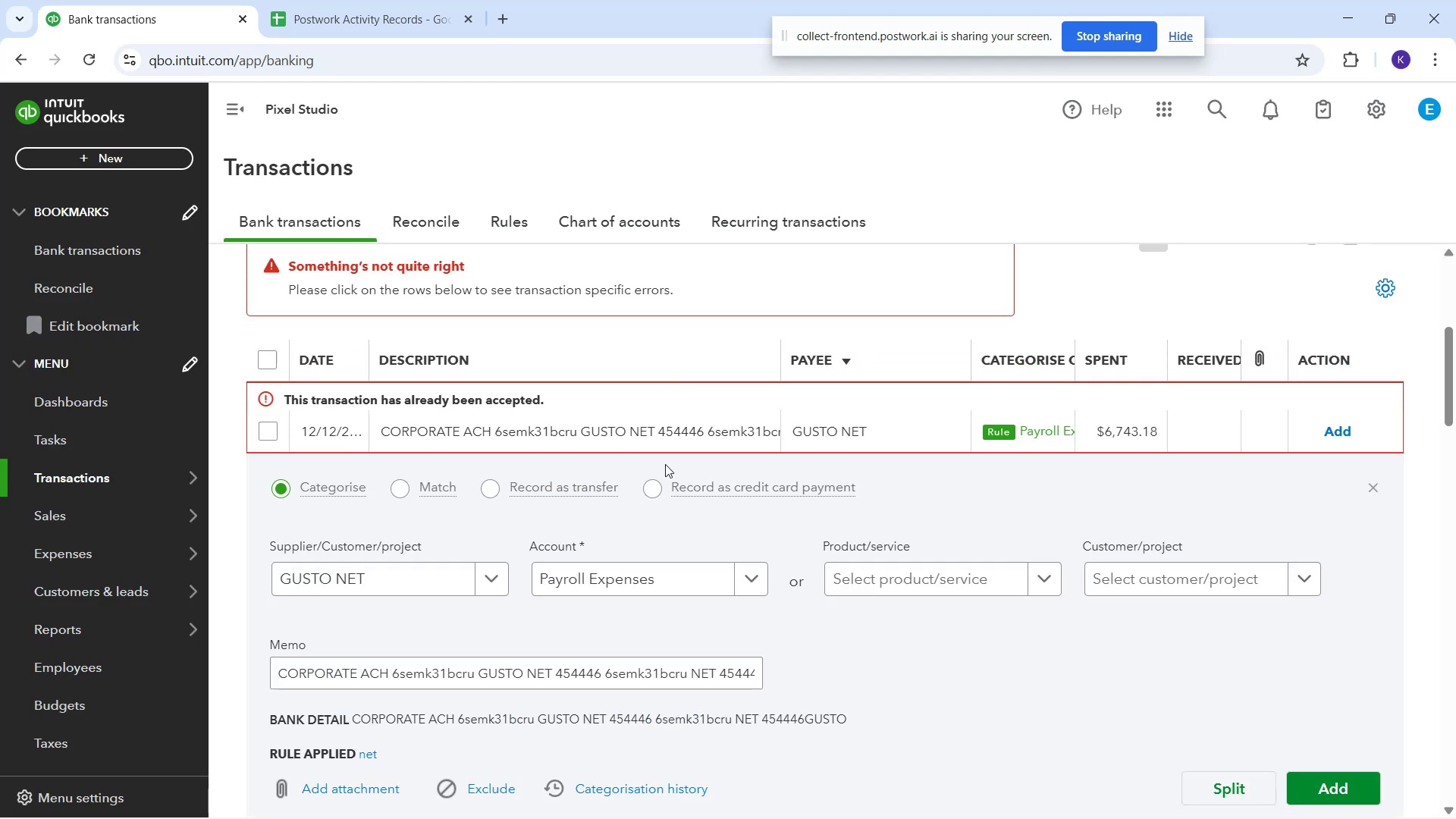 
scroll: coordinate [668, 588], scroll_direction: down, amount: 6.0
 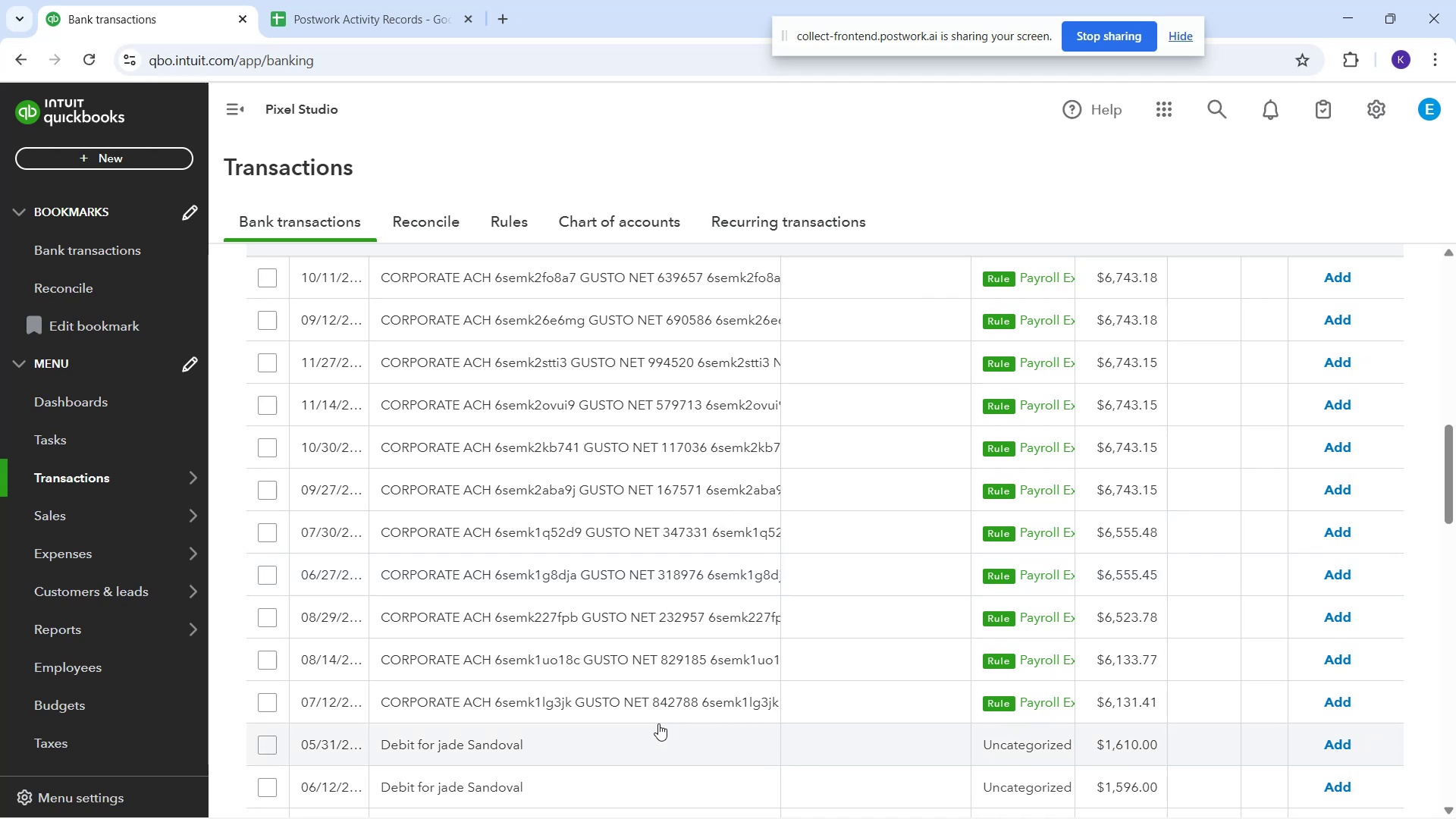 
left_click([642, 695])
 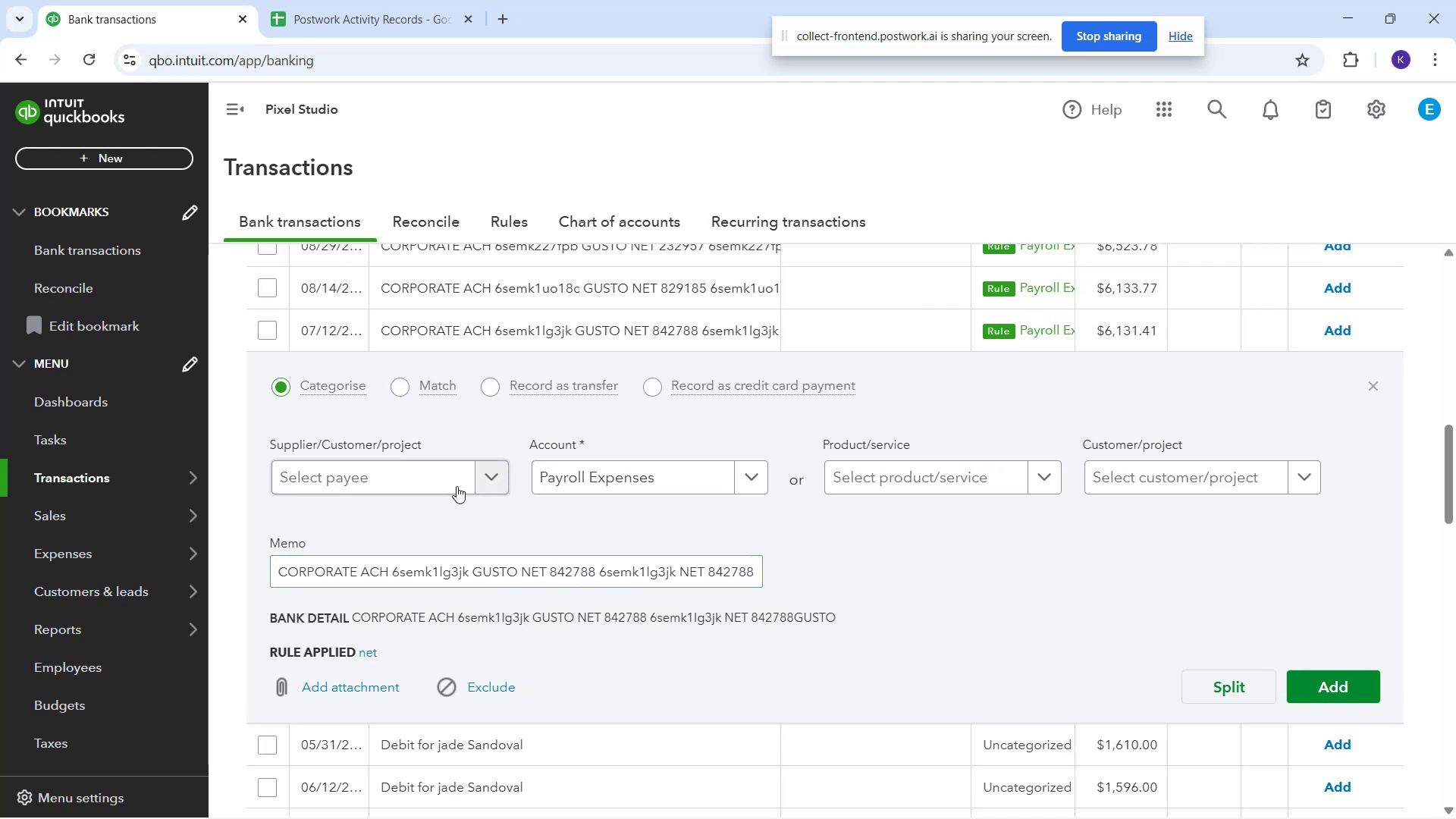 
left_click([444, 478])
 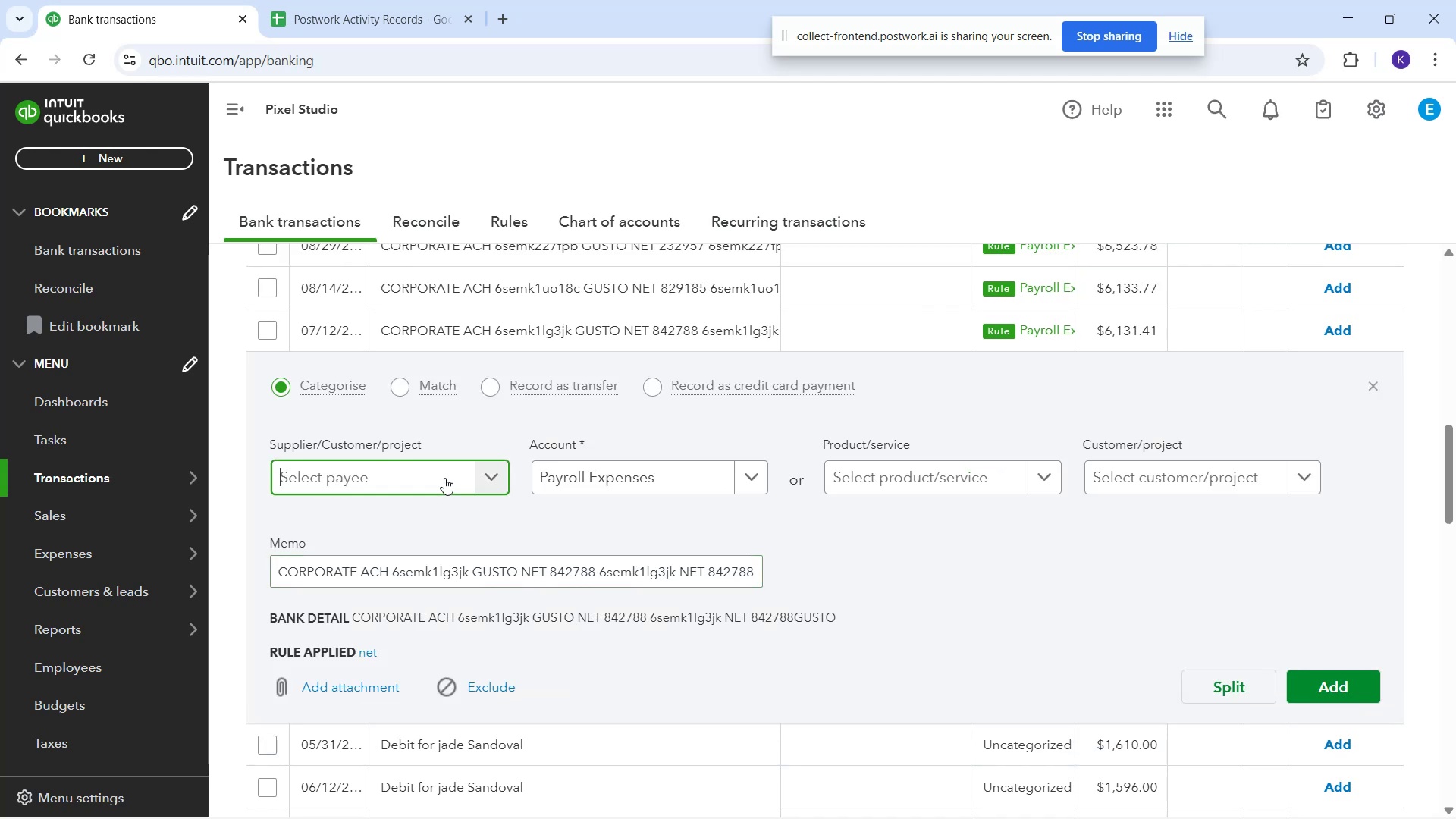 
type(gust)
 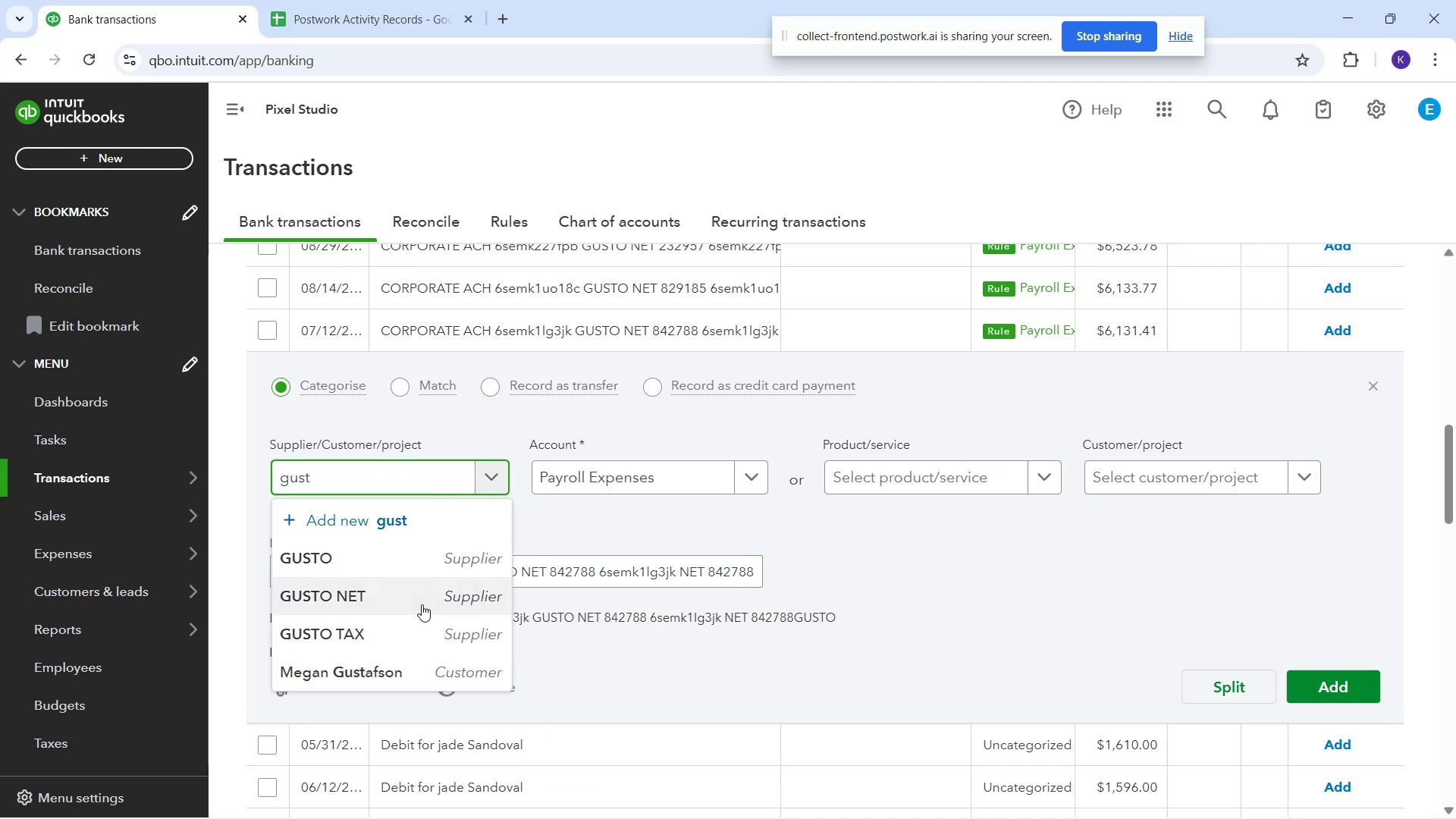 
left_click([421, 606])
 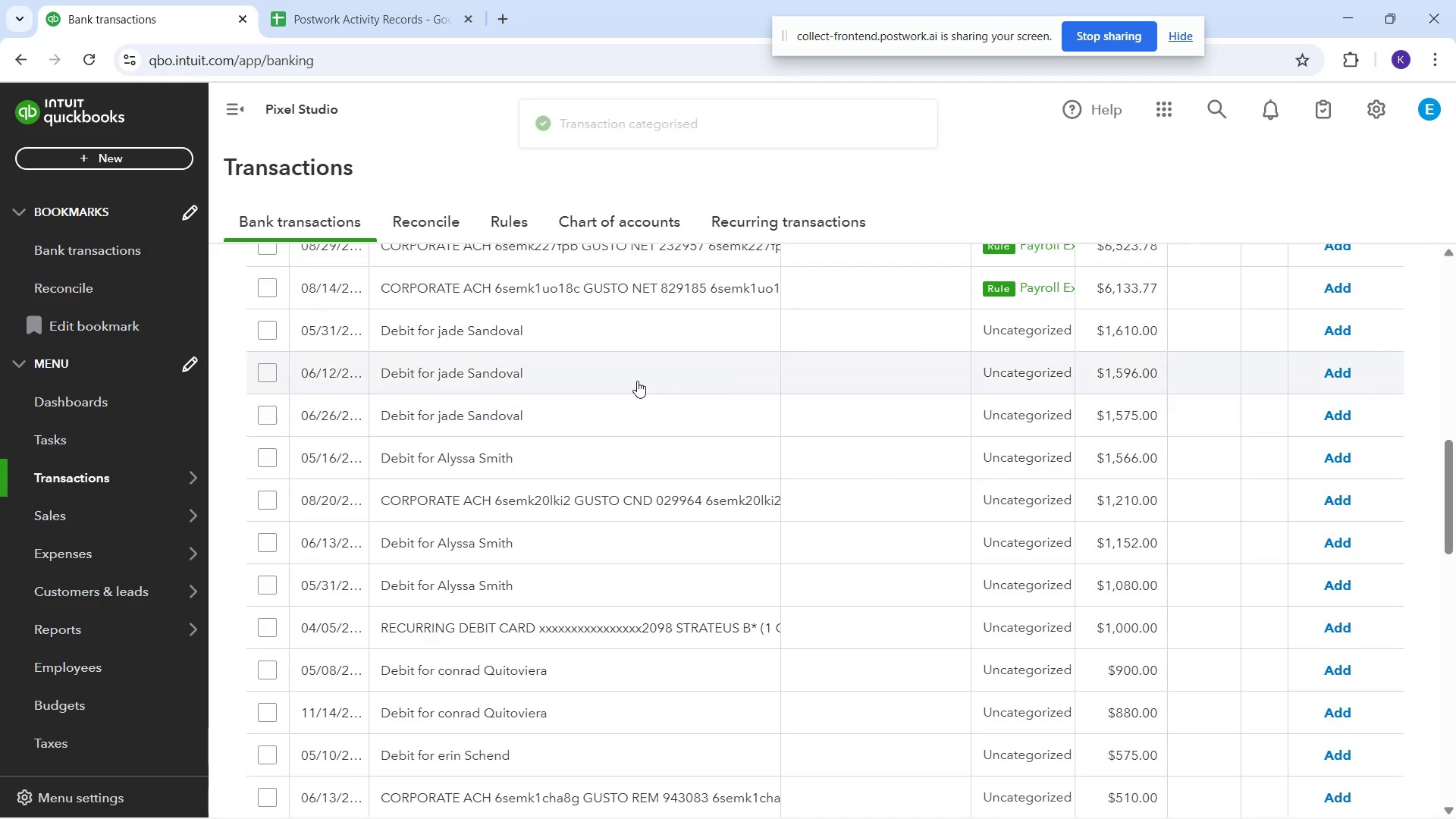 
scroll: coordinate [736, 479], scroll_direction: up, amount: 2.0
 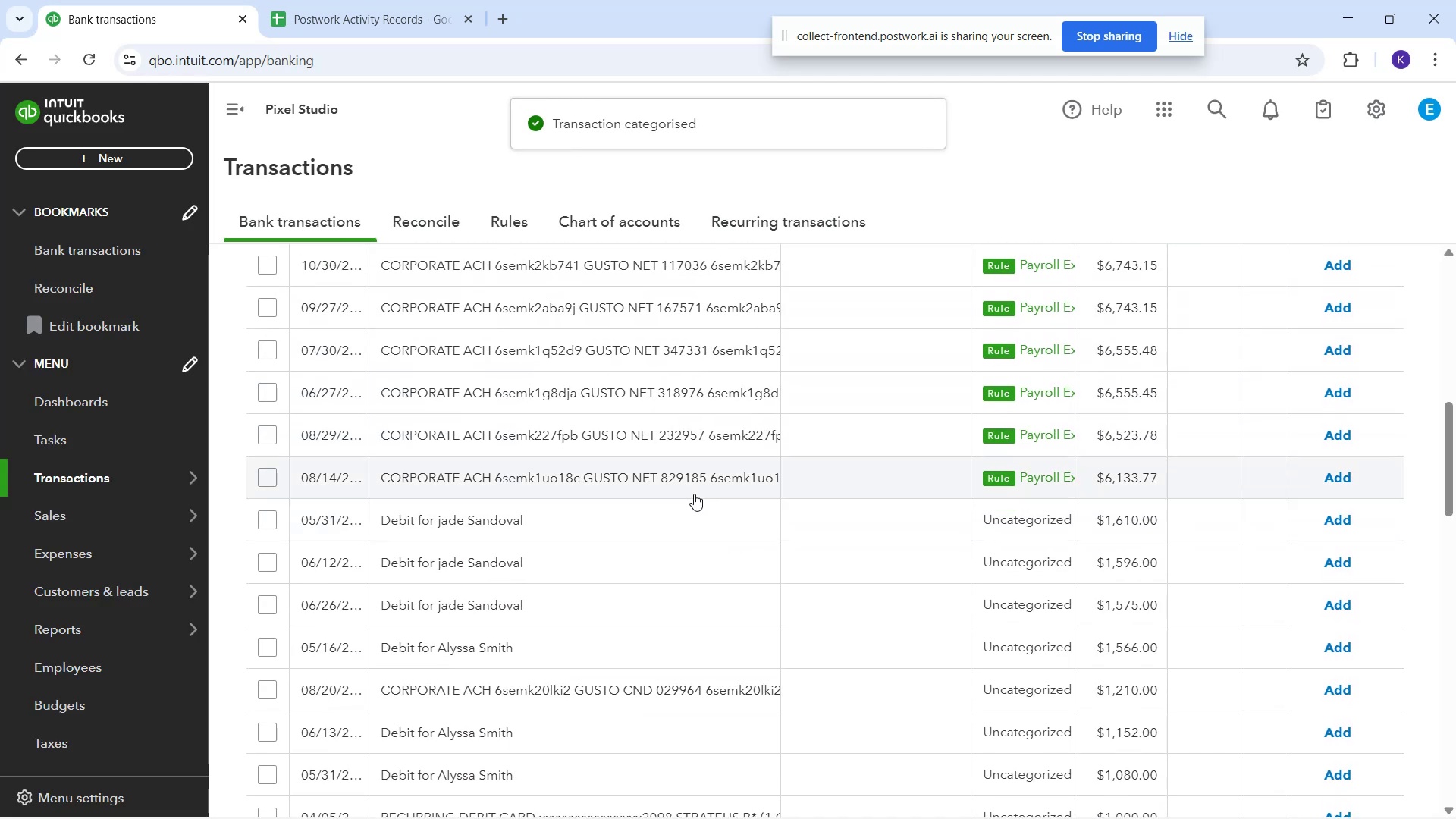 
left_click([689, 487])
 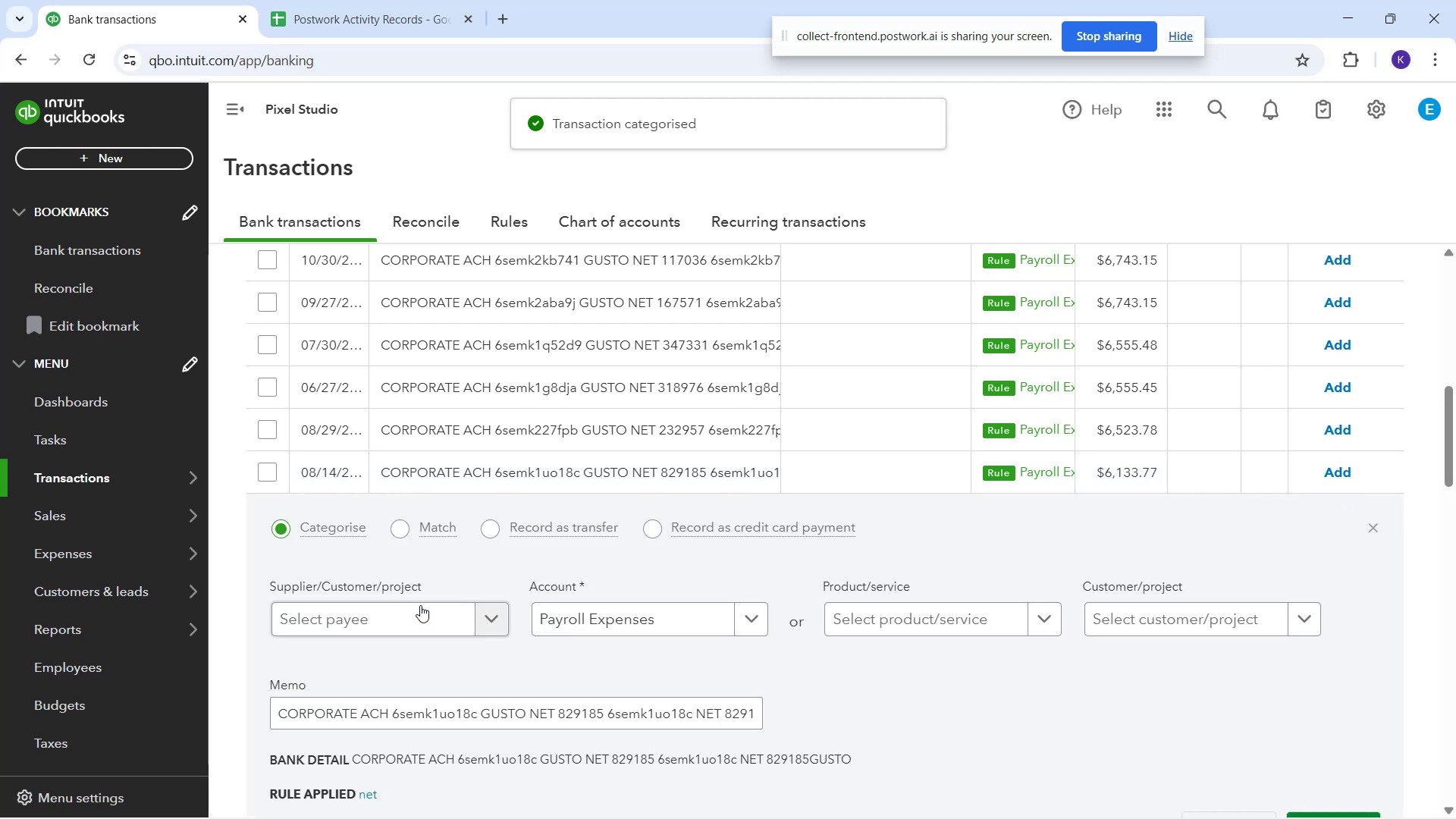 
left_click([421, 617])
 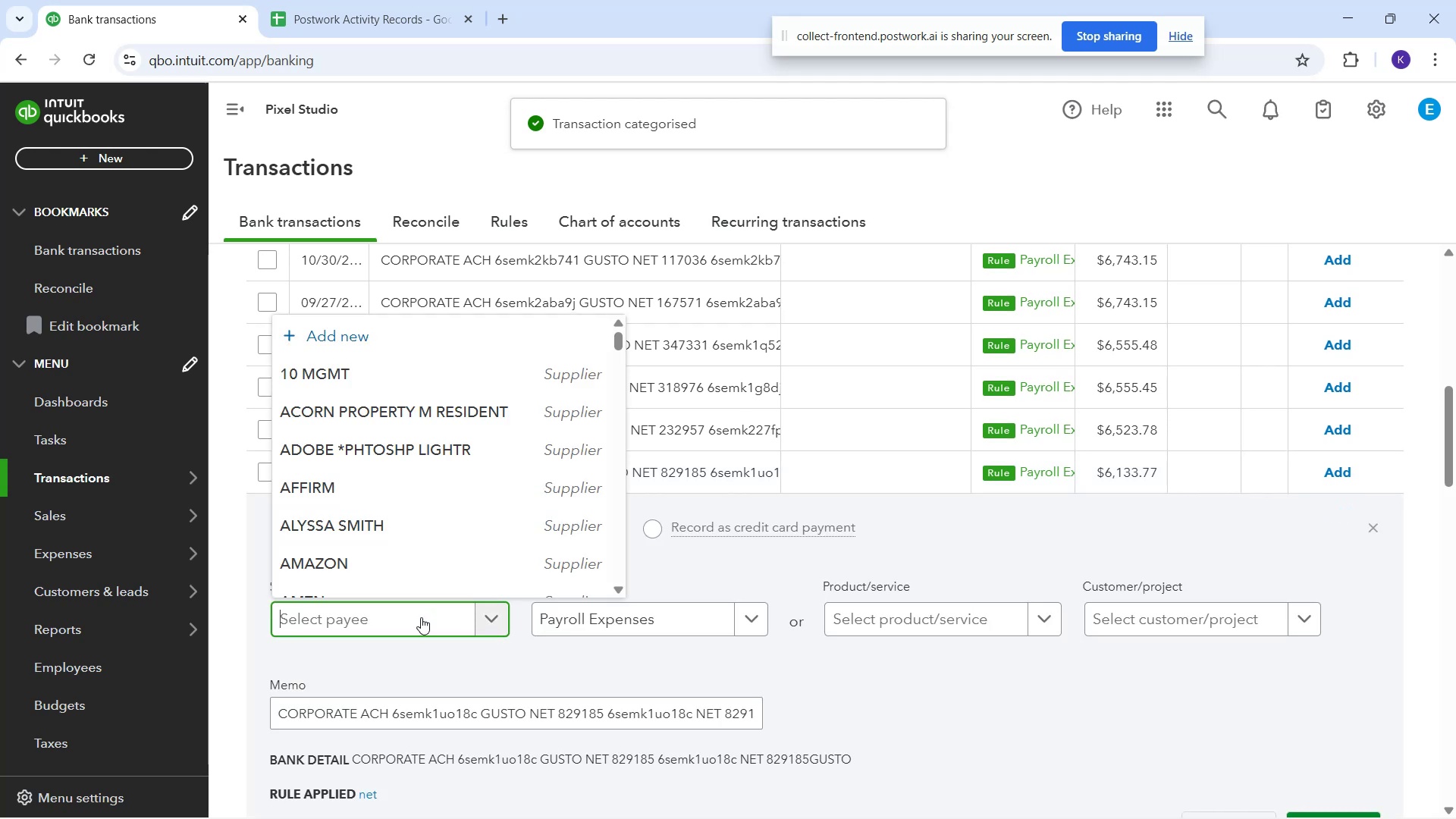 
type(h)
key(Backspace)
key(Backspace)
type(gud)
key(Backspace)
type(sto)
 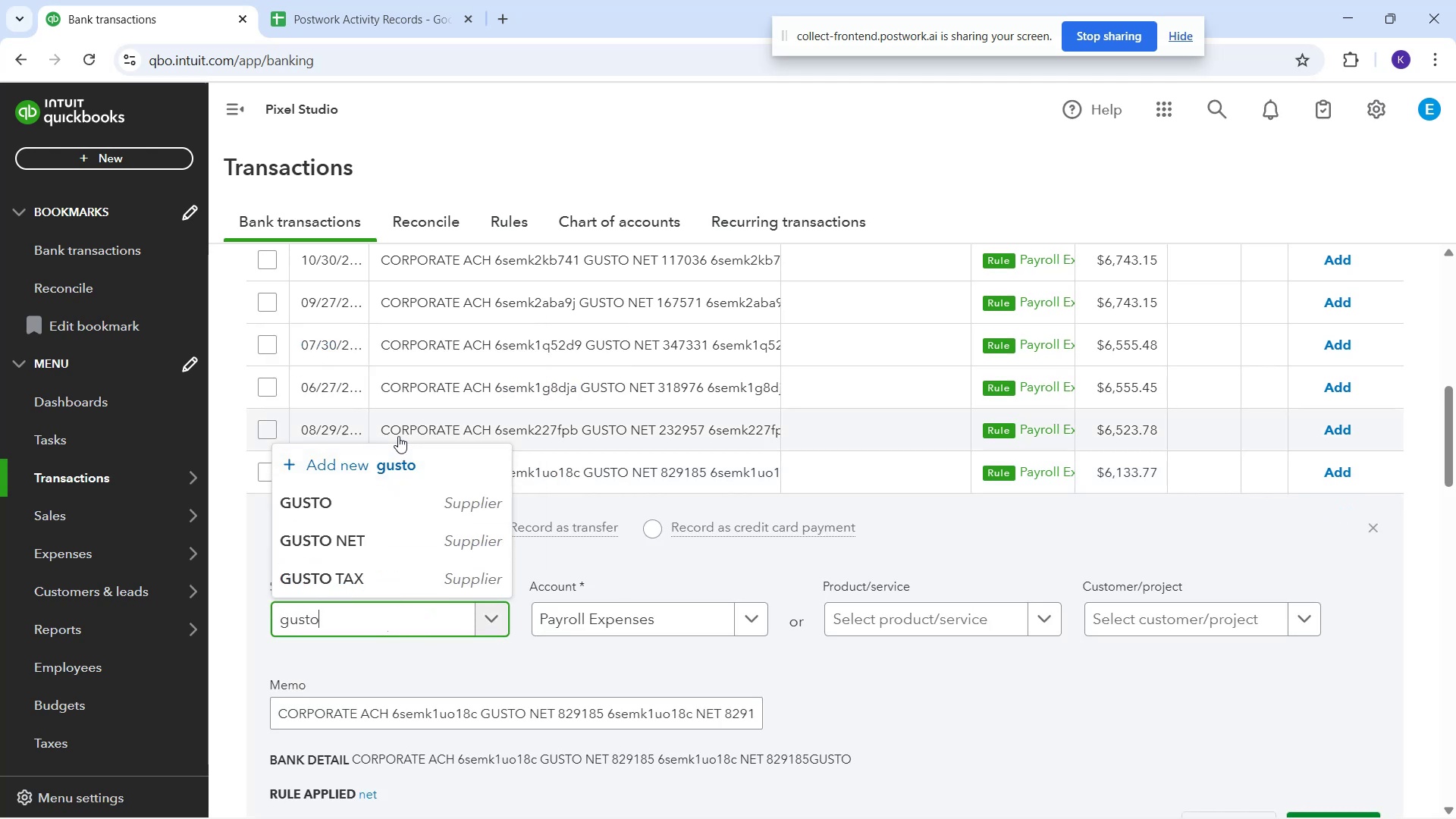 
left_click([388, 546])
 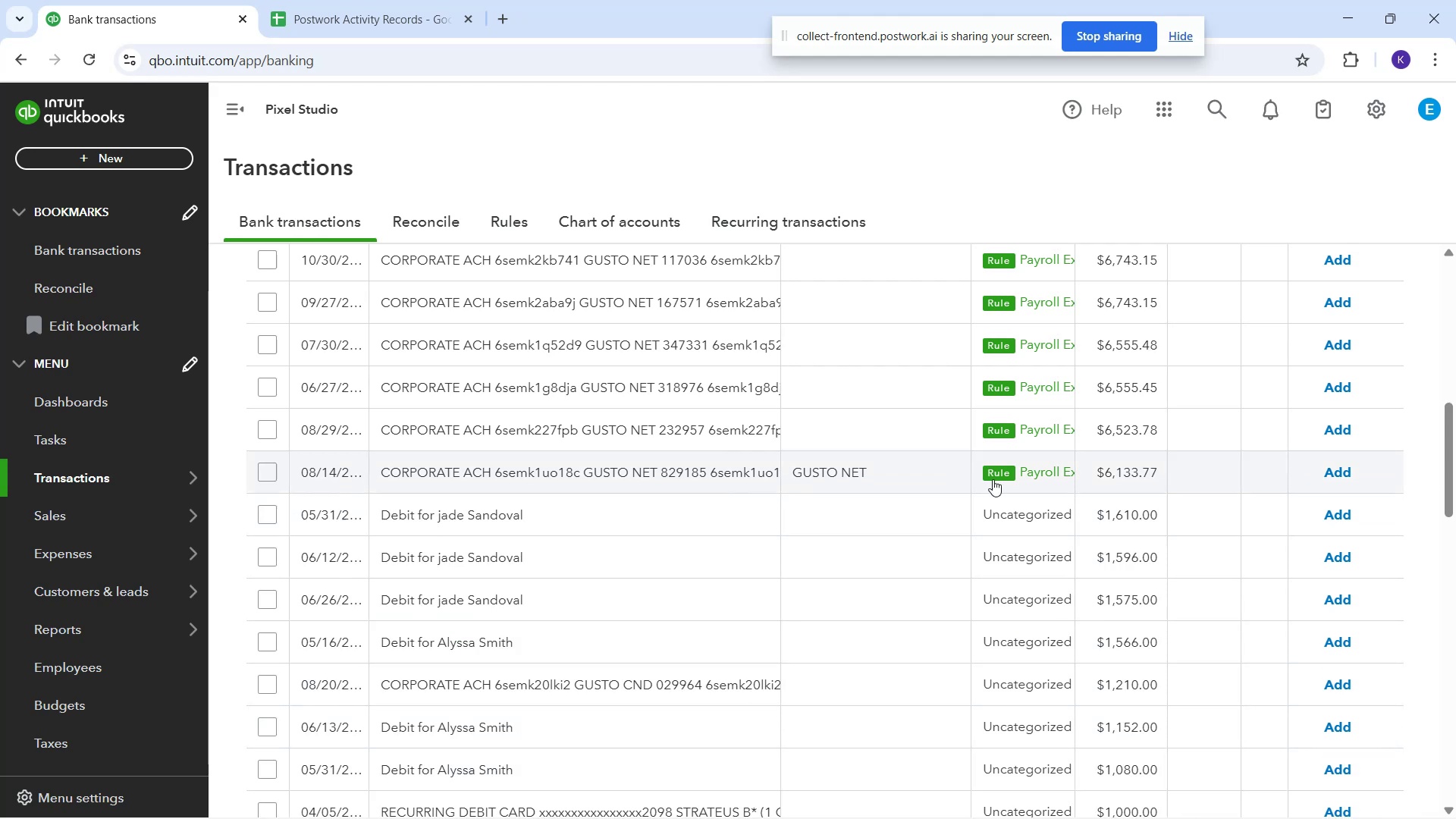 
left_click([1338, 475])
 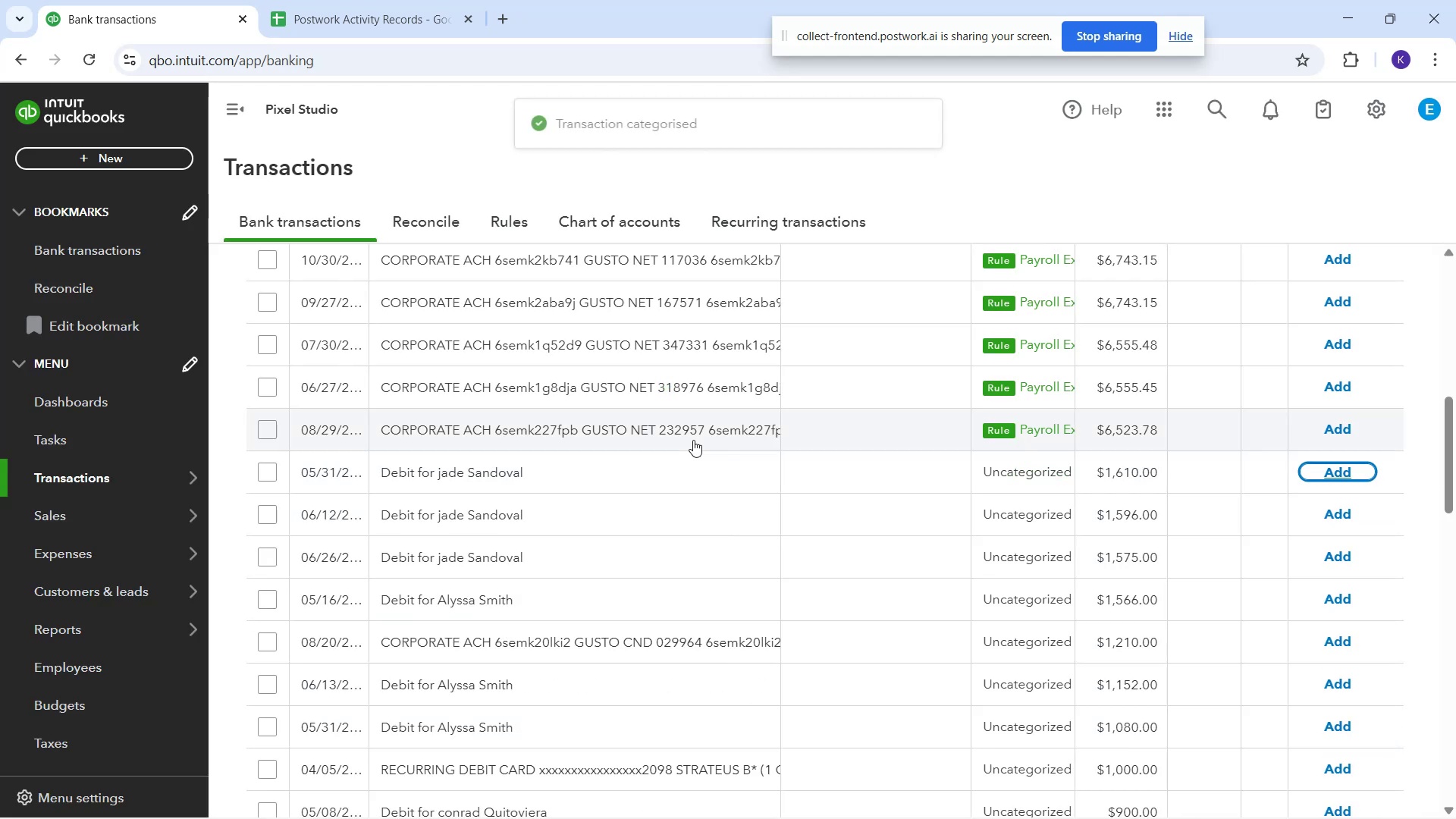 
left_click([691, 440])
 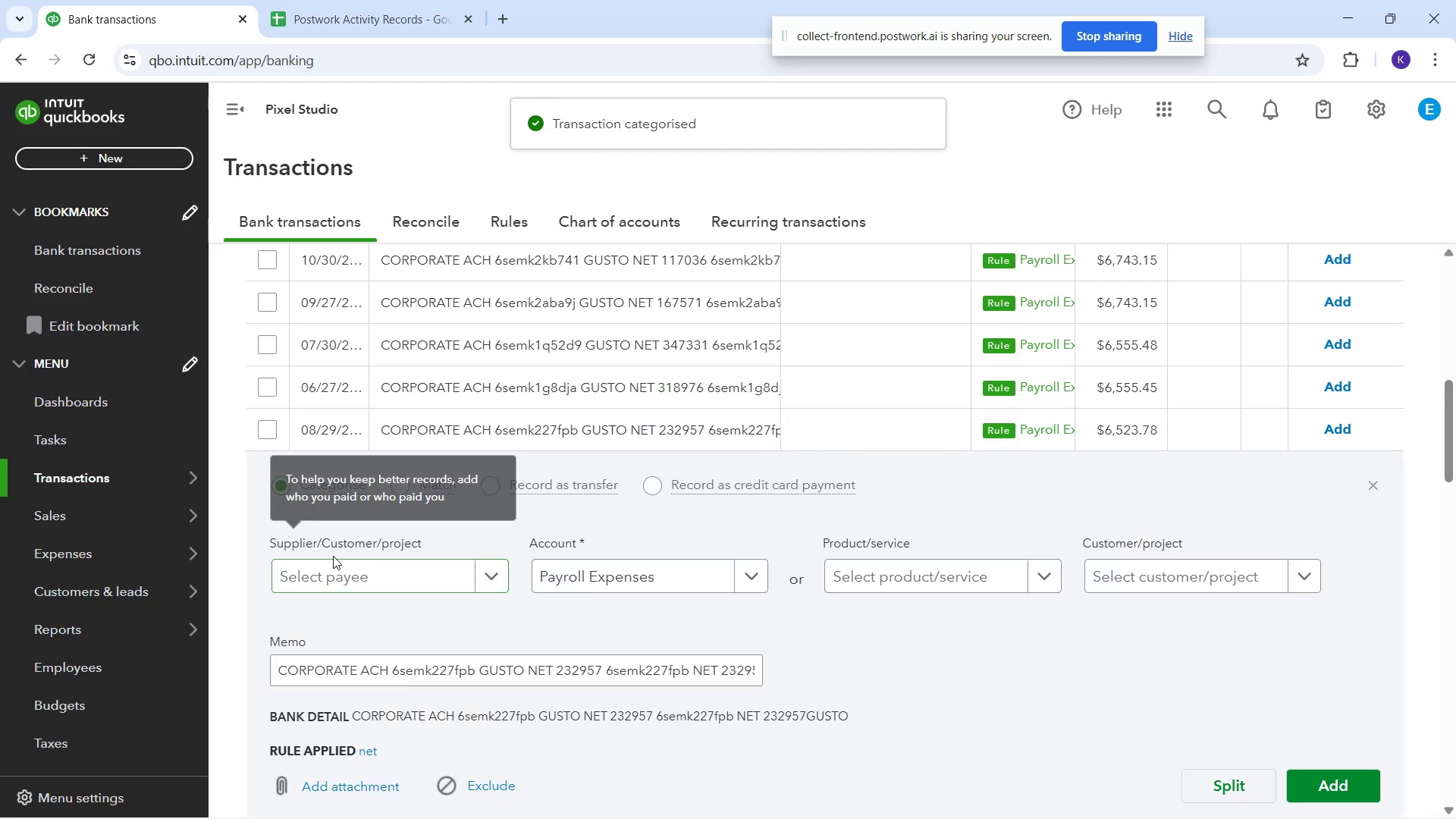 
left_click([350, 573])
 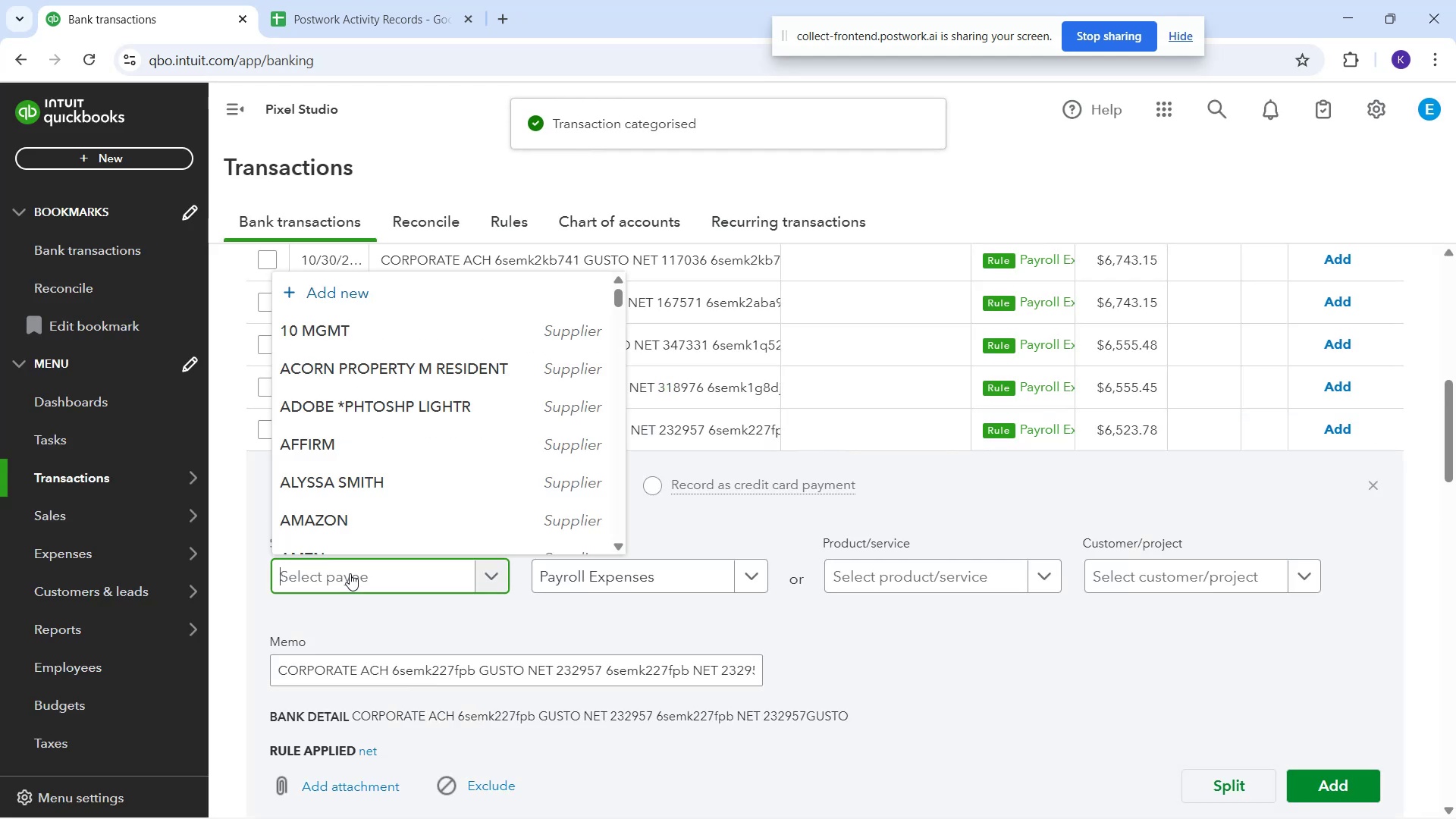 
type(gusto)
 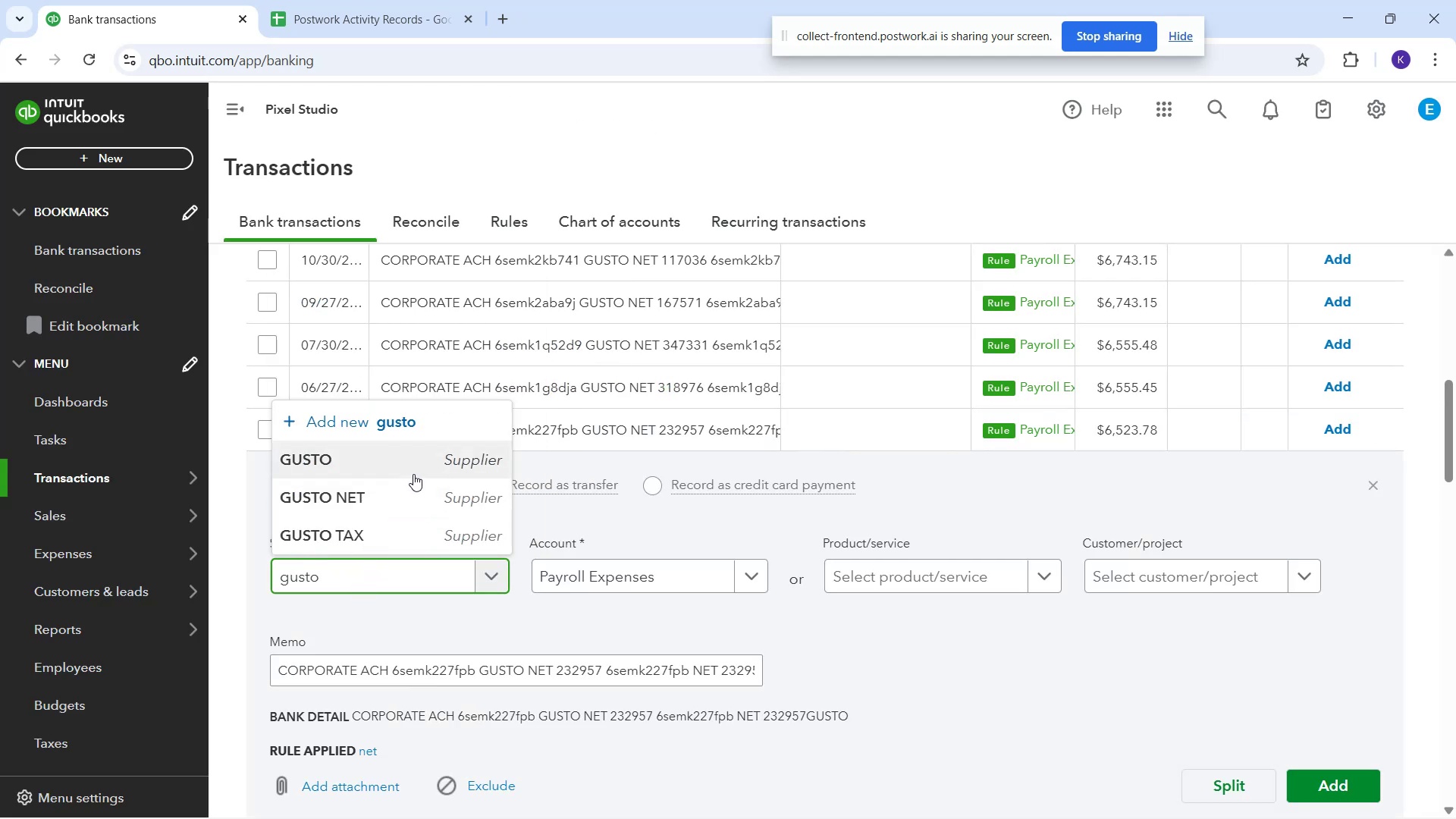 
left_click([415, 494])
 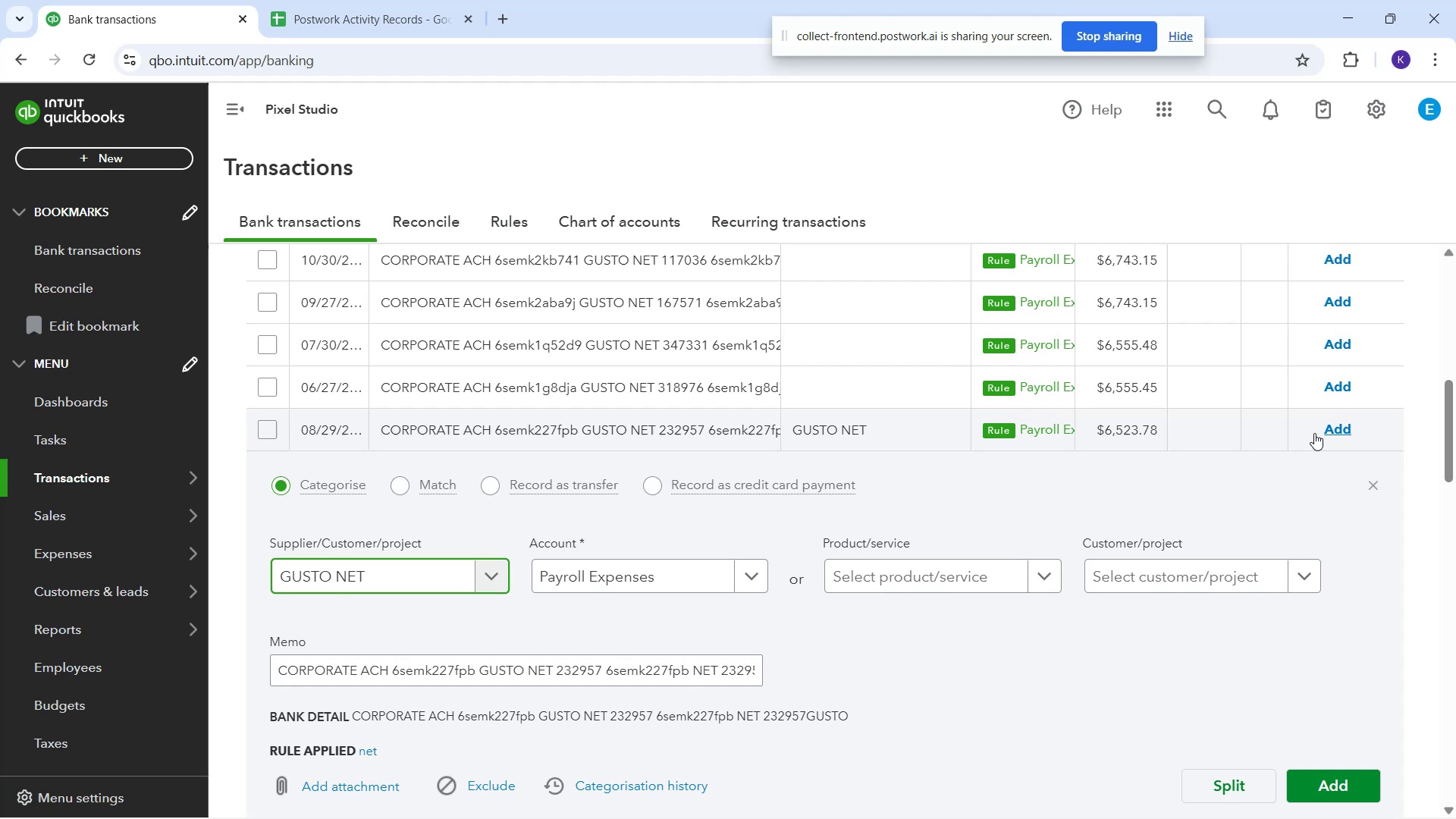 
left_click([1329, 425])
 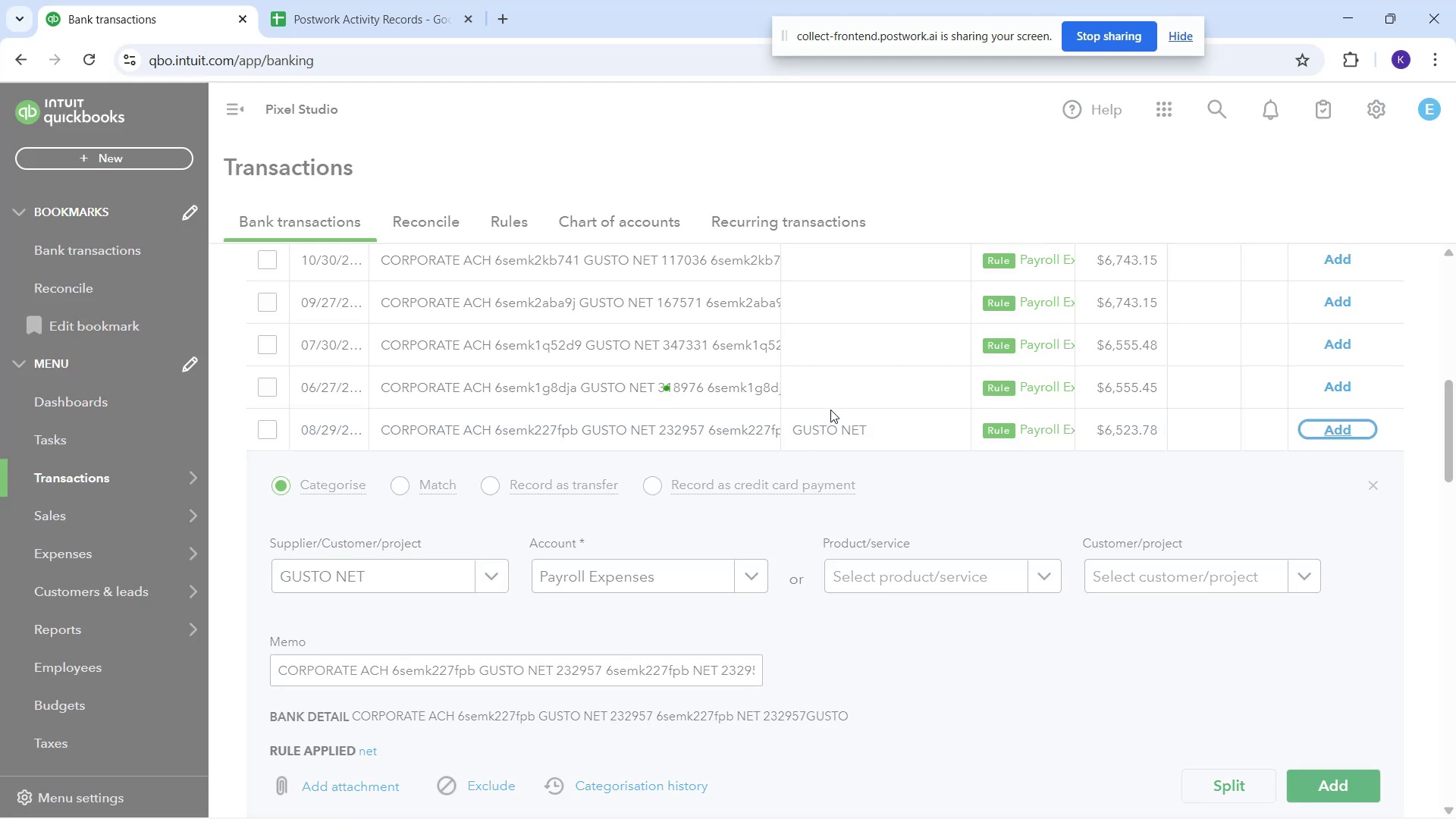 
wait(5.31)
 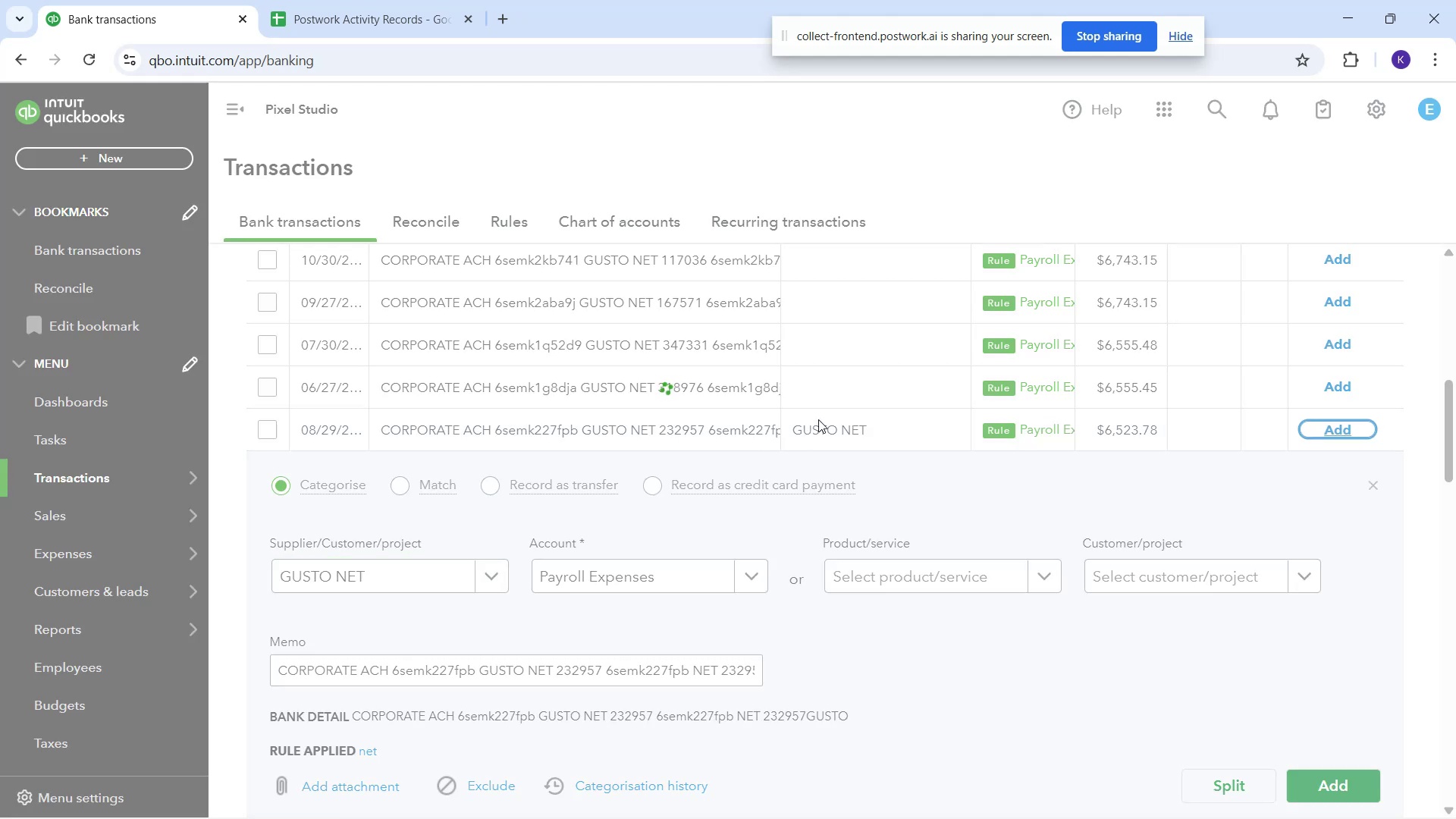 
scroll: coordinate [841, 673], scroll_direction: down, amount: 3.0
 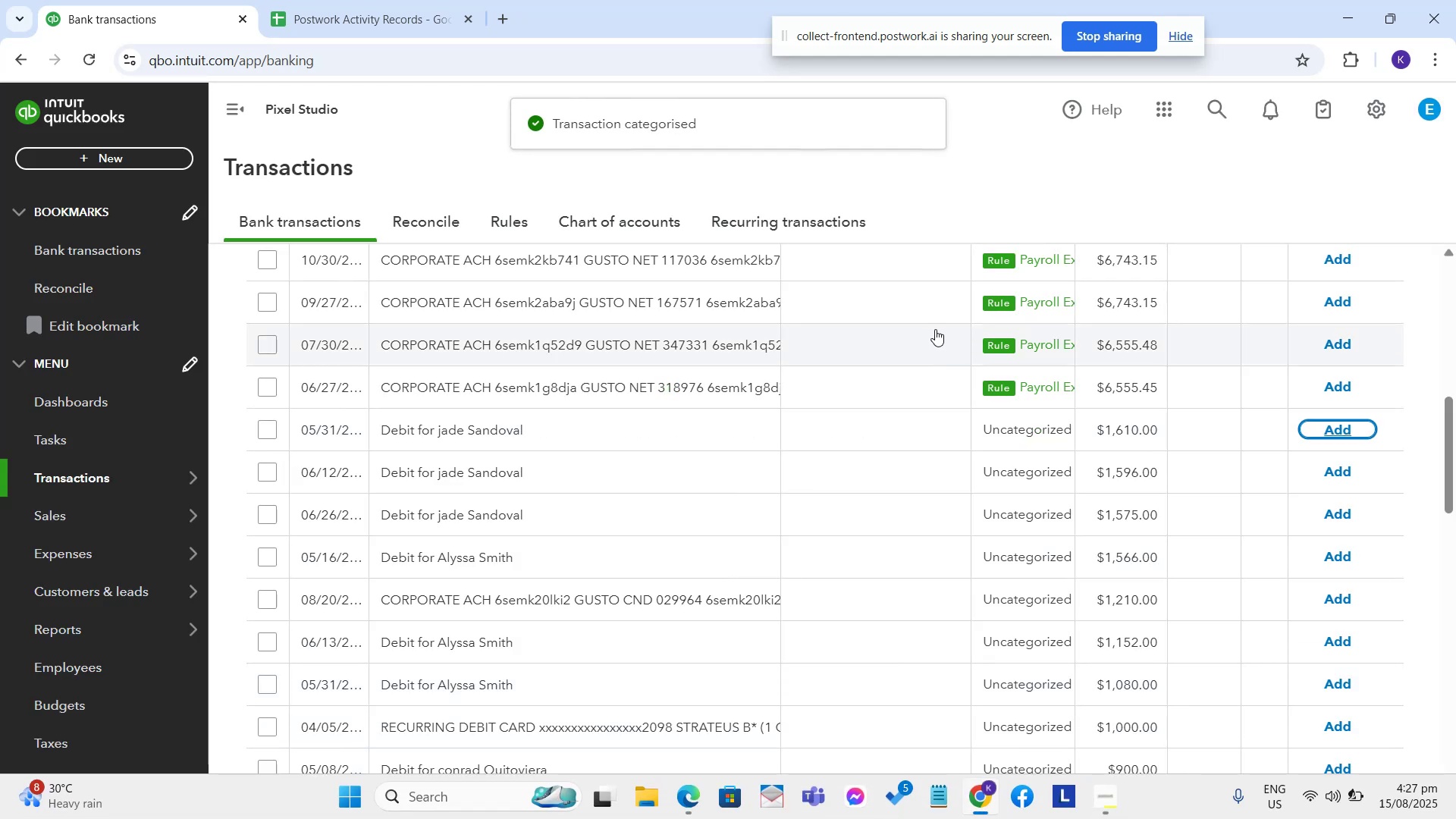 
left_click([904, 378])
 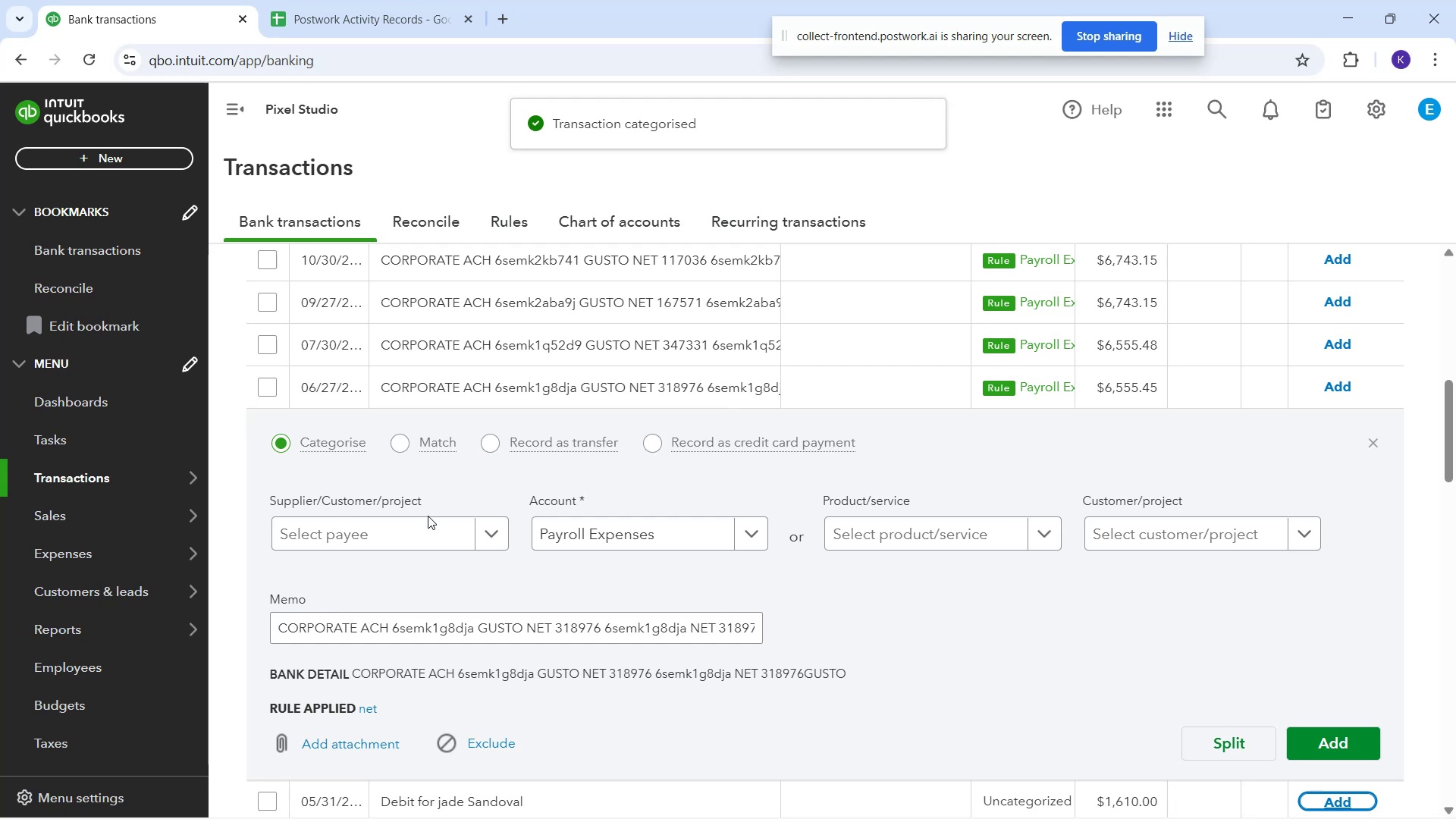 
left_click([428, 532])
 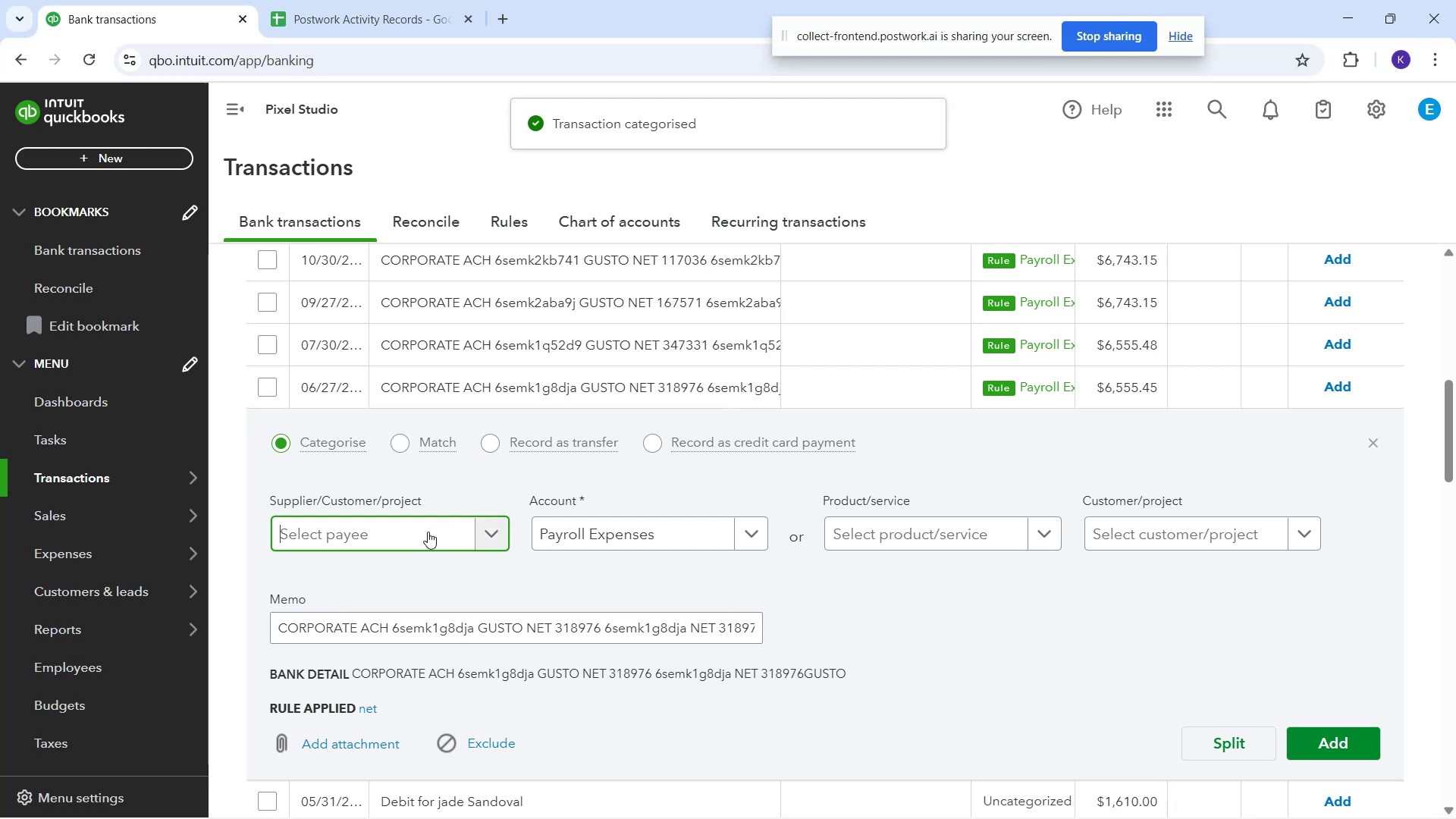 
type(gusto)
 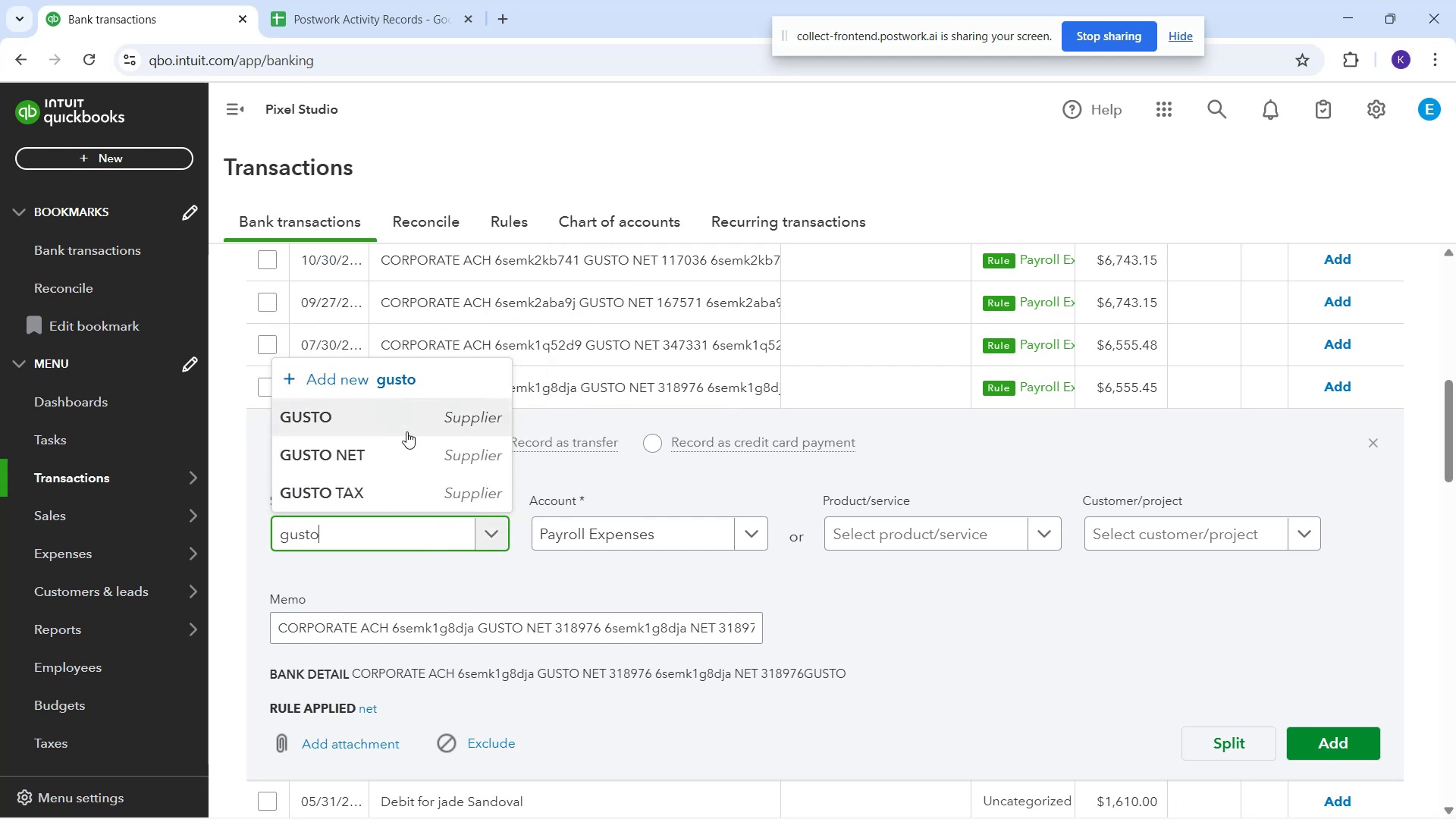 
left_click([409, 457])
 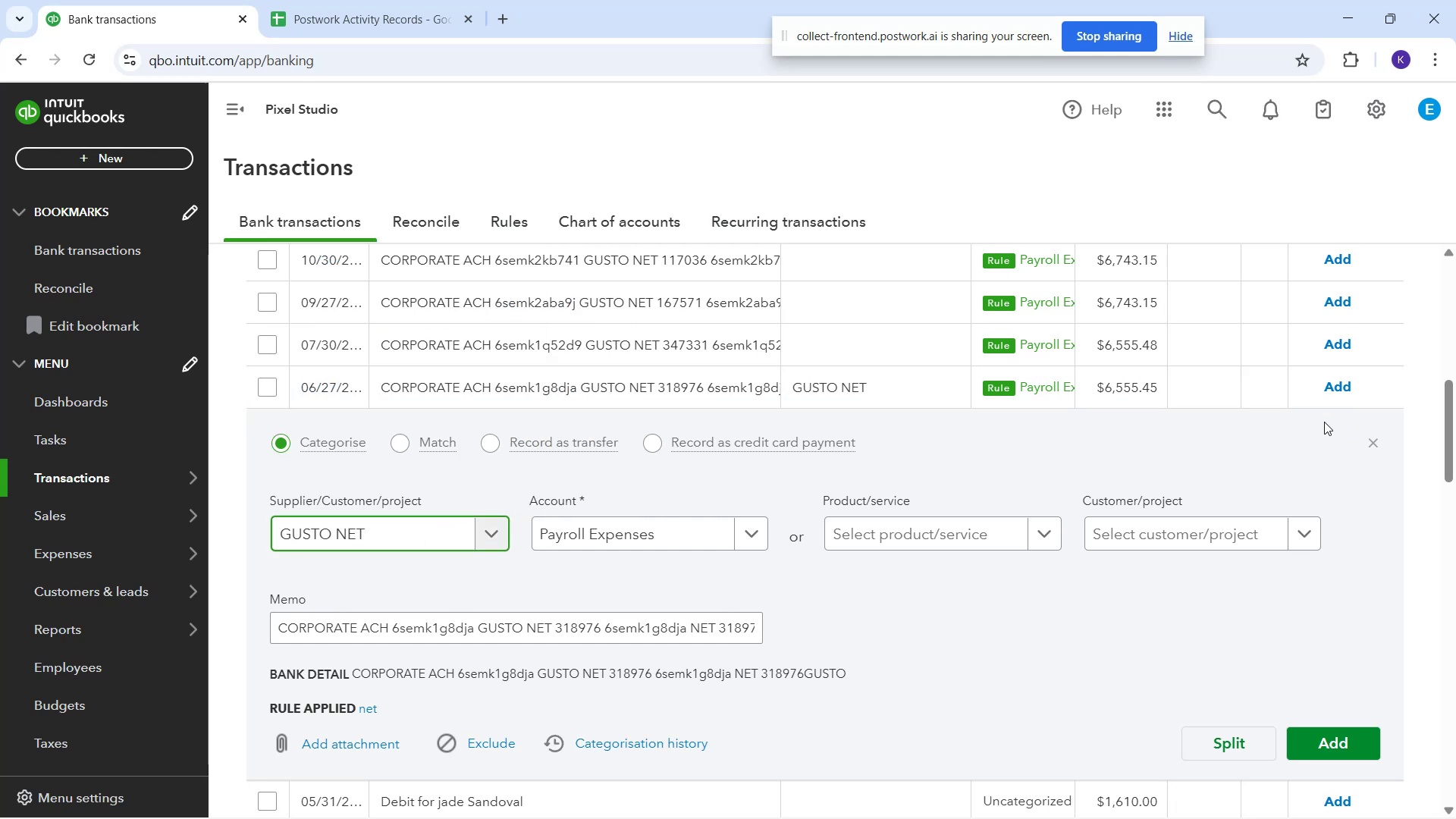 
left_click([1335, 388])
 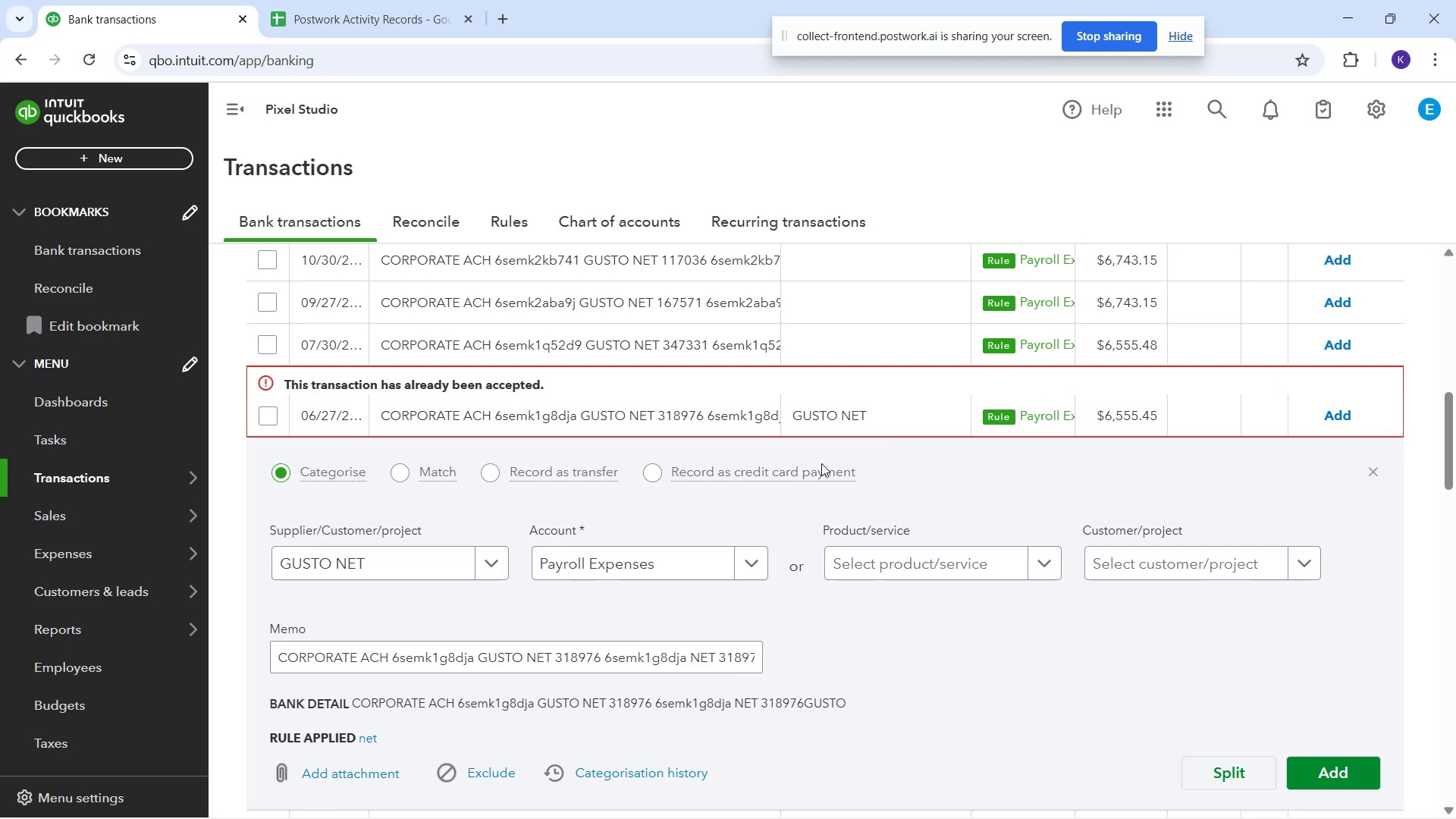 
scroll: coordinate [715, 531], scroll_direction: up, amount: 3.0
 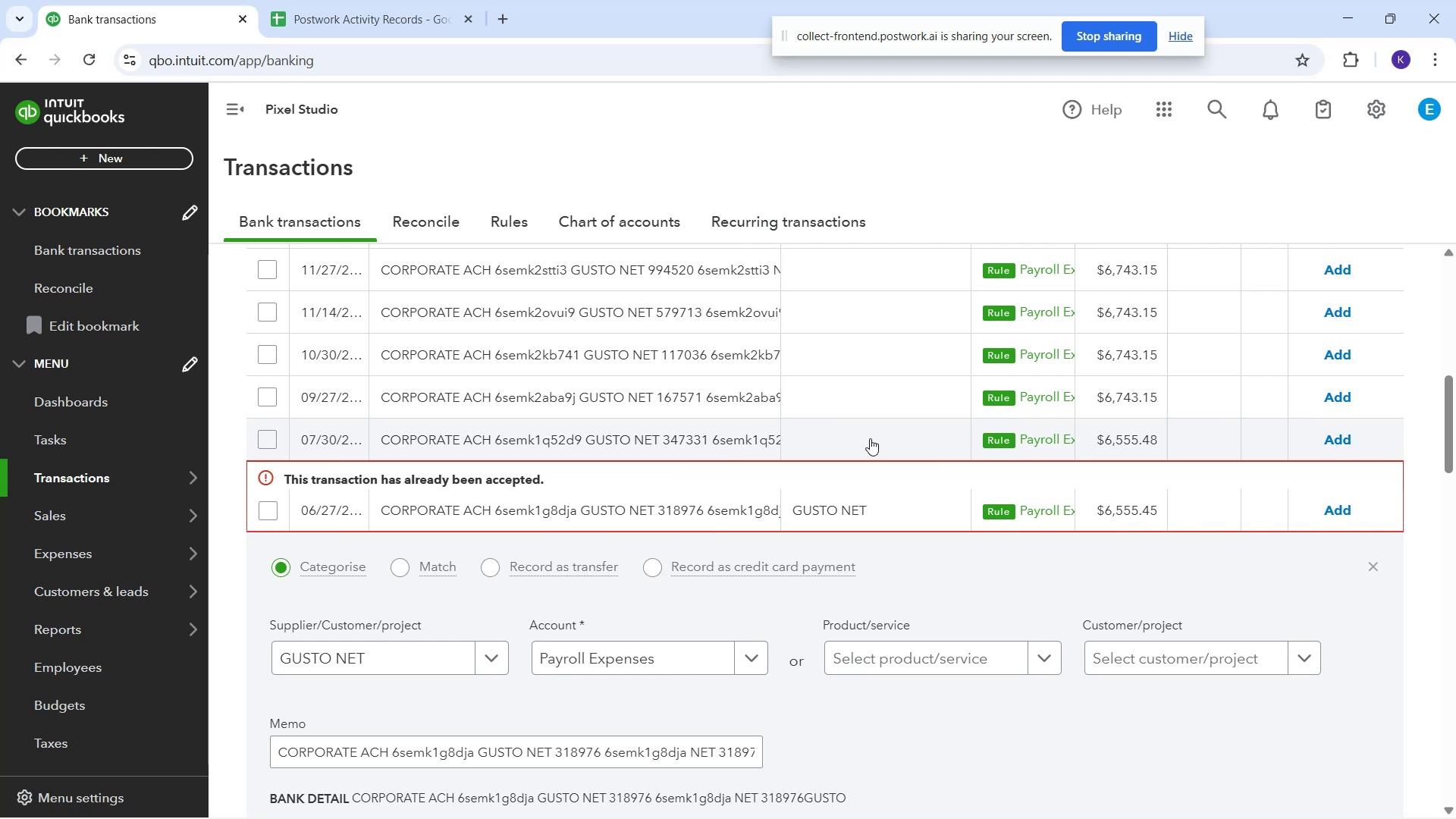 
left_click([870, 438])
 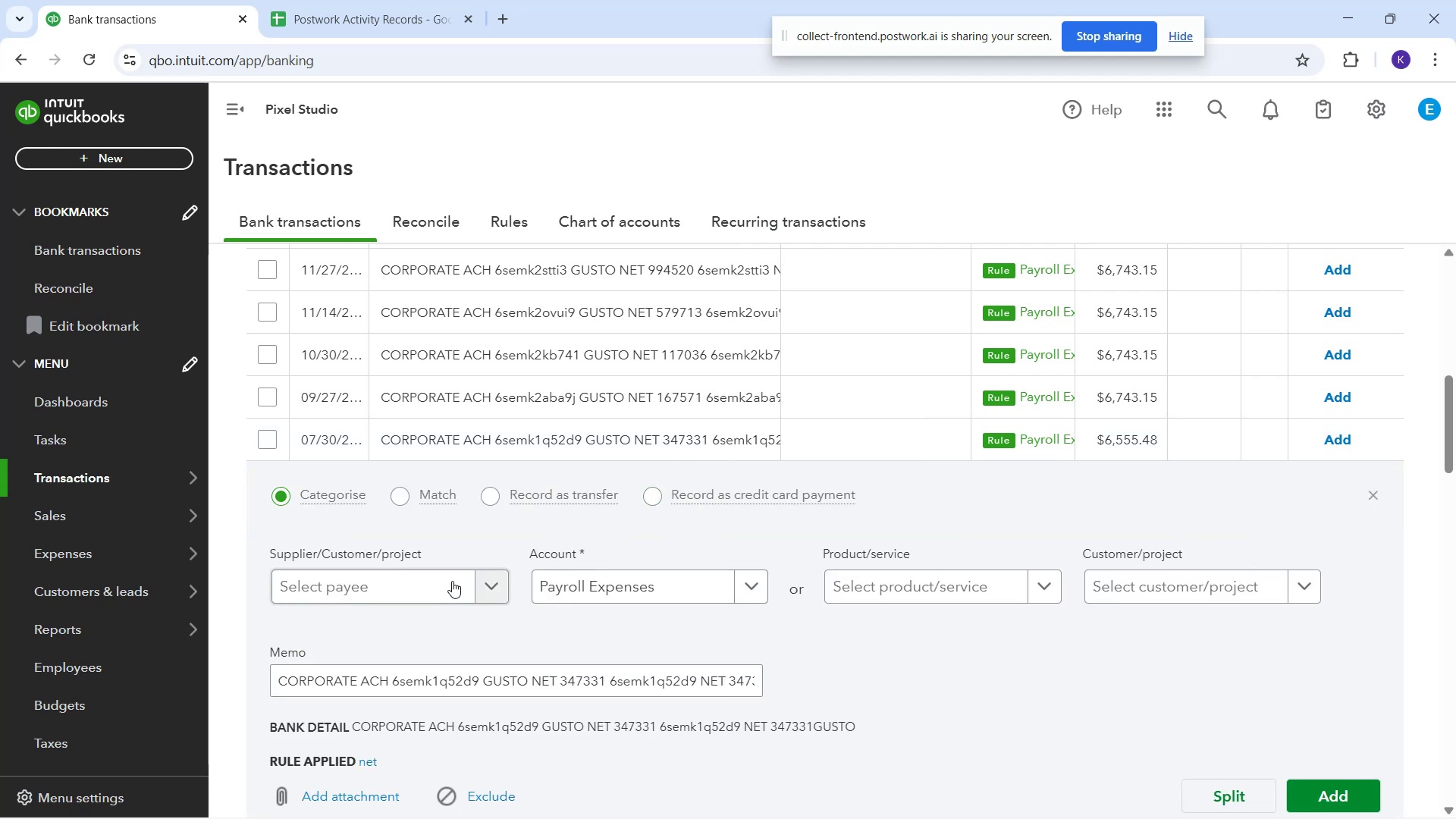 
left_click([447, 580])
 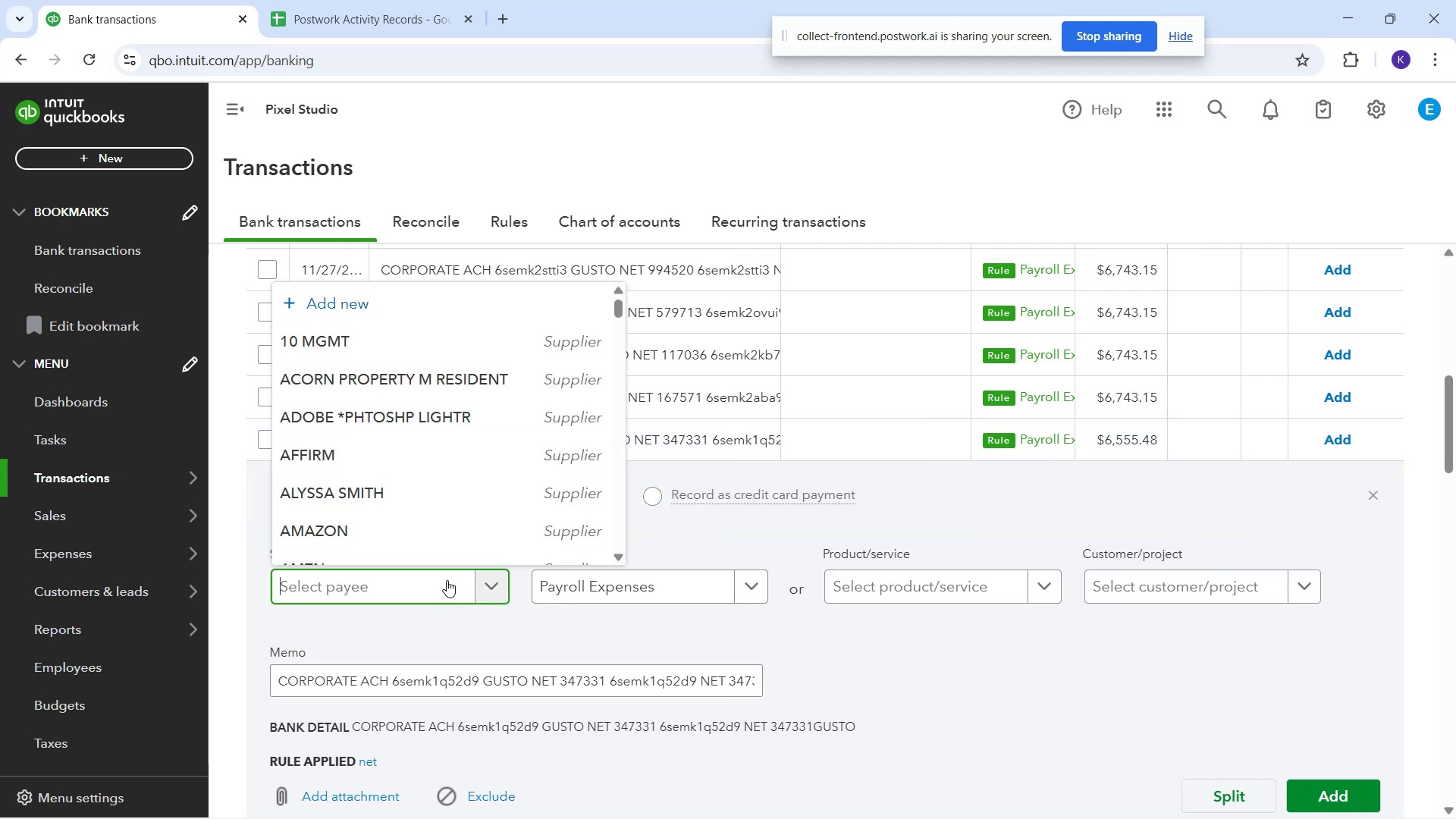 
type(gusto)
 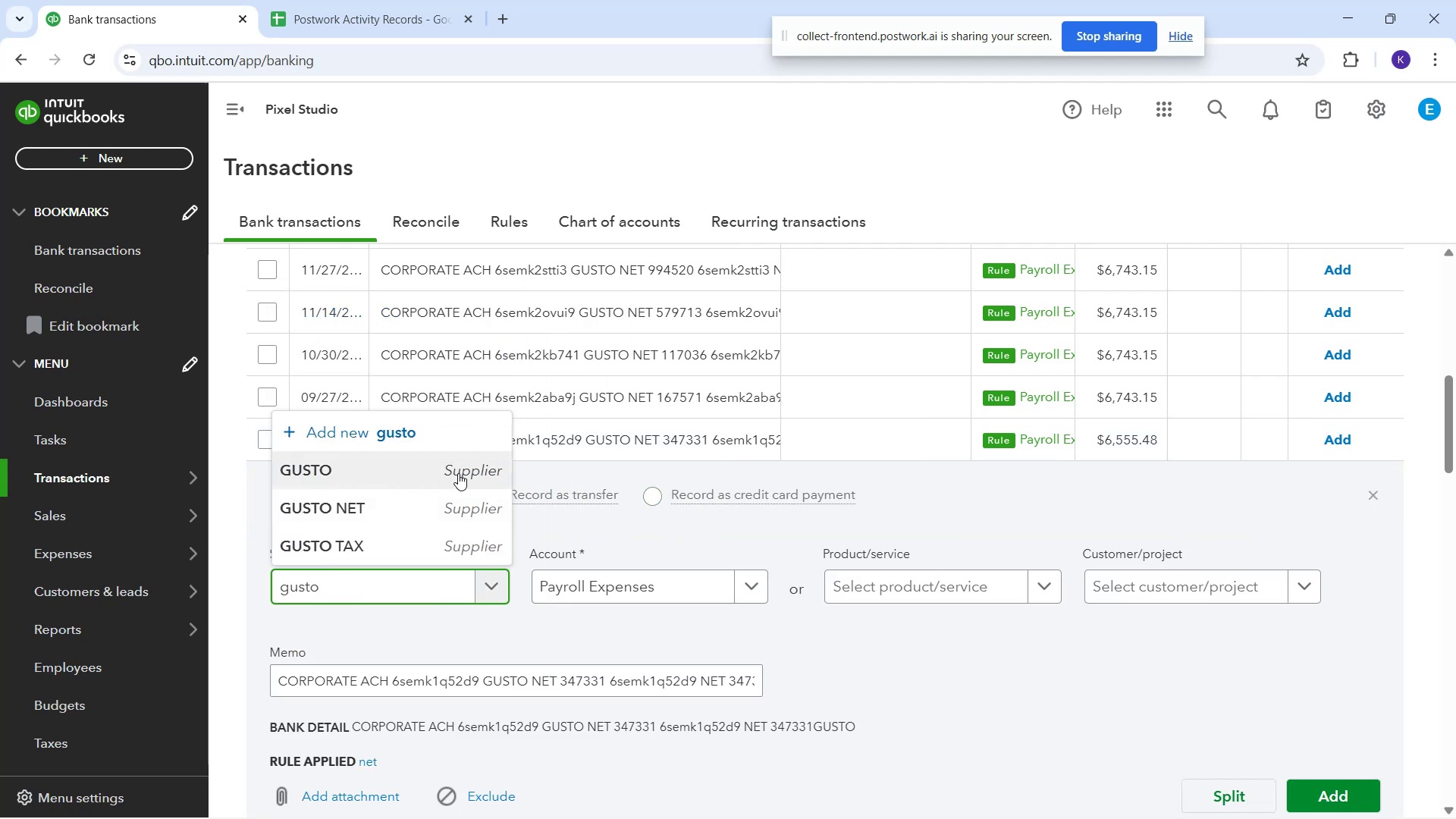 
left_click([446, 505])
 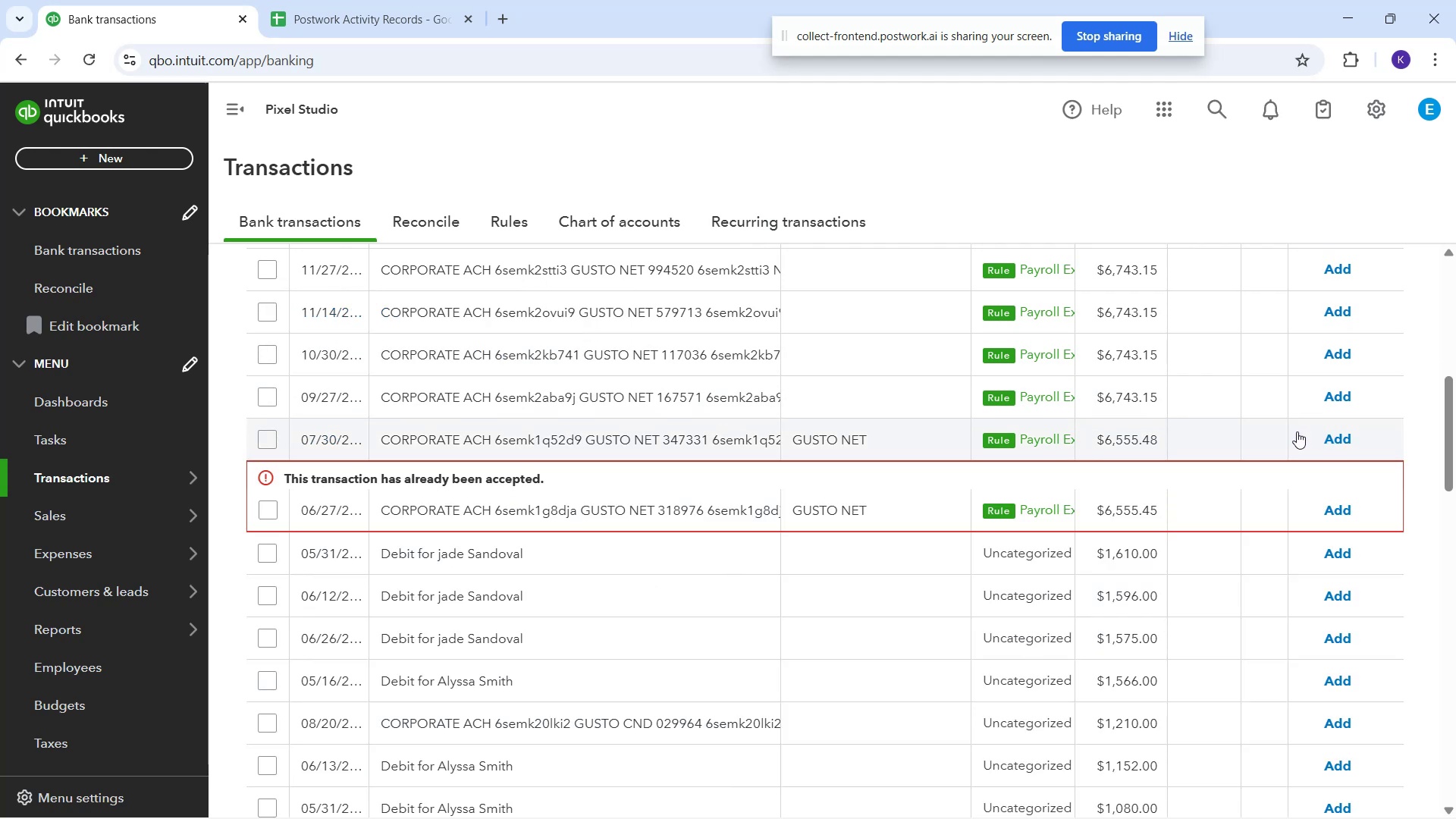 
scroll: coordinate [705, 498], scroll_direction: up, amount: 2.0
 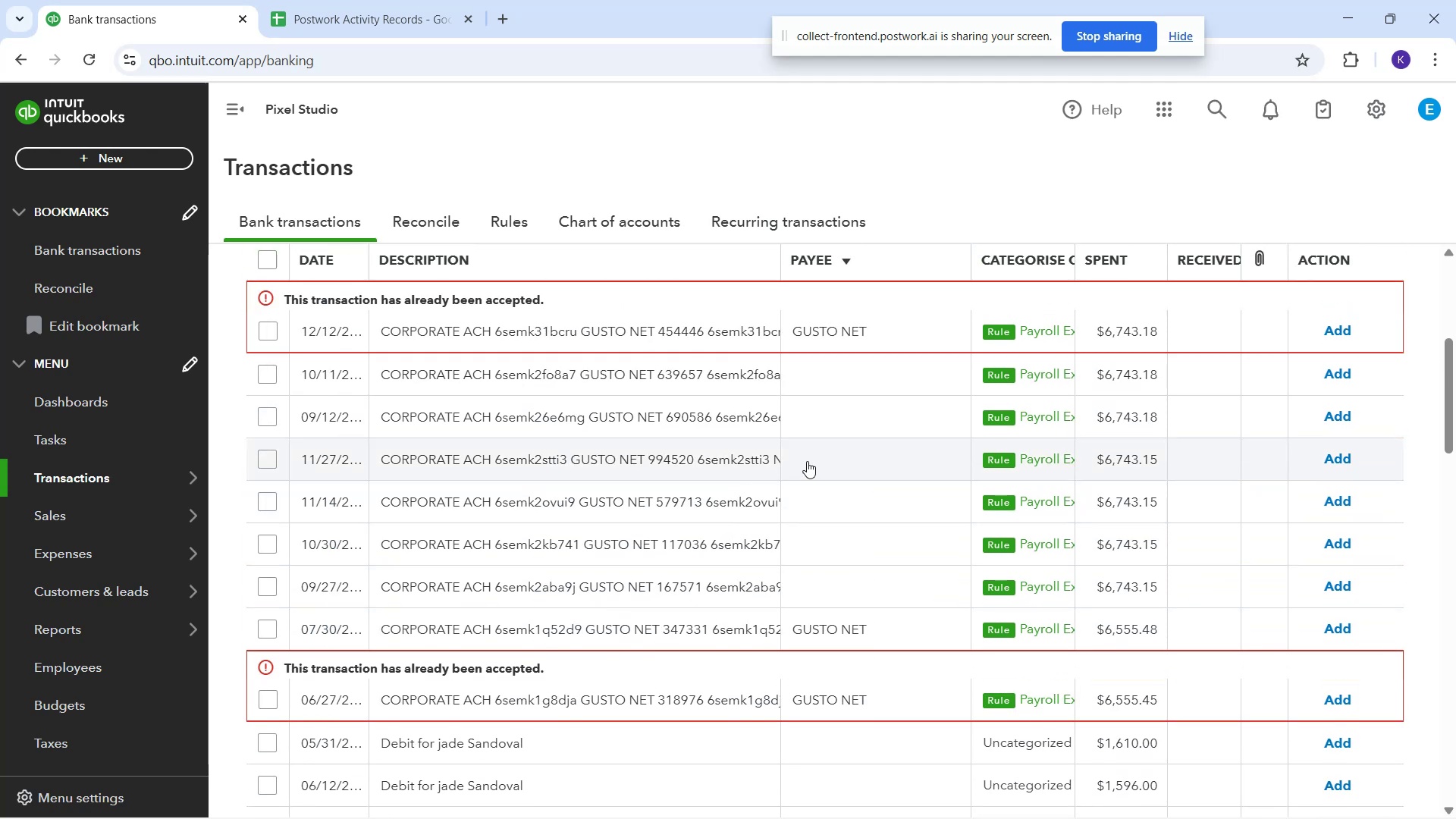 
left_click([809, 459])
 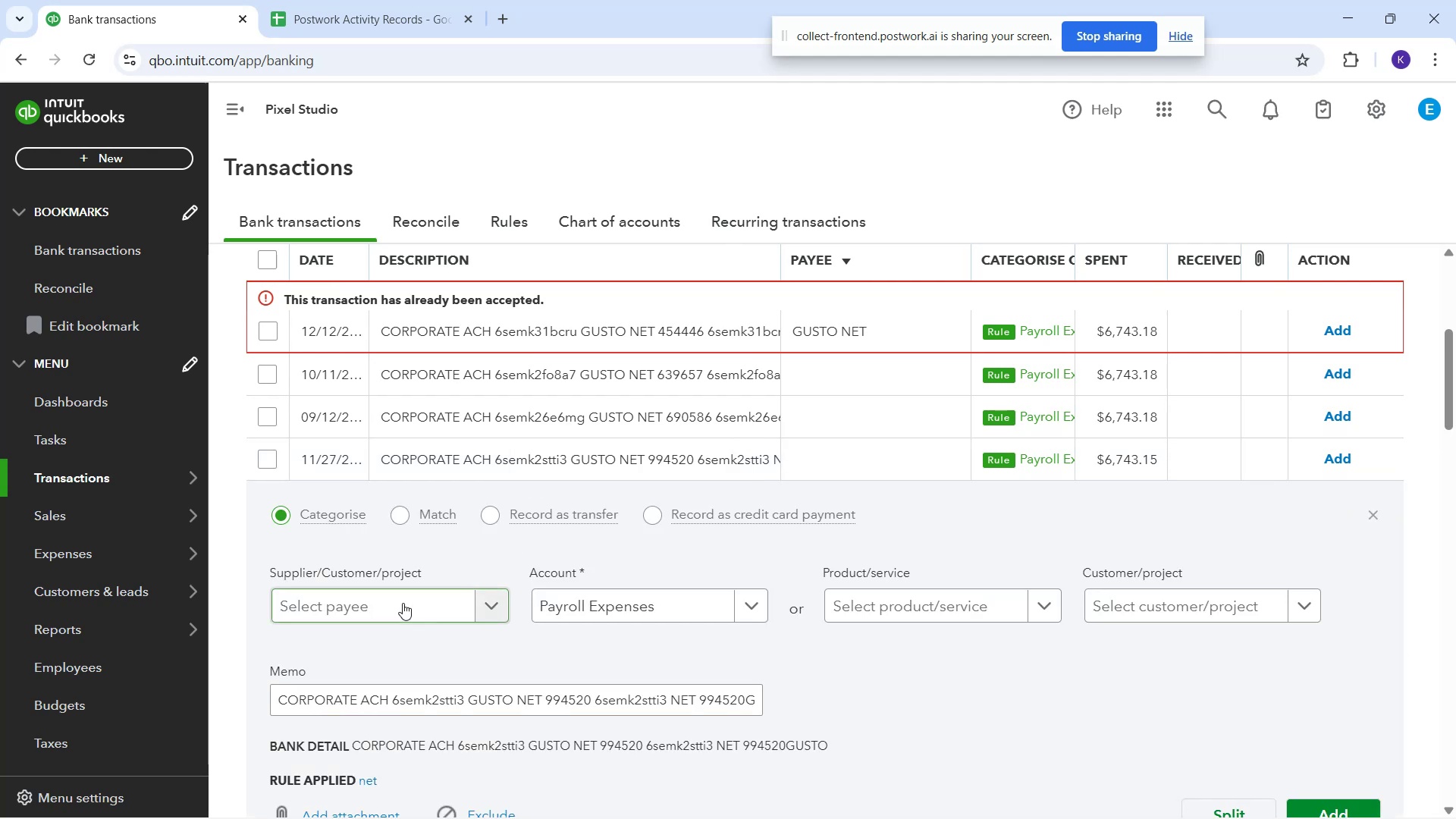 
type(gusto)
 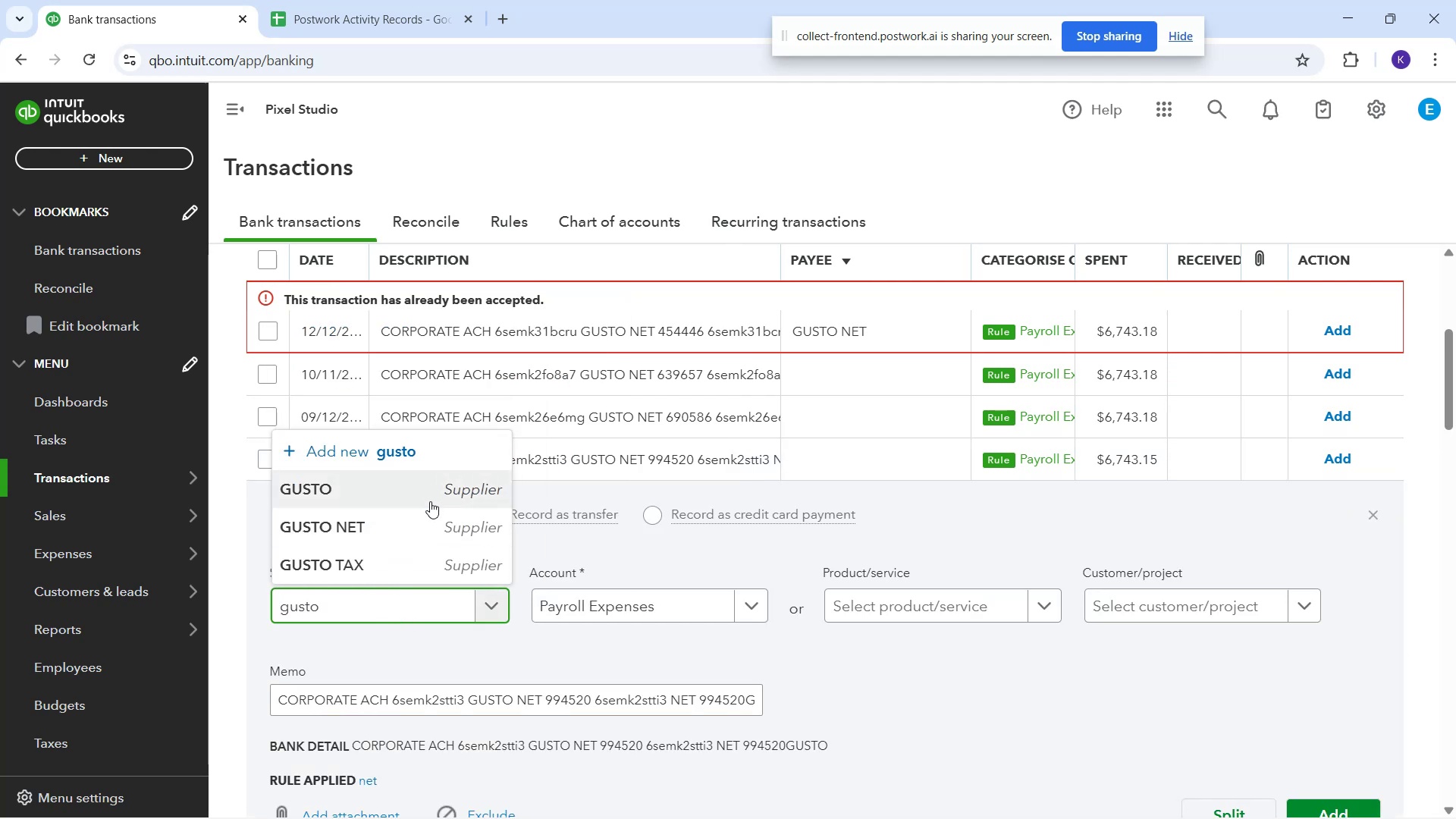 
left_click([415, 529])
 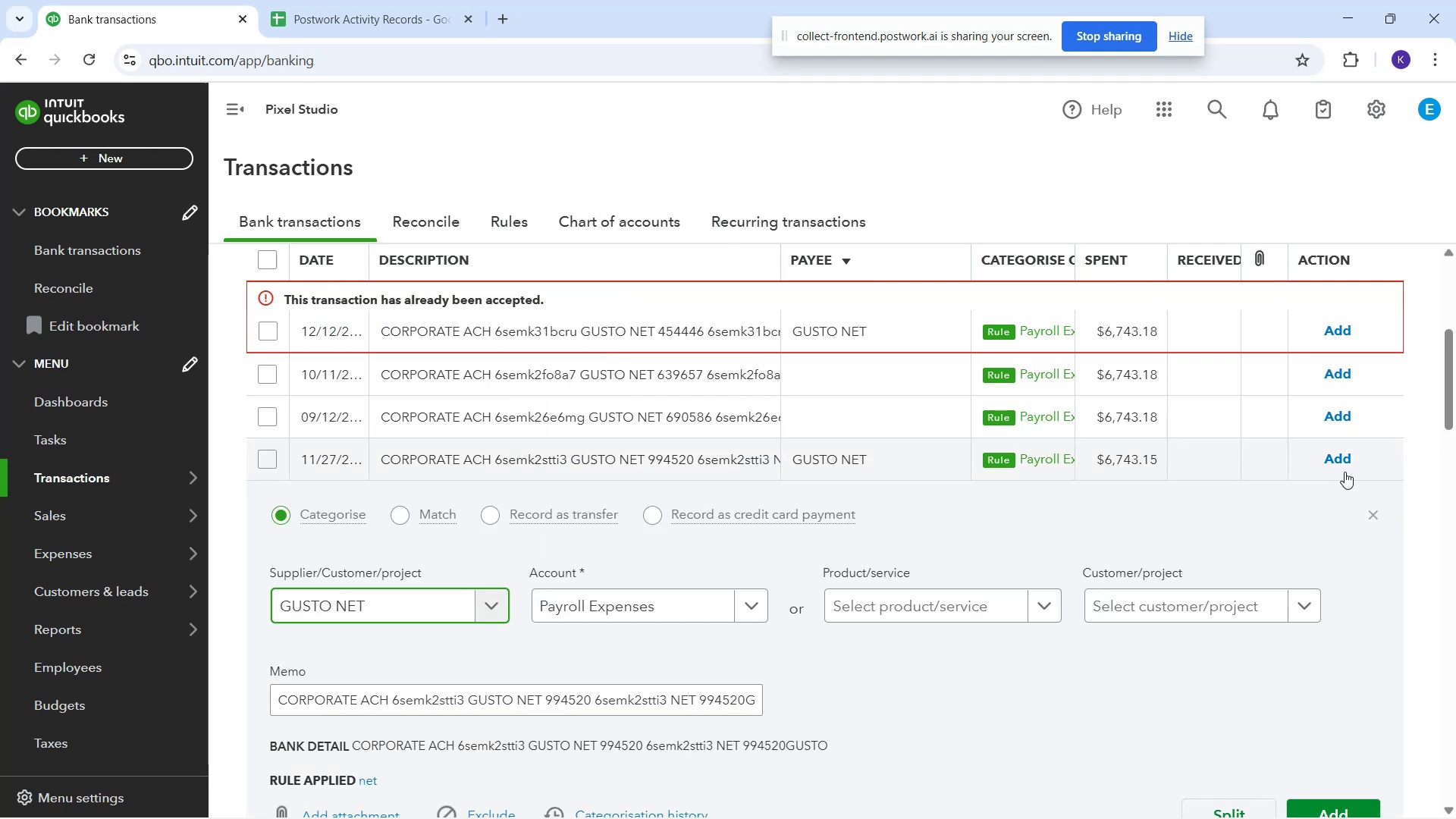 
left_click([1341, 455])
 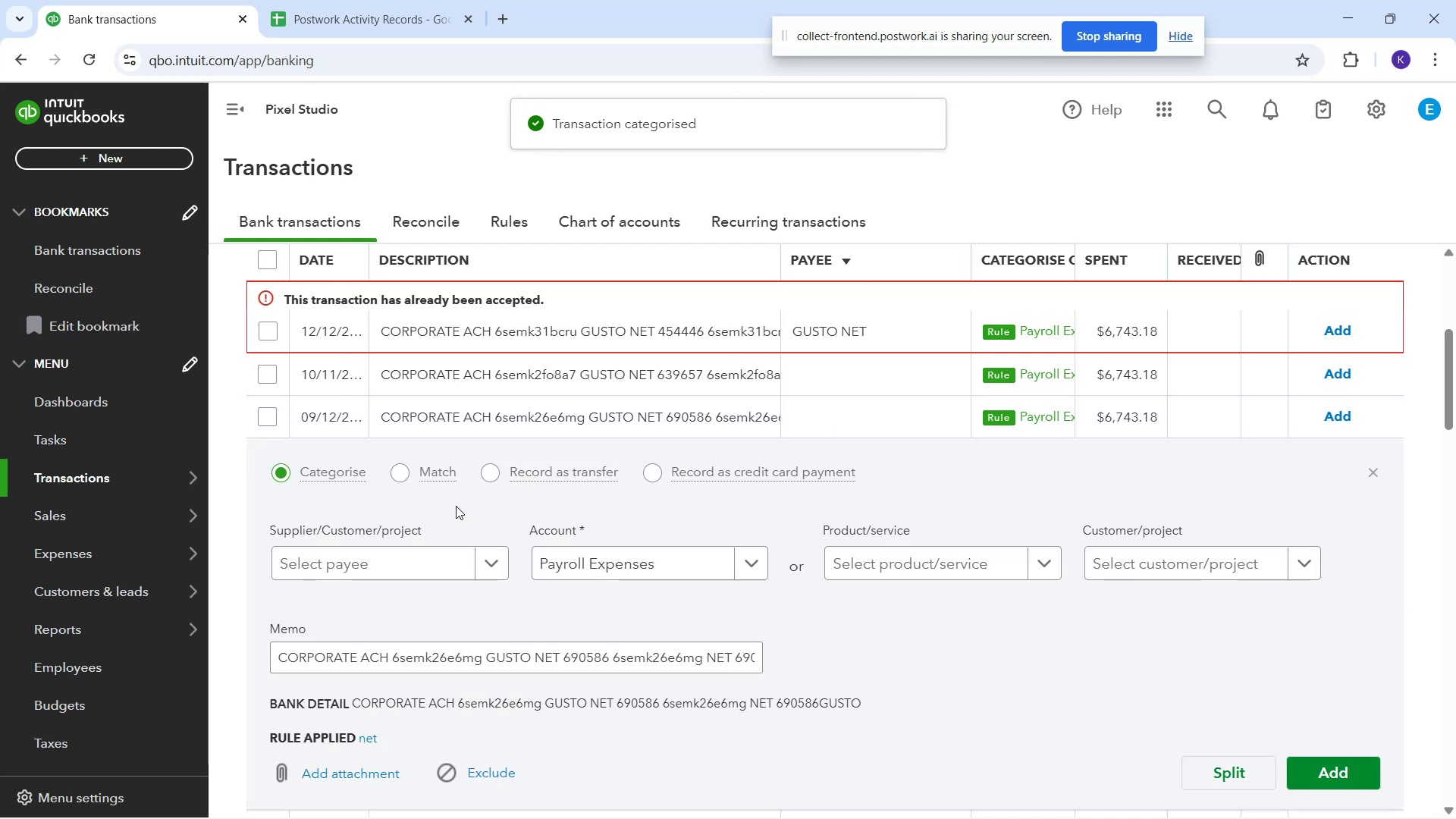 
type(gusto n)
 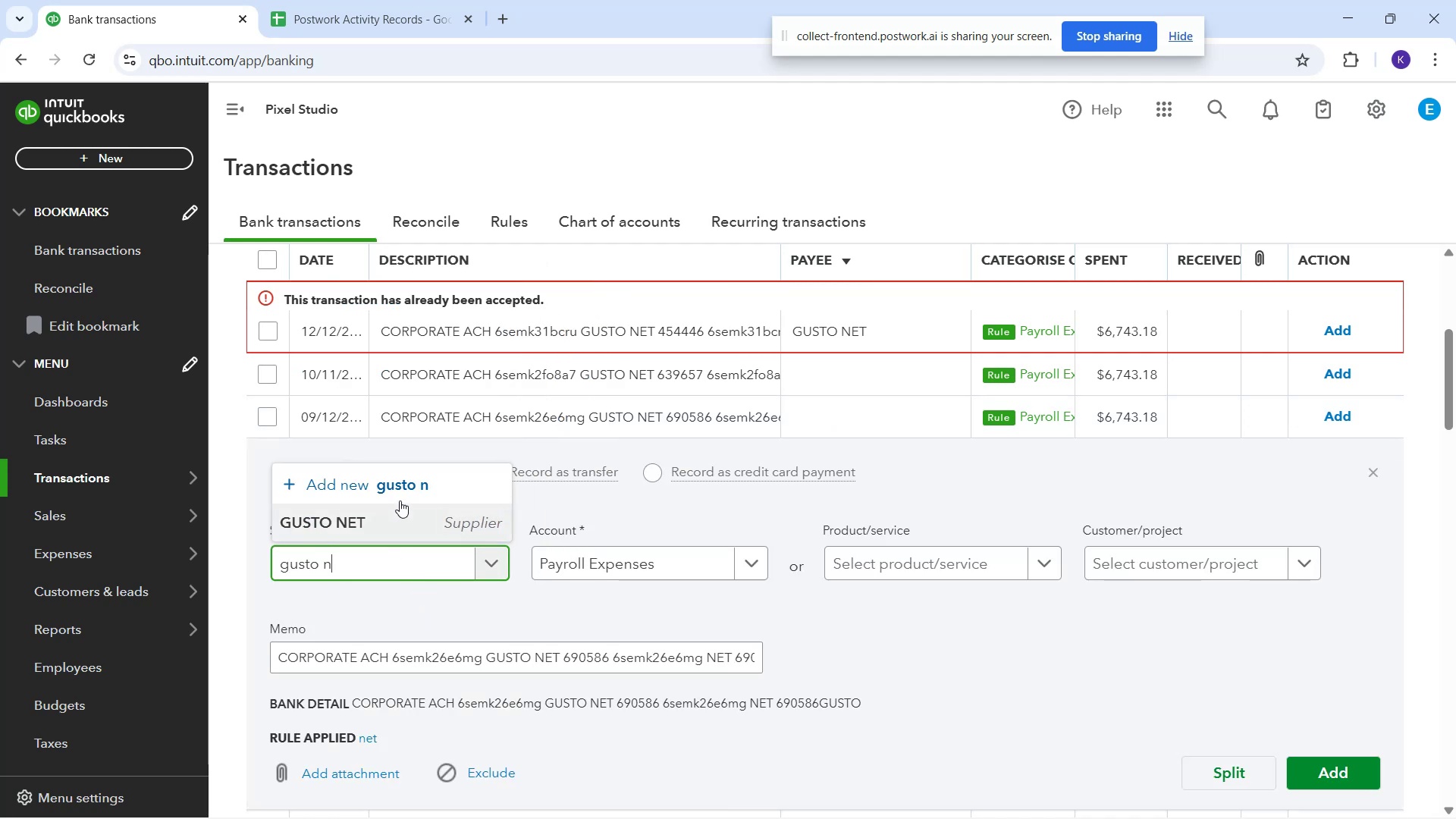 
left_click([399, 516])
 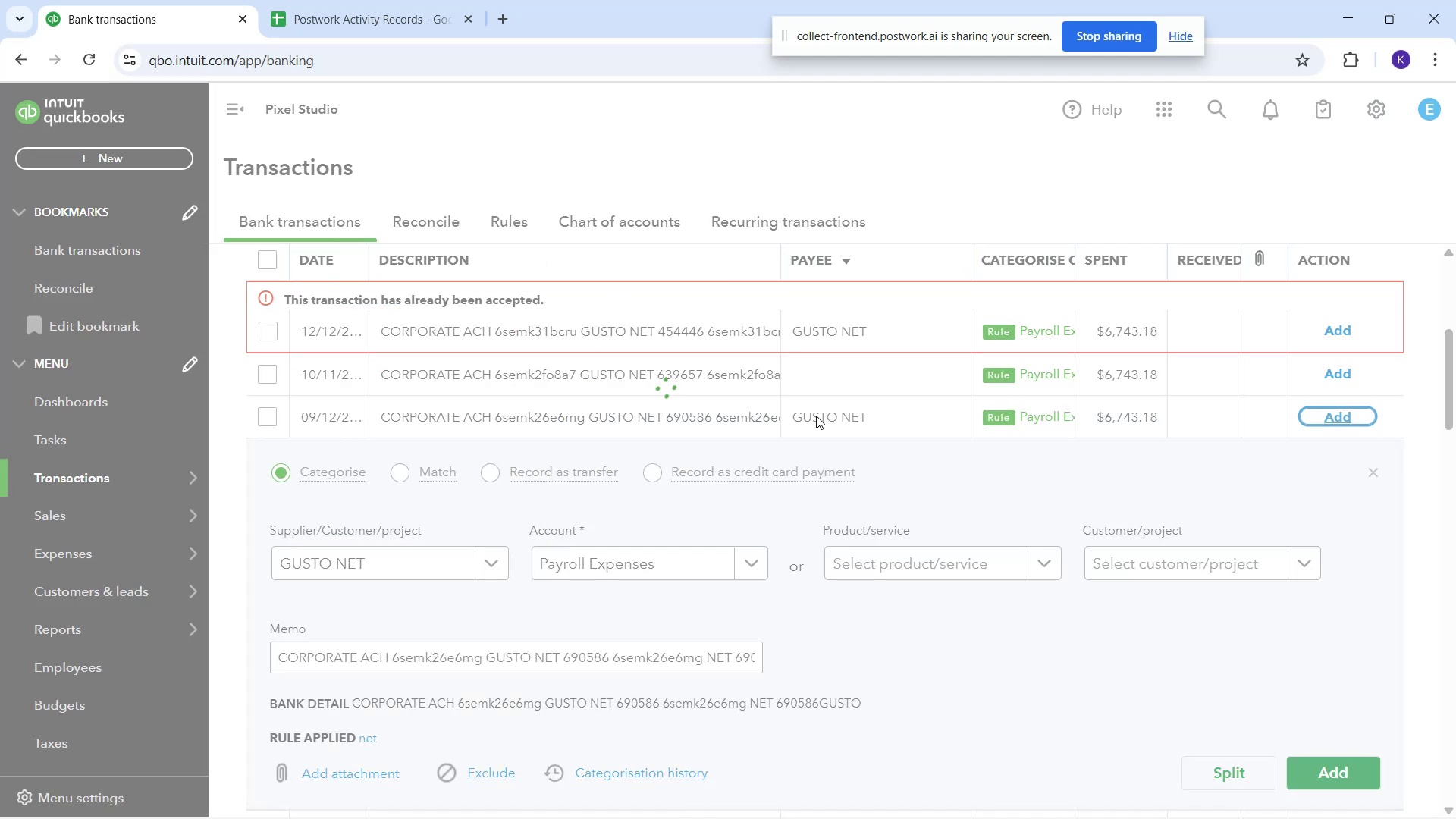 
left_click([814, 416])
 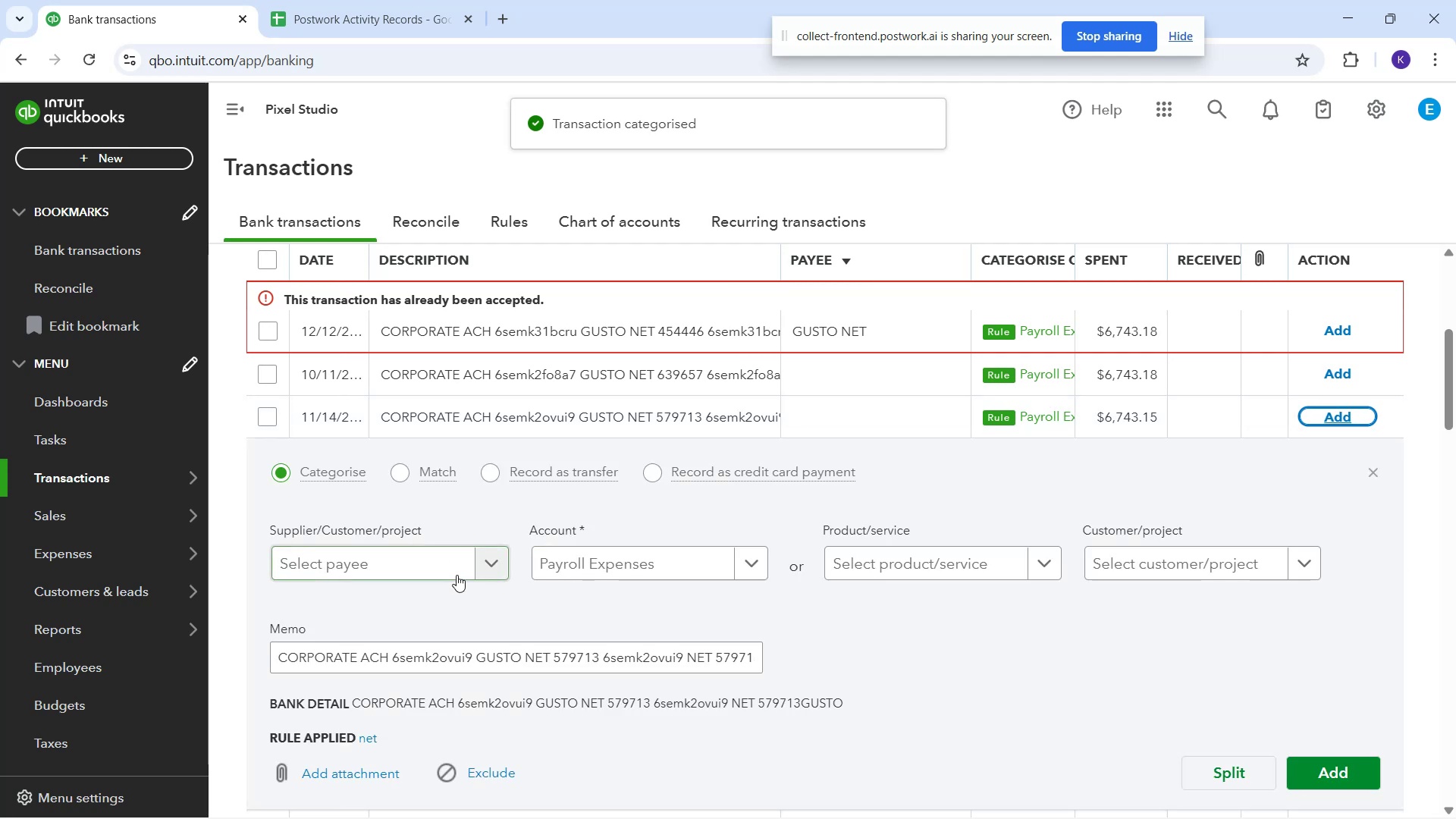 
left_click_drag(start_coordinate=[438, 563], to_coordinate=[434, 563])
 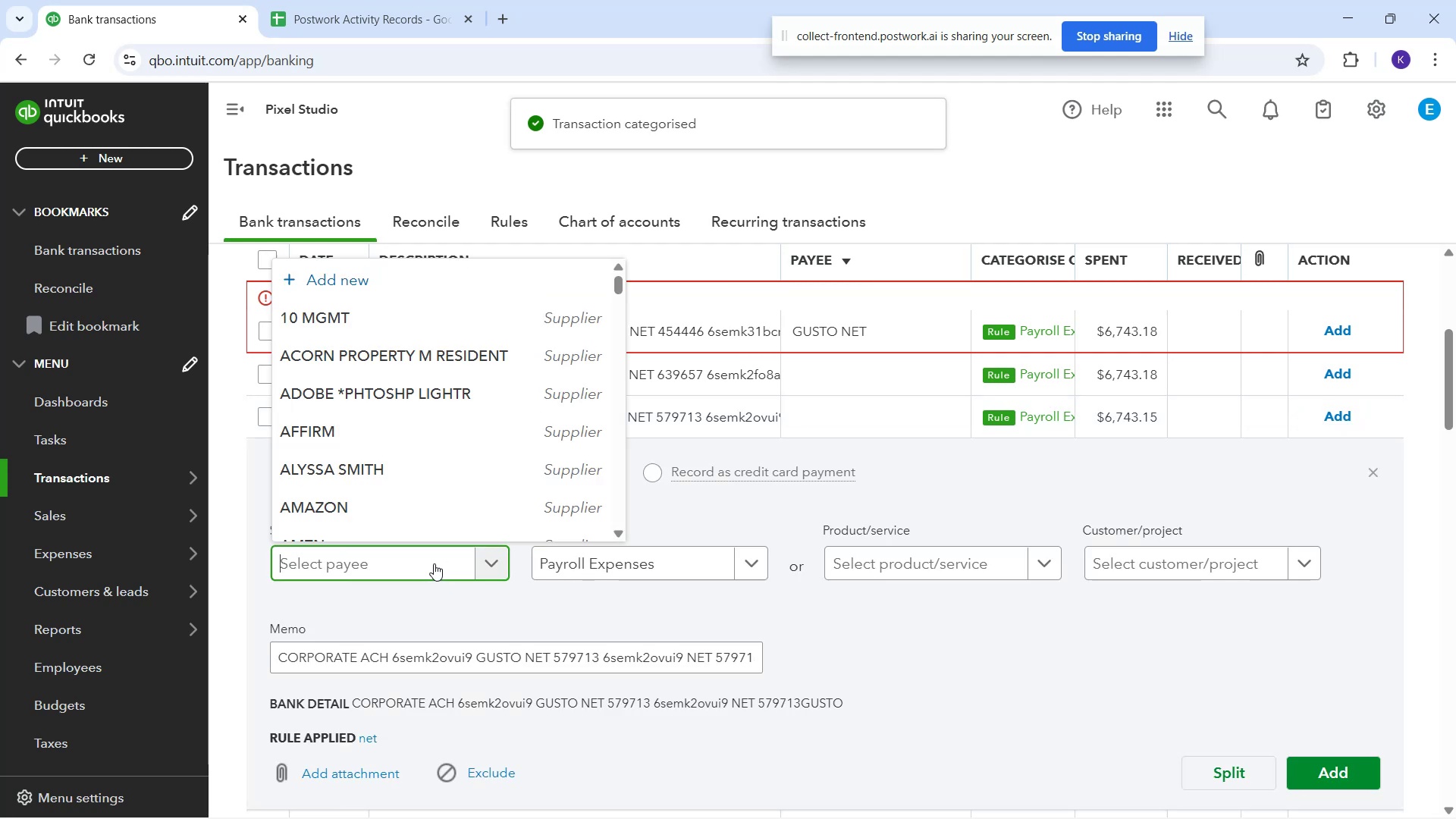 
type(gust)
 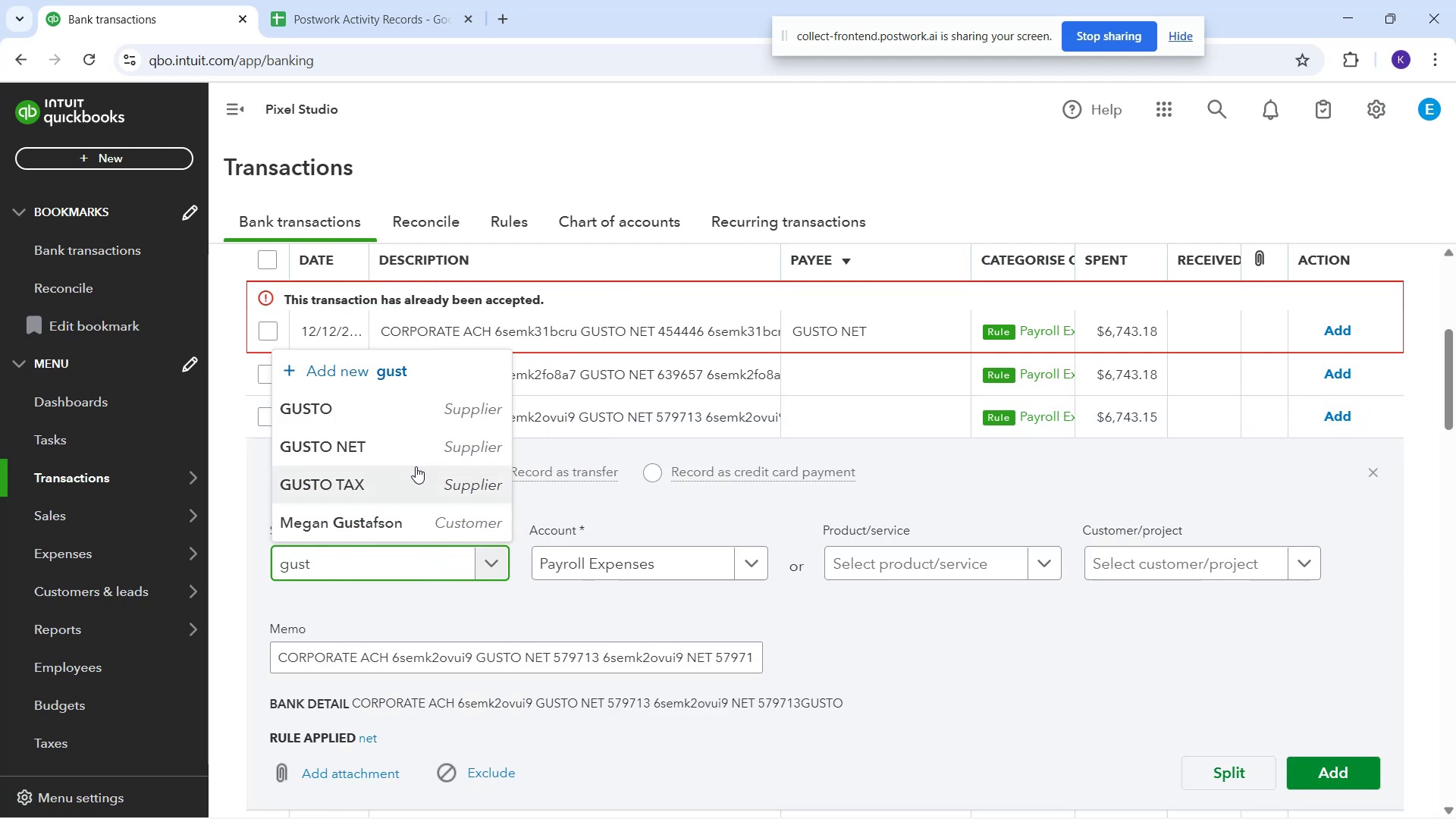 
left_click([425, 447])
 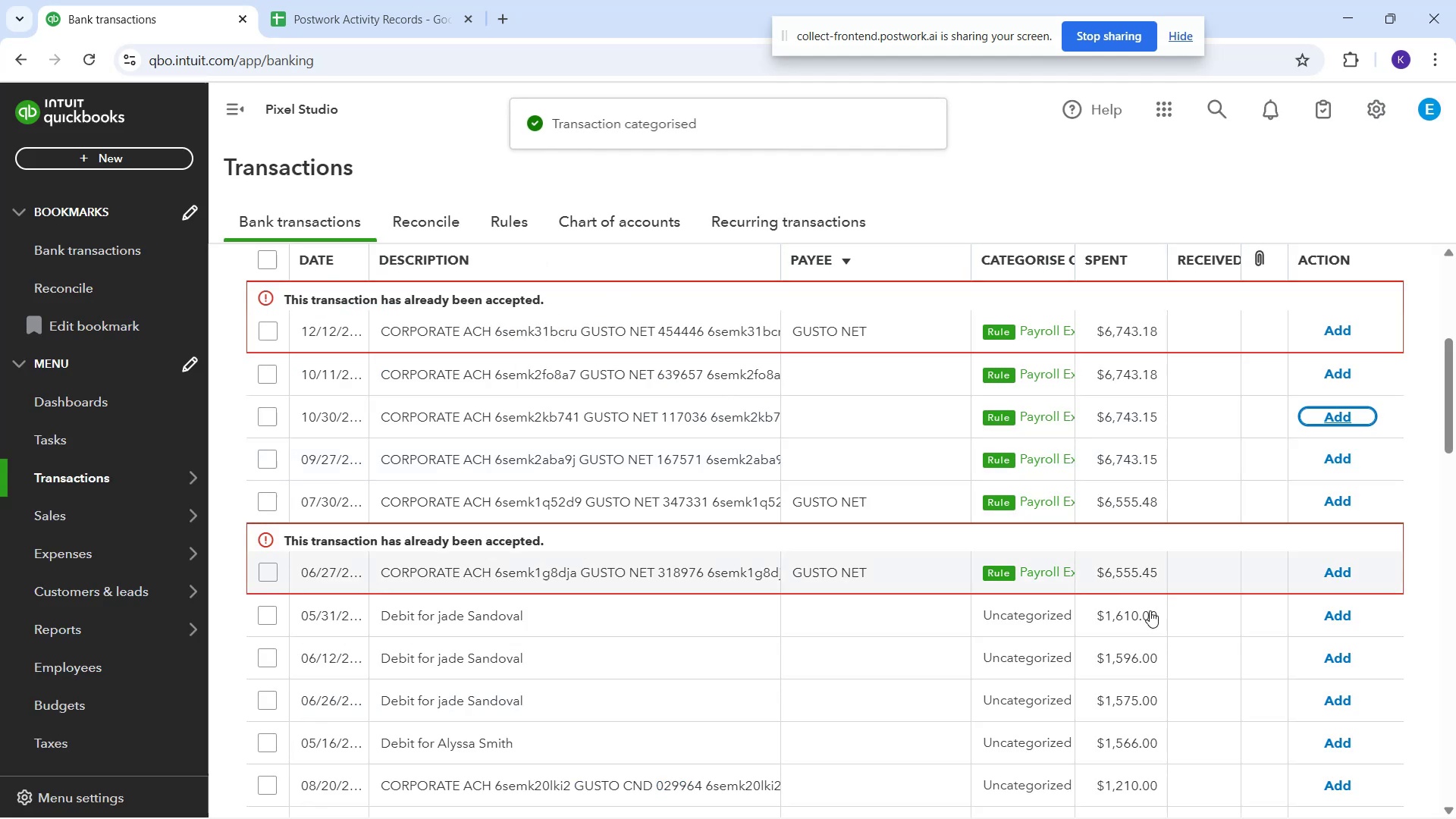 
wait(5.59)
 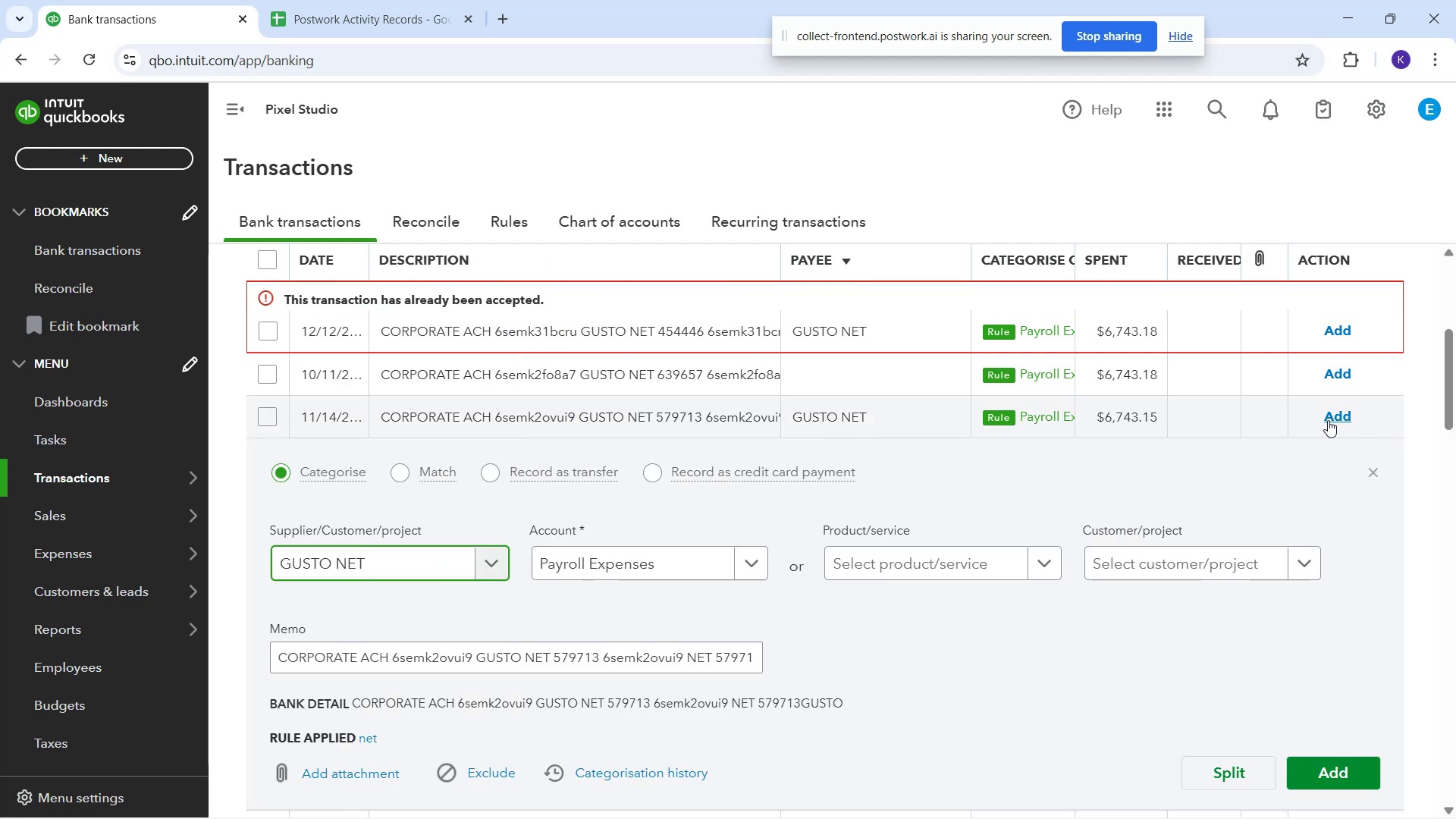 
left_click([707, 416])
 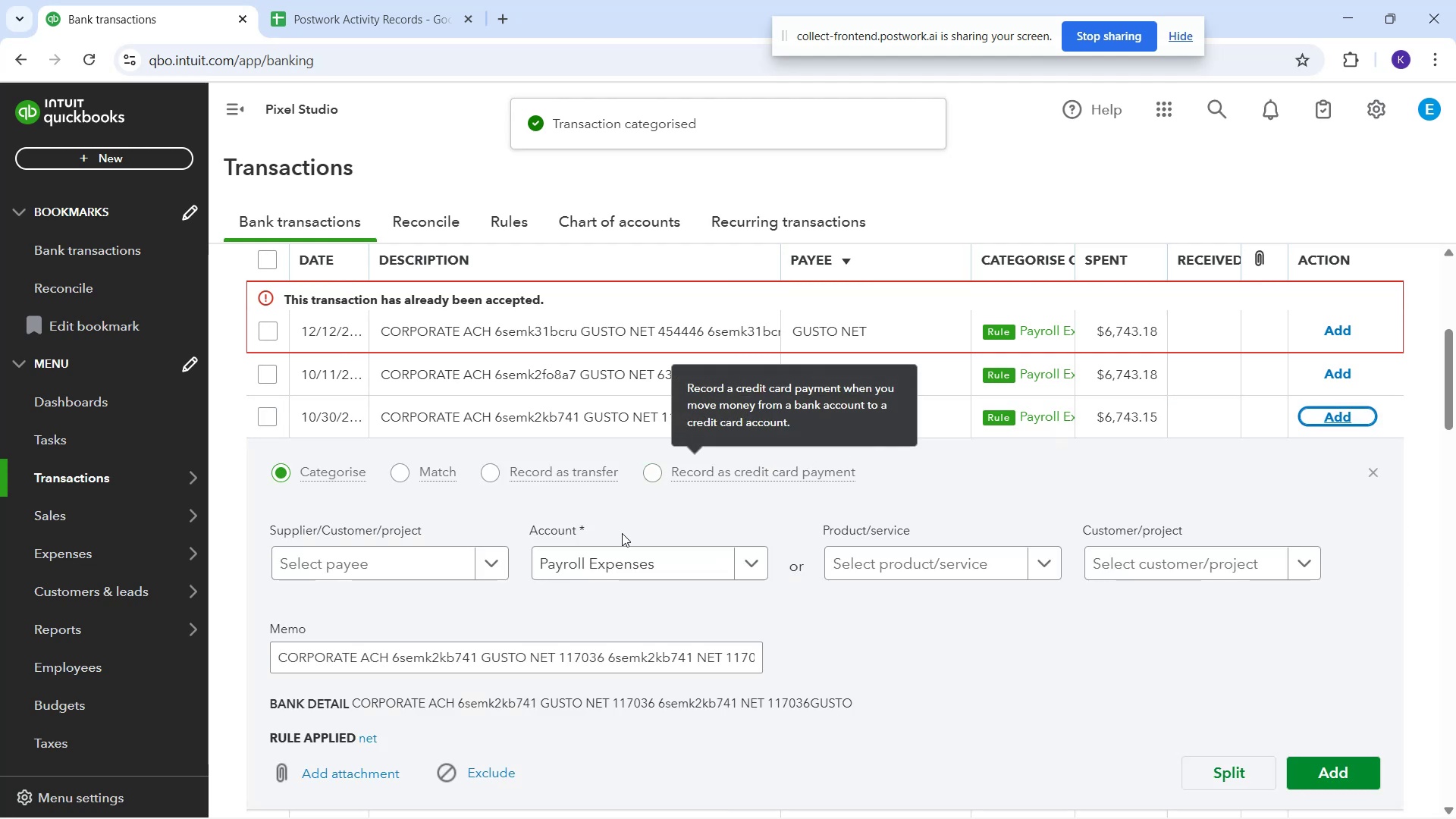 
left_click([431, 576])
 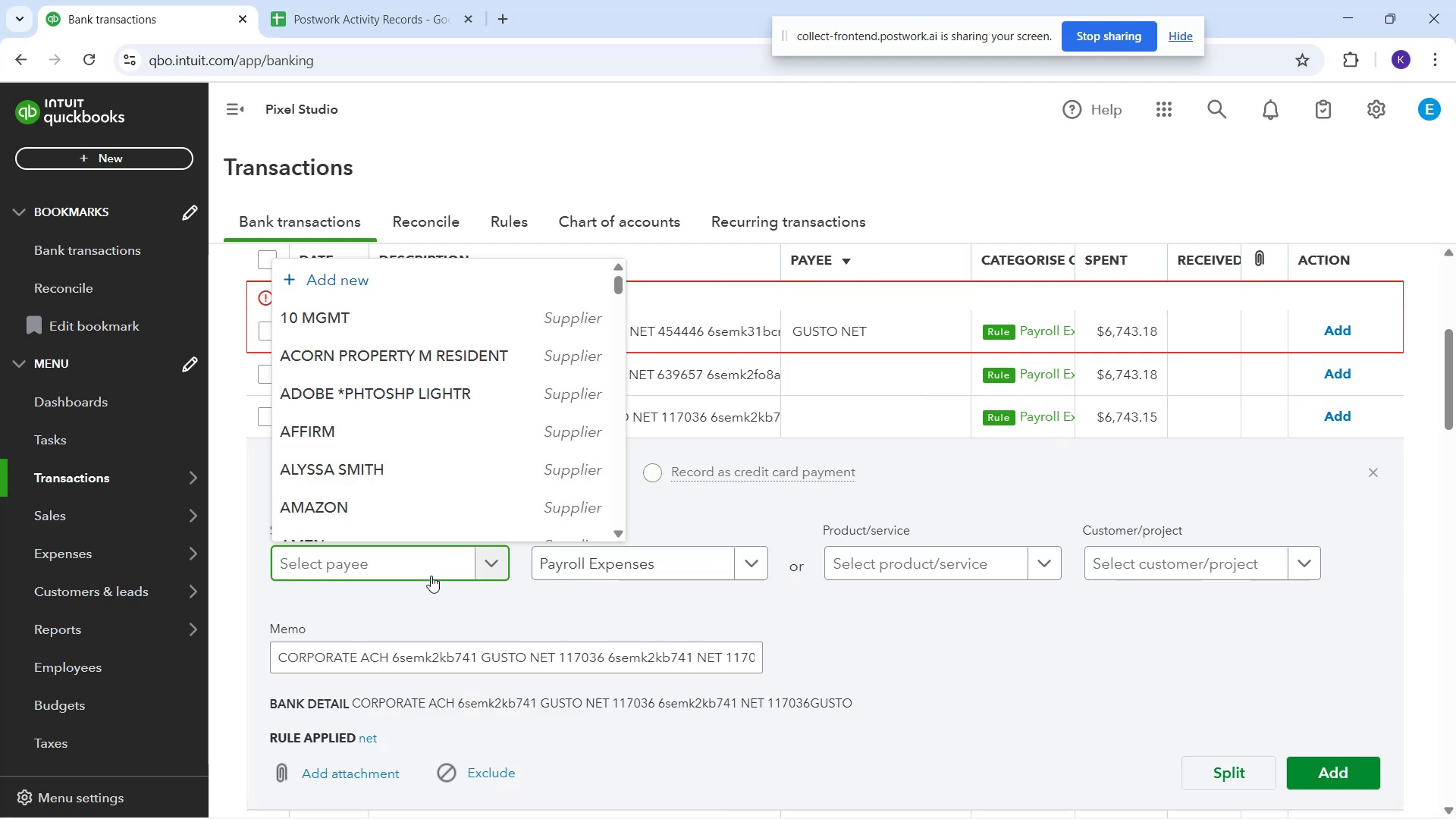 
type(gusto)
 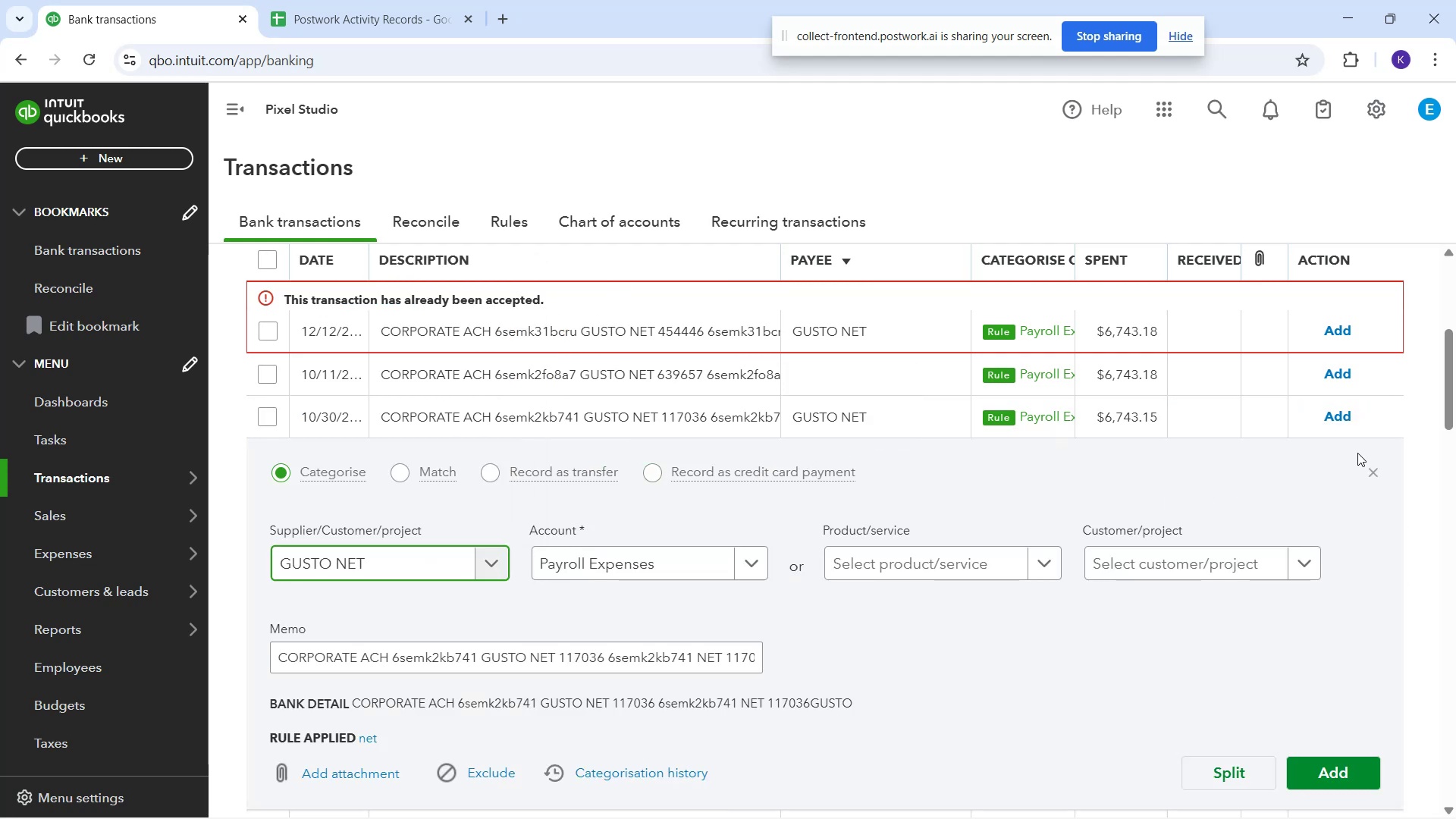 
left_click([1357, 419])
 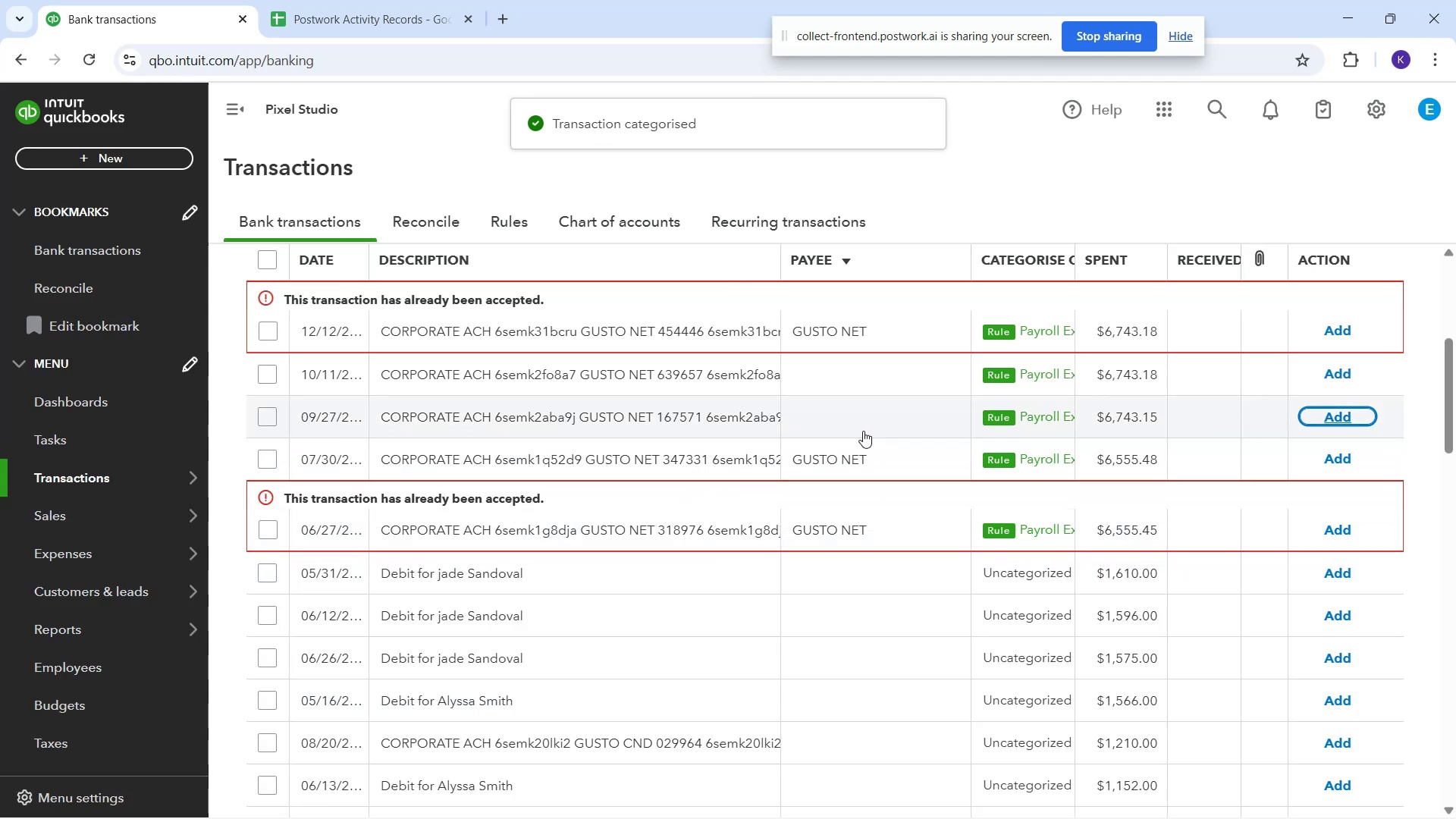 
left_click([1352, 463])
 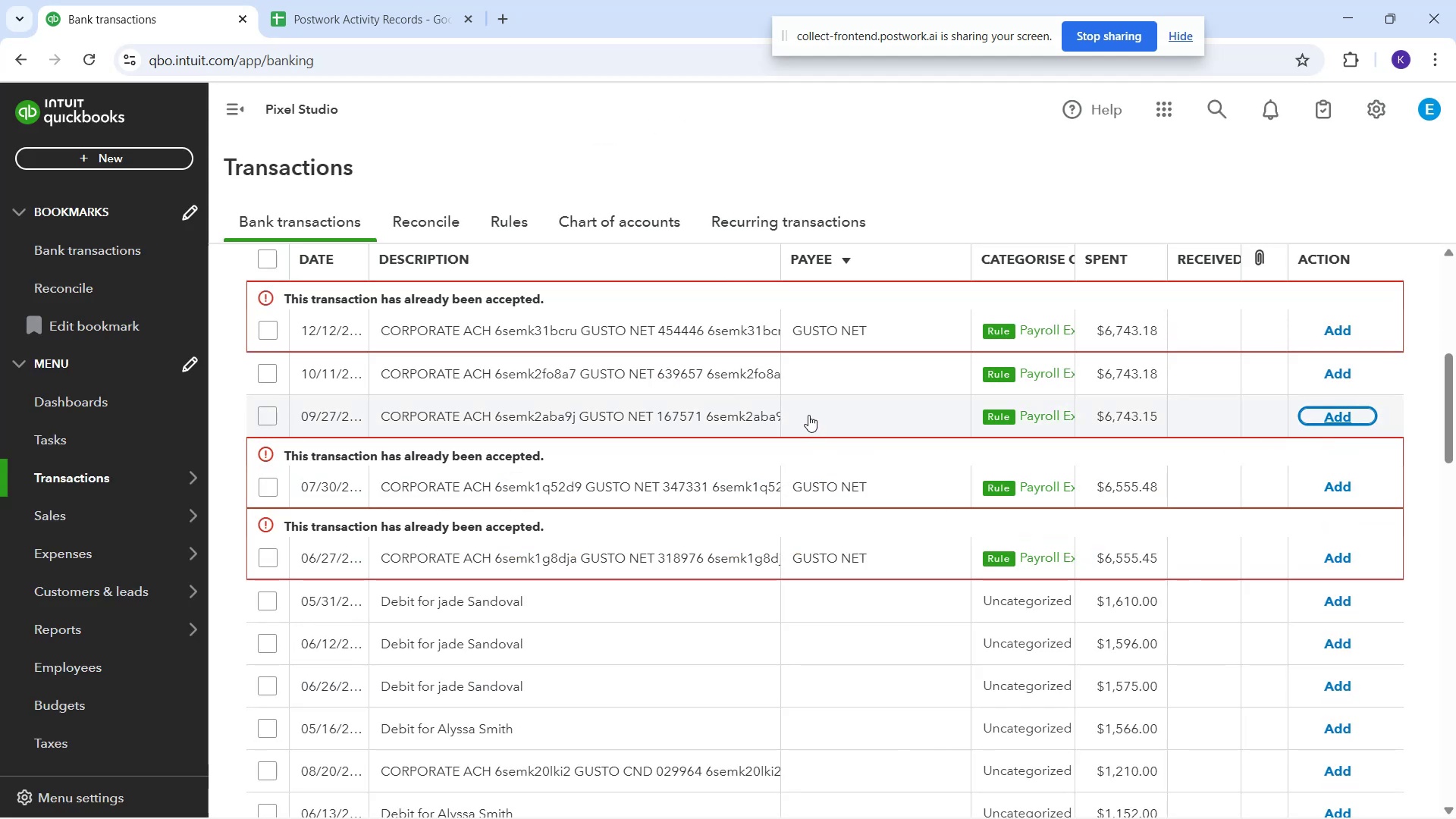 
left_click([830, 431])
 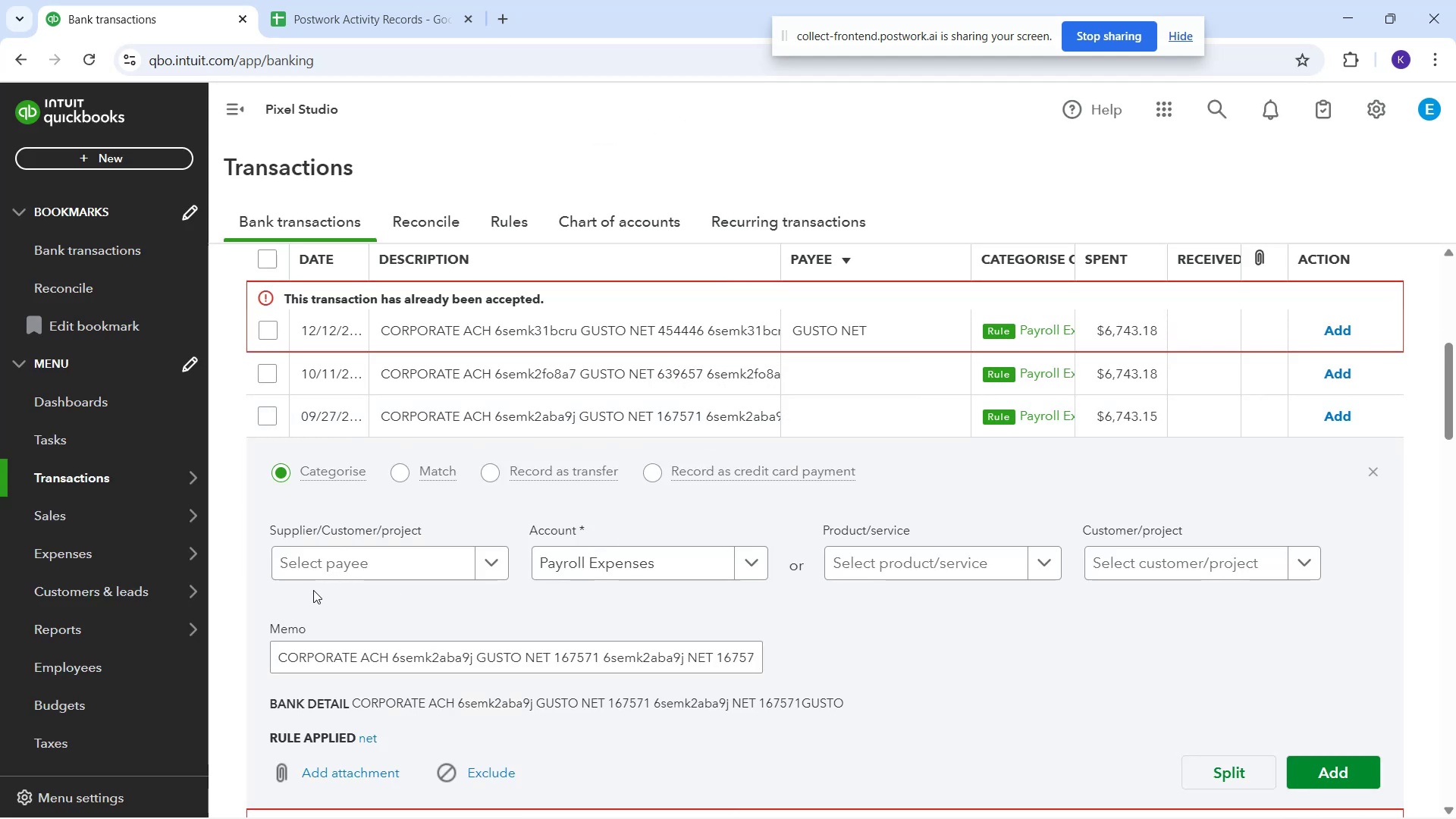 
left_click([335, 567])
 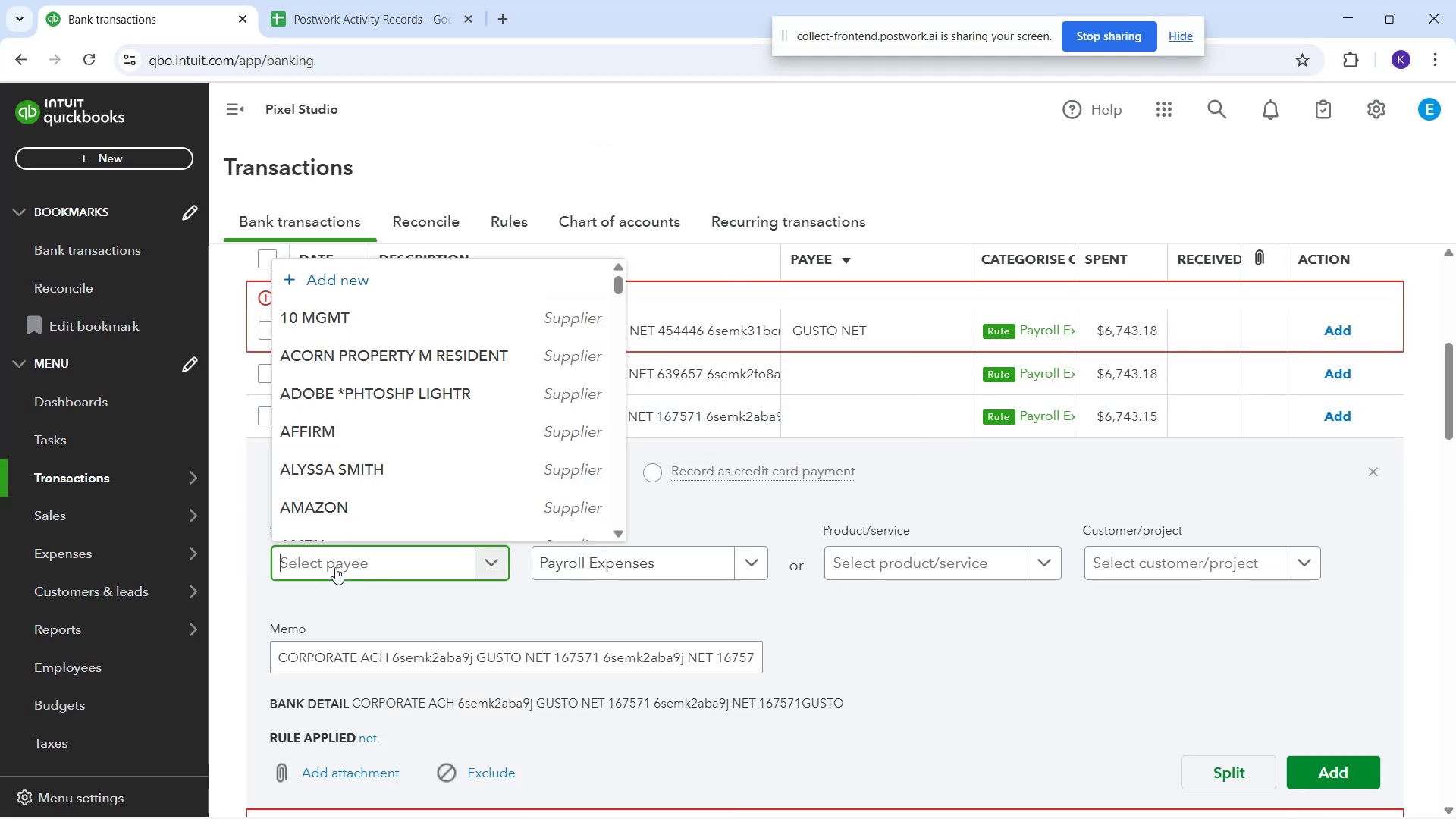 
type(gusto)
 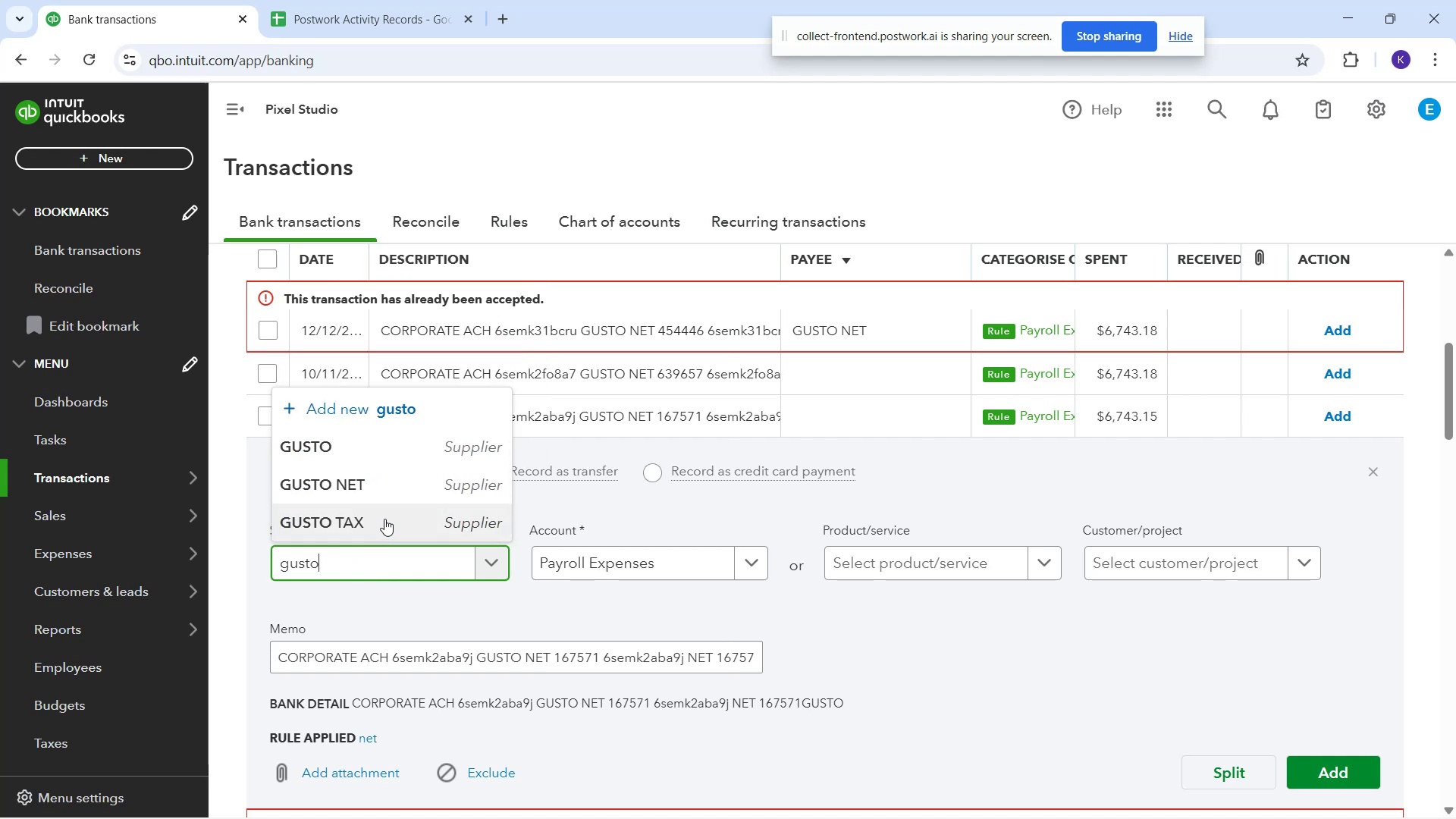 
left_click([397, 494])
 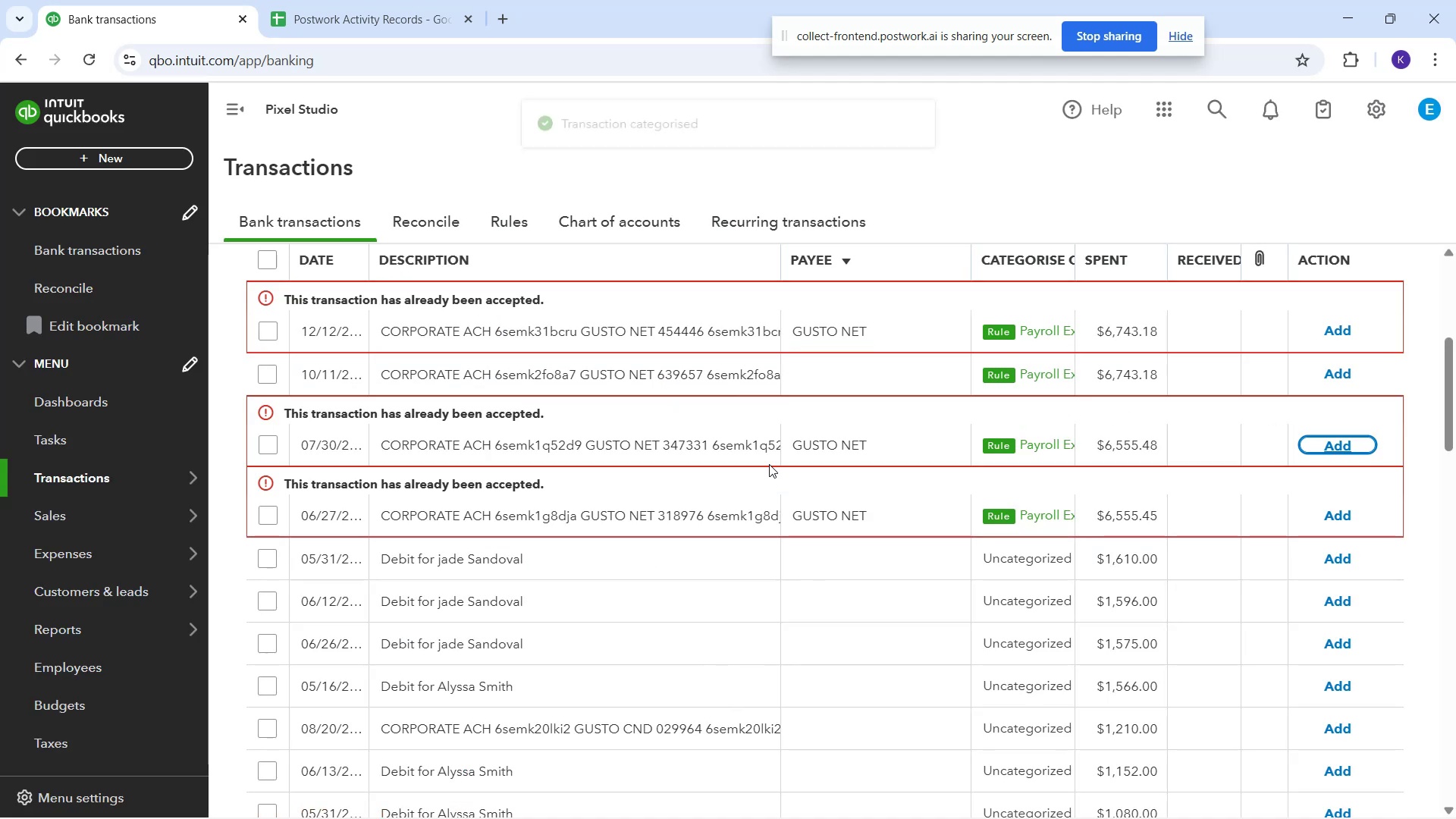 
wait(5.07)
 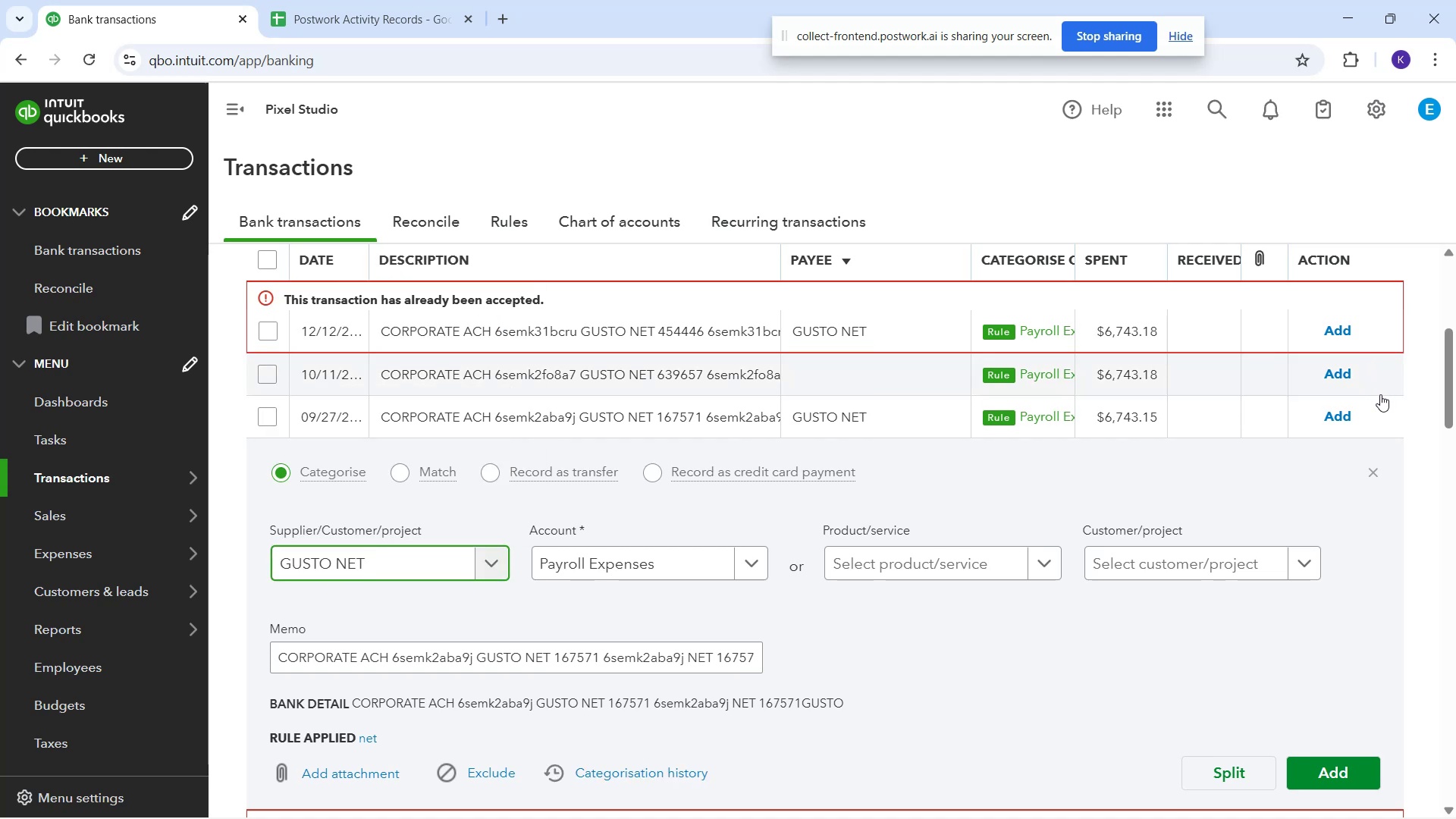 
left_click([886, 376])
 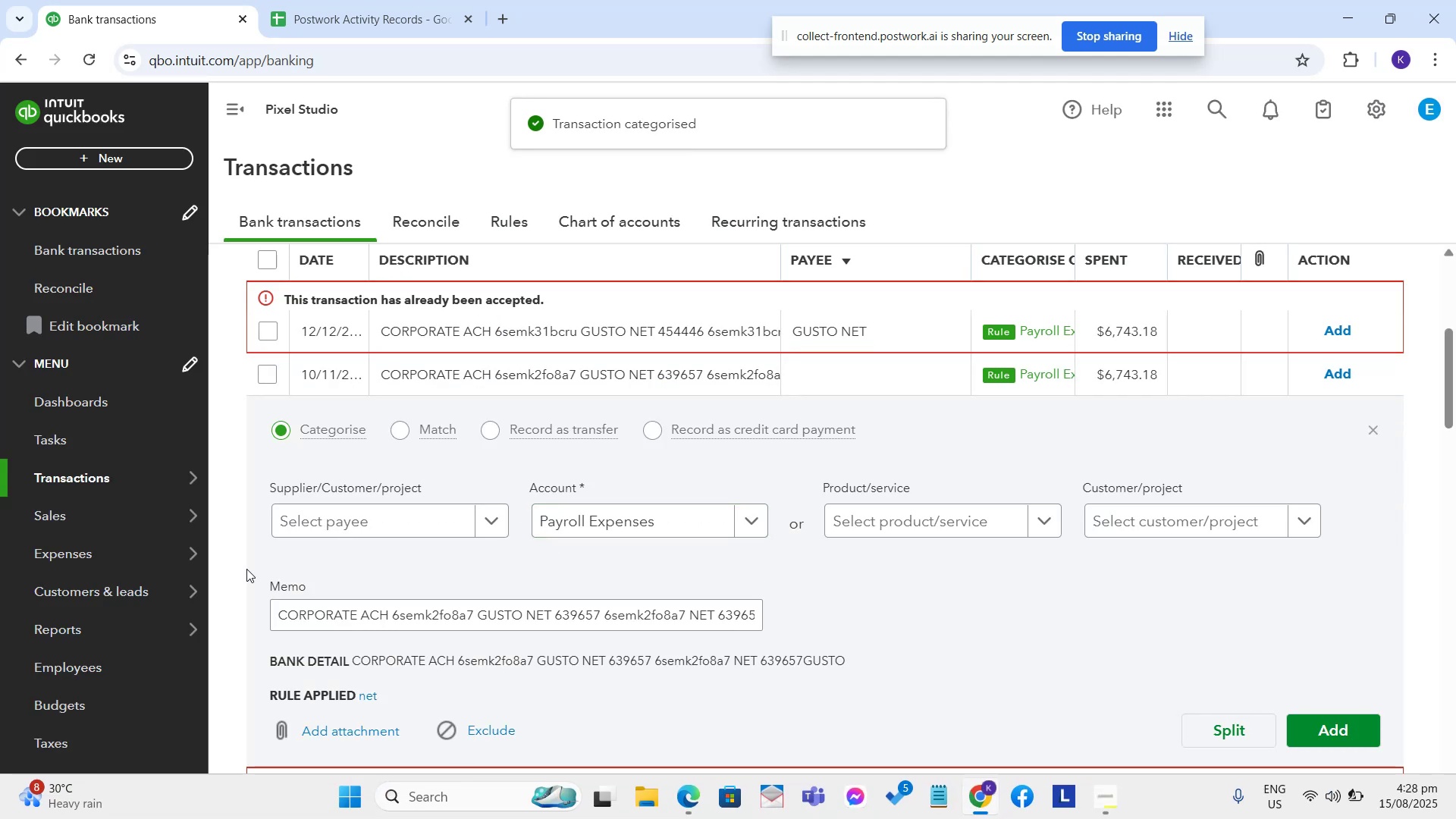 
left_click([321, 529])
 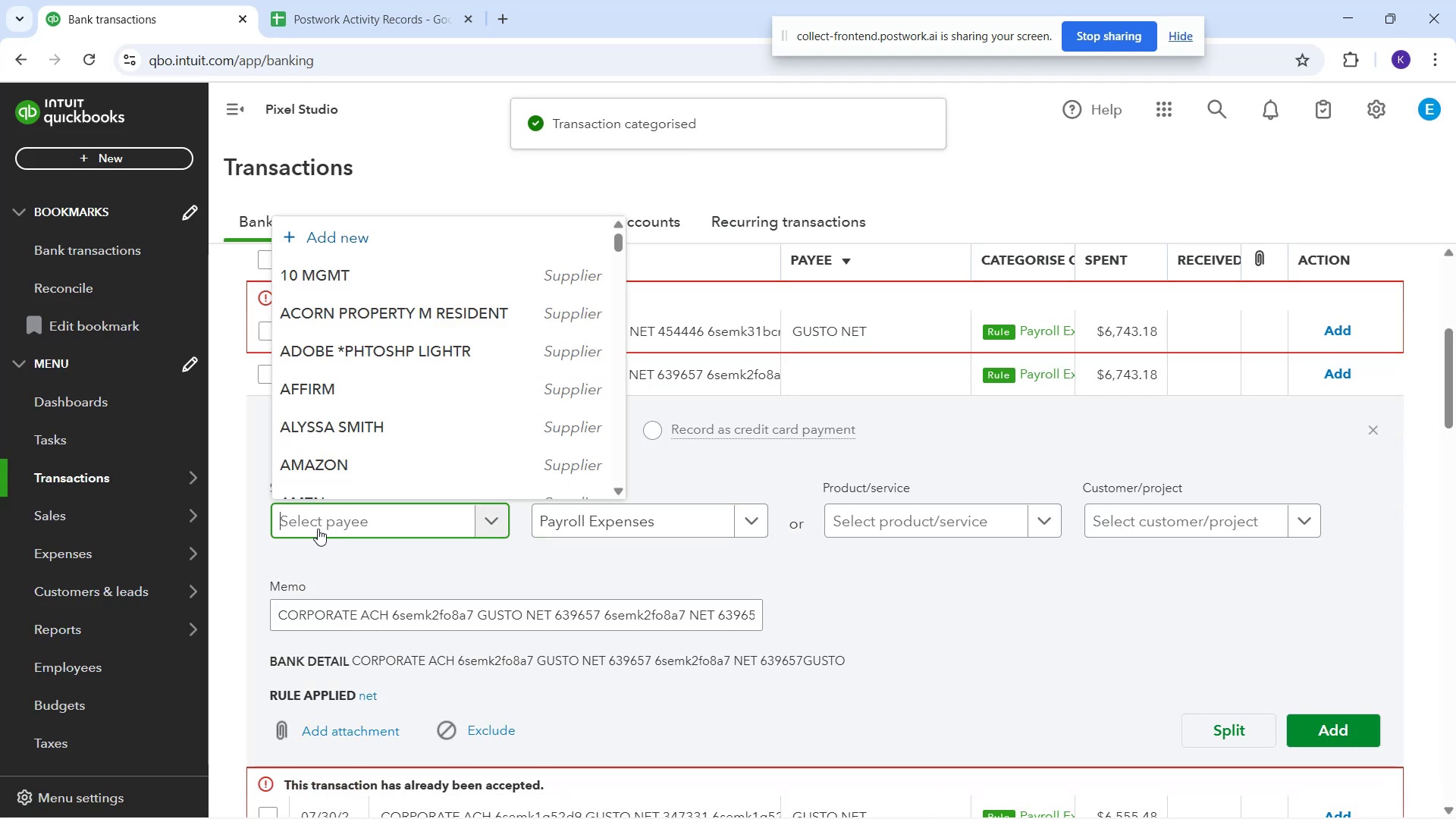 
type(gusto)
 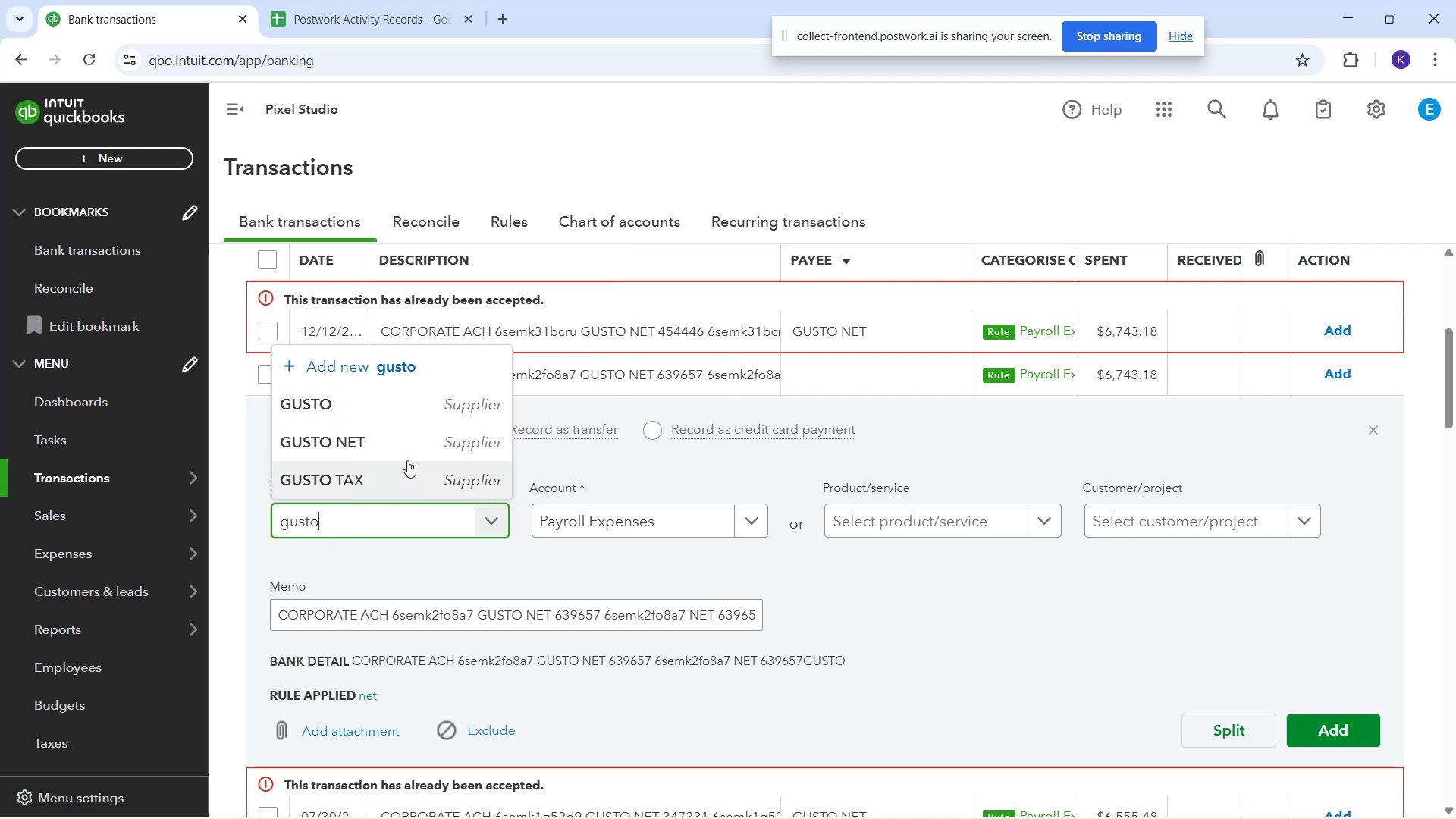 
left_click([409, 453])
 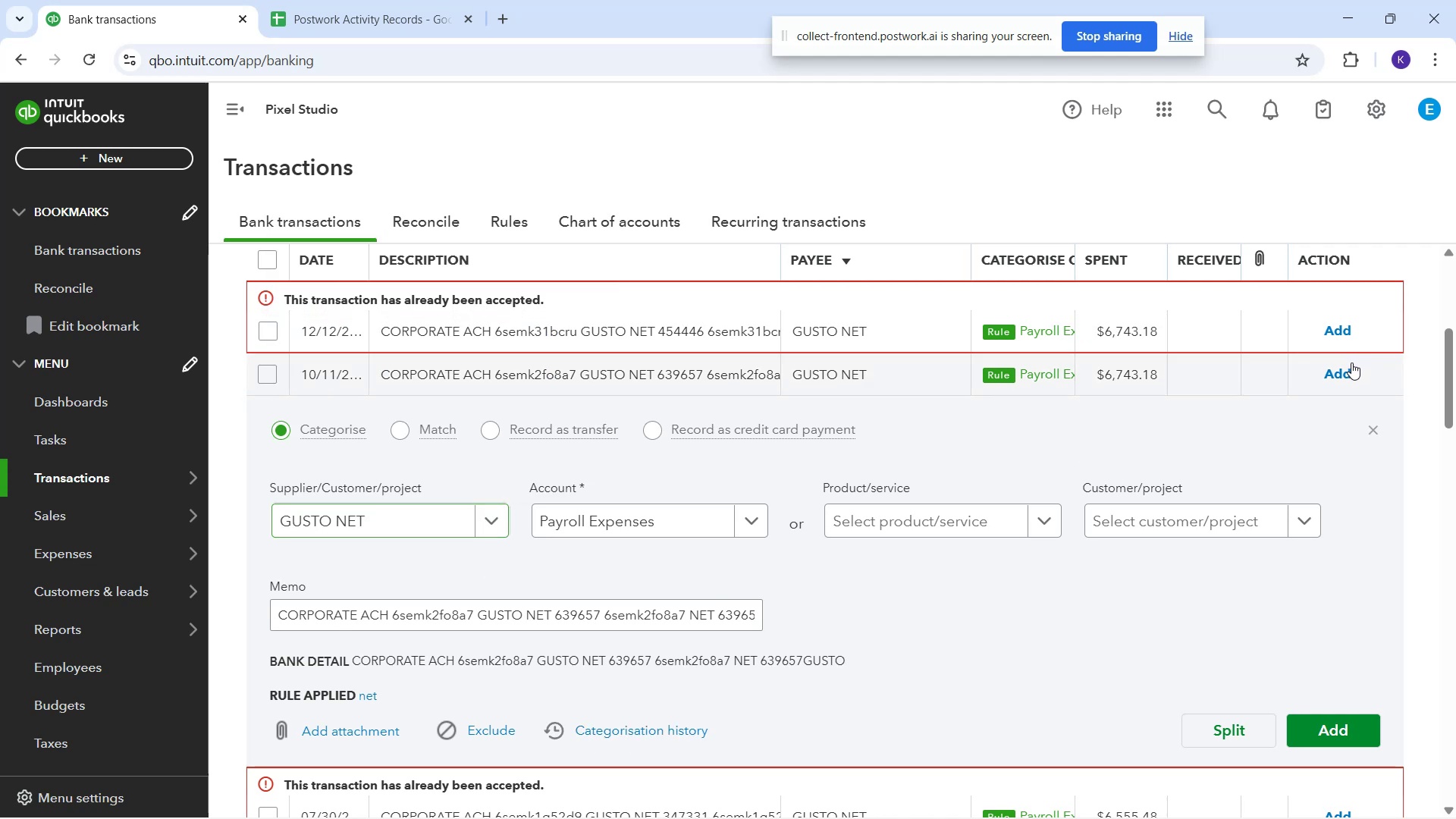 
left_click([1344, 373])
 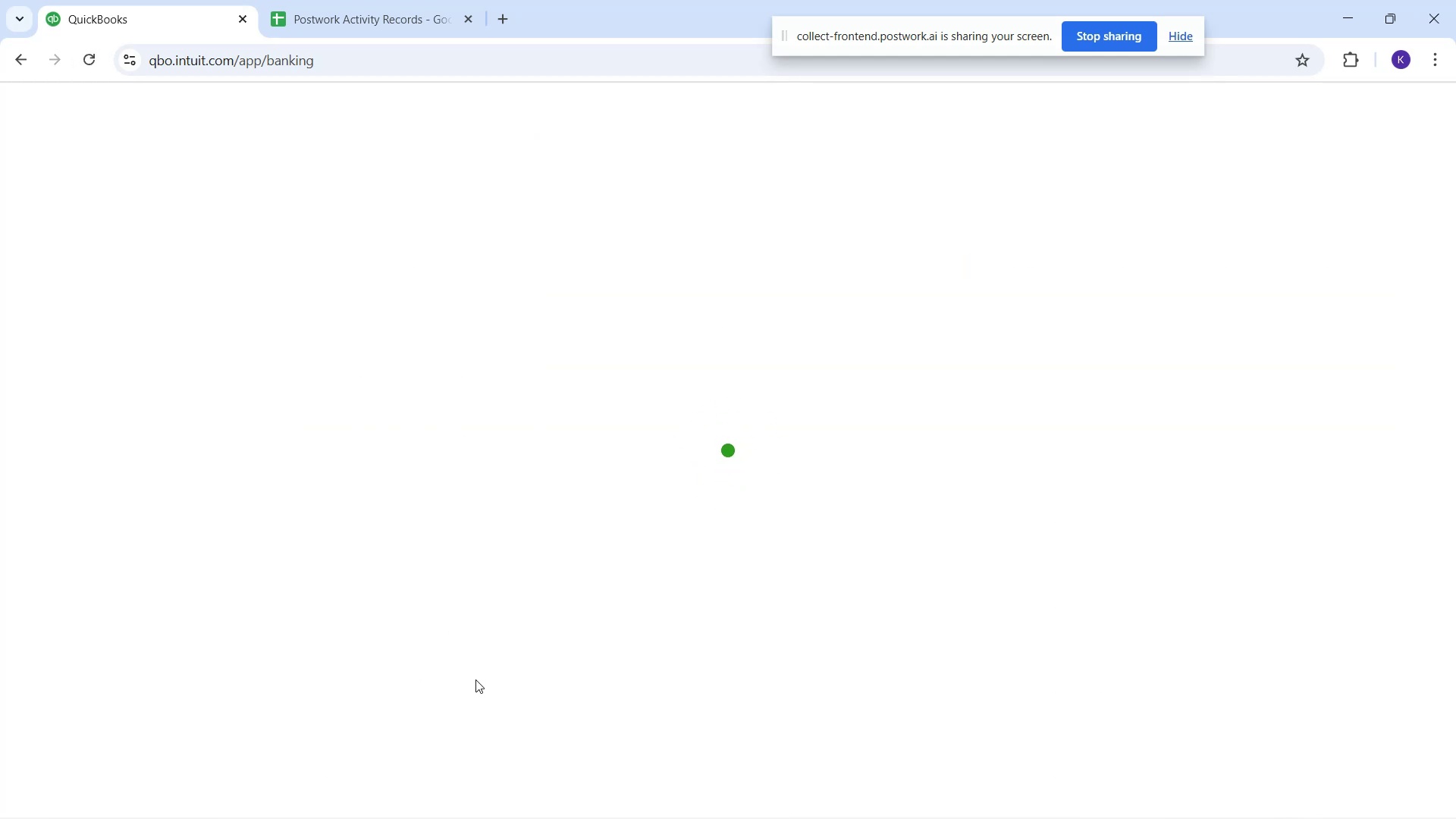 
wait(12.77)
 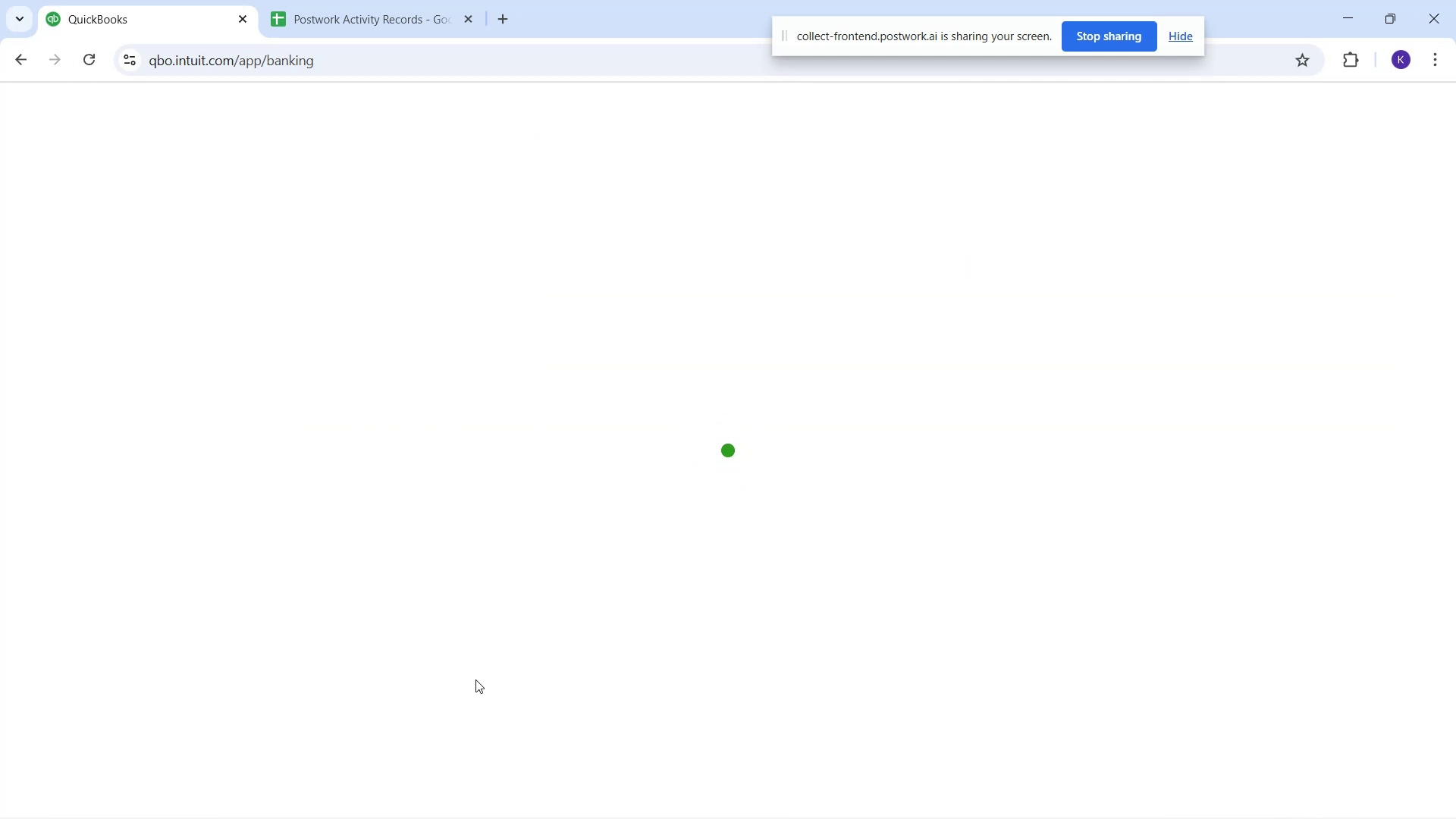 
scroll: coordinate [845, 543], scroll_direction: down, amount: 9.0
 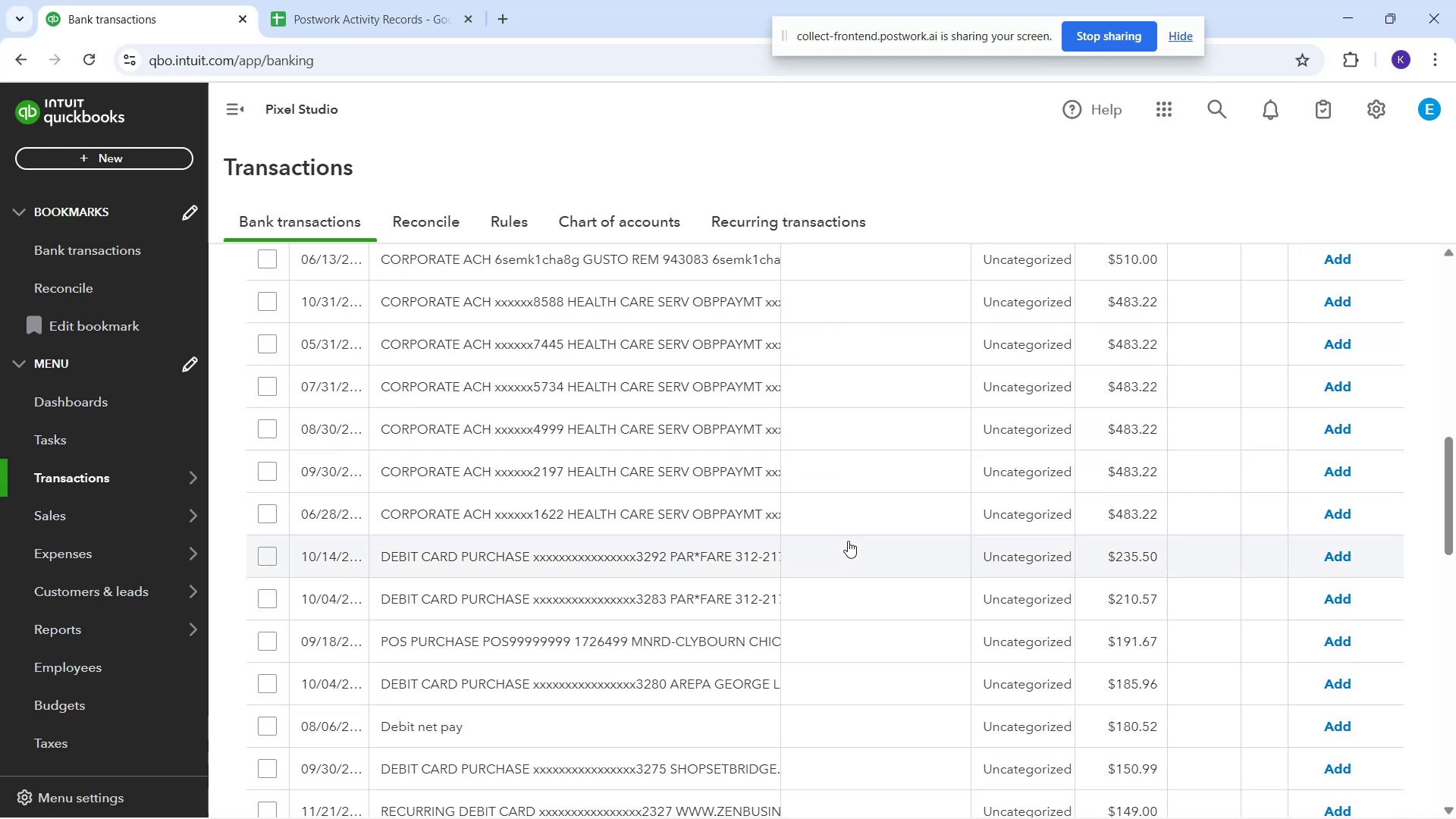 
scroll: coordinate [906, 491], scroll_direction: up, amount: 1.0
 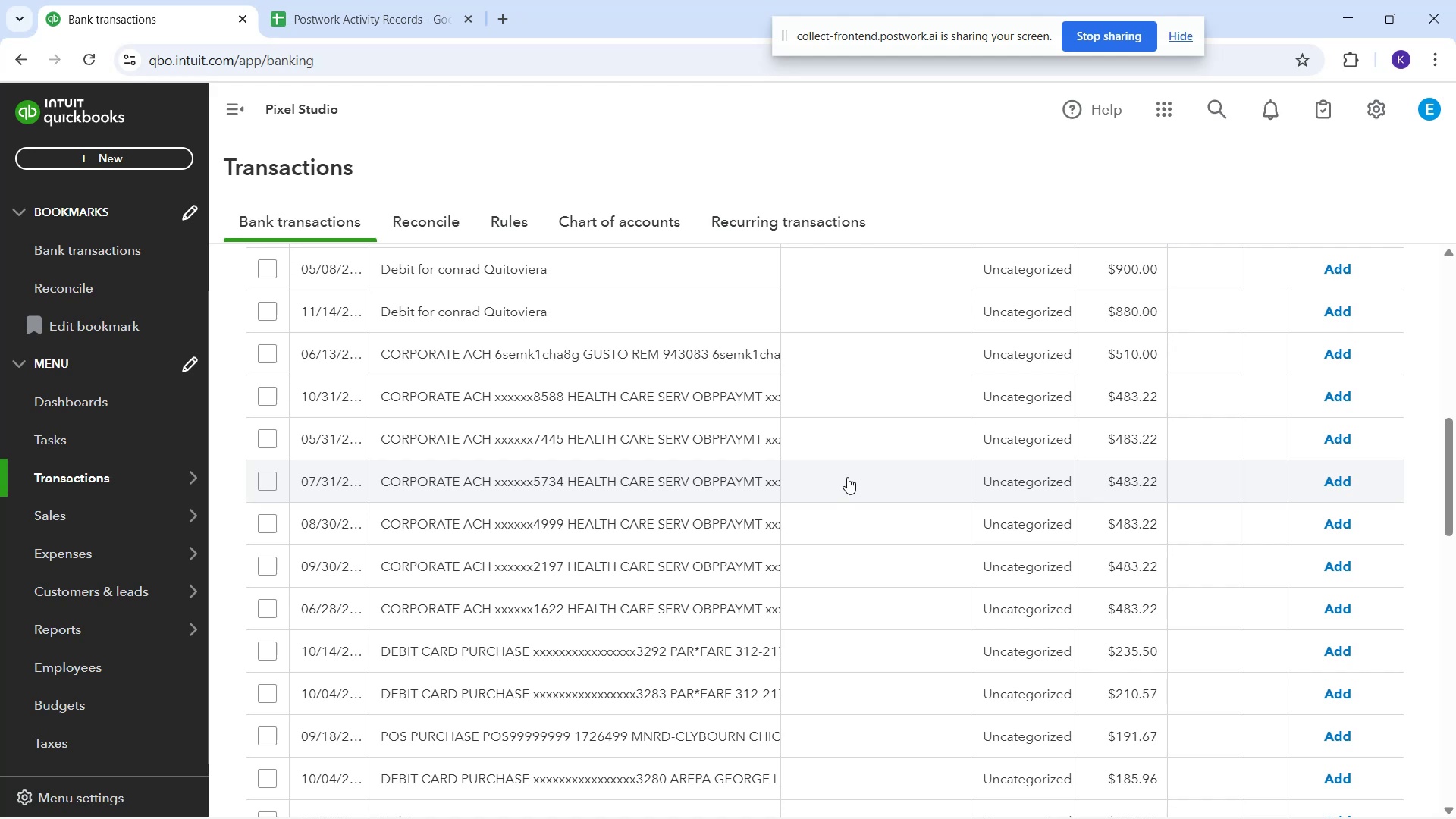 
wait(35.84)
 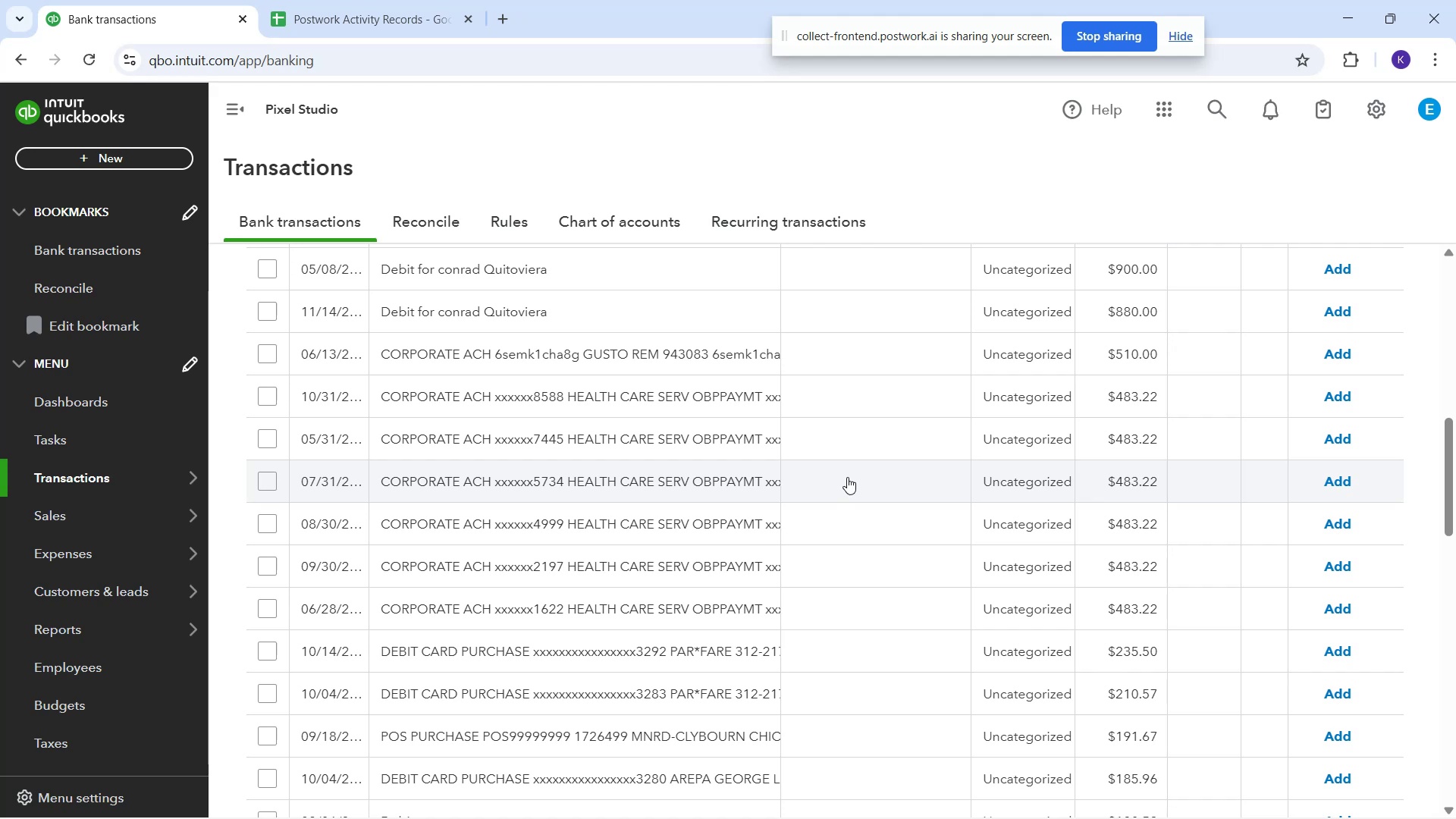 
scroll: coordinate [980, 460], scroll_direction: down, amount: 3.0
 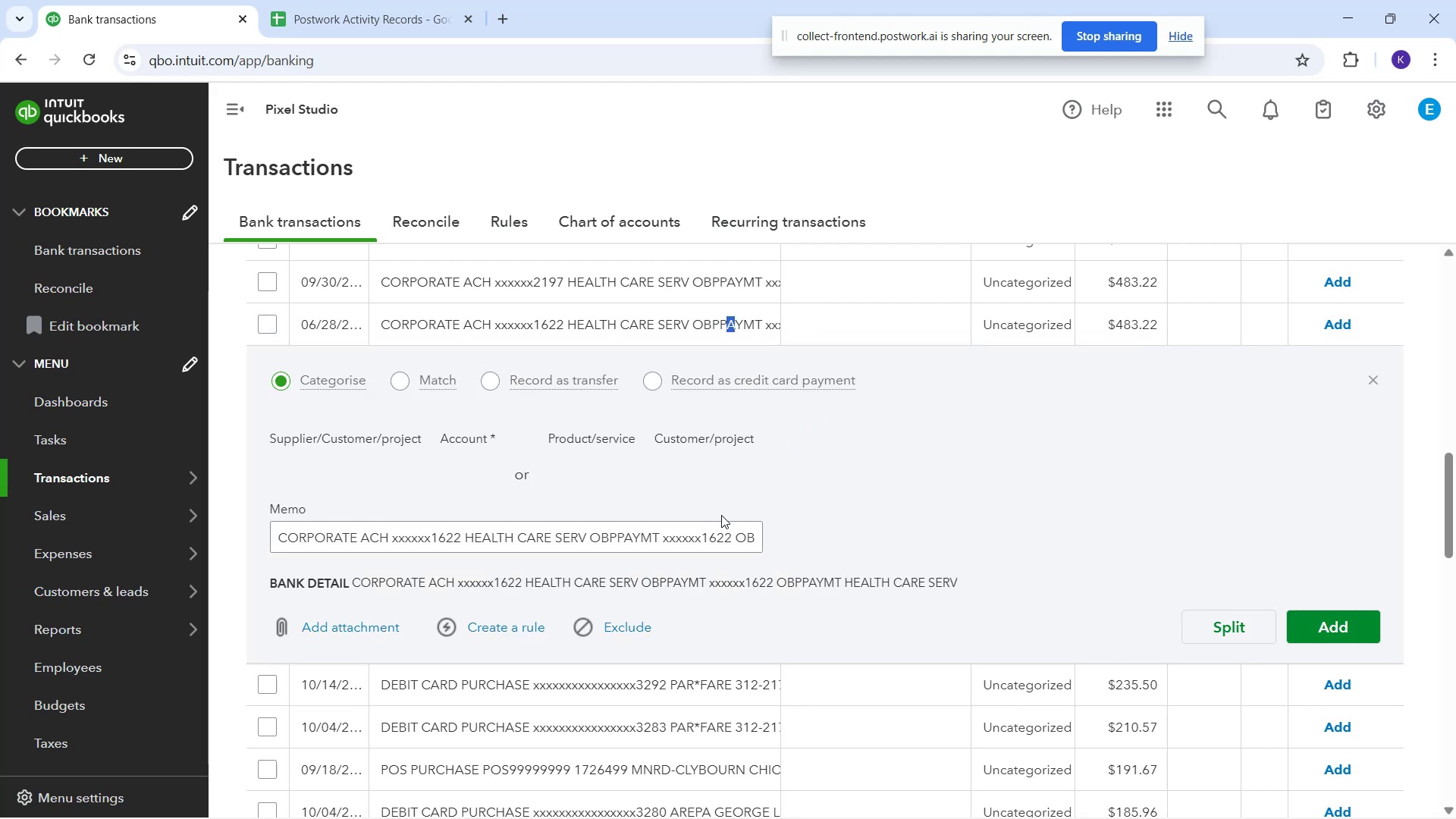 
wait(5.61)
 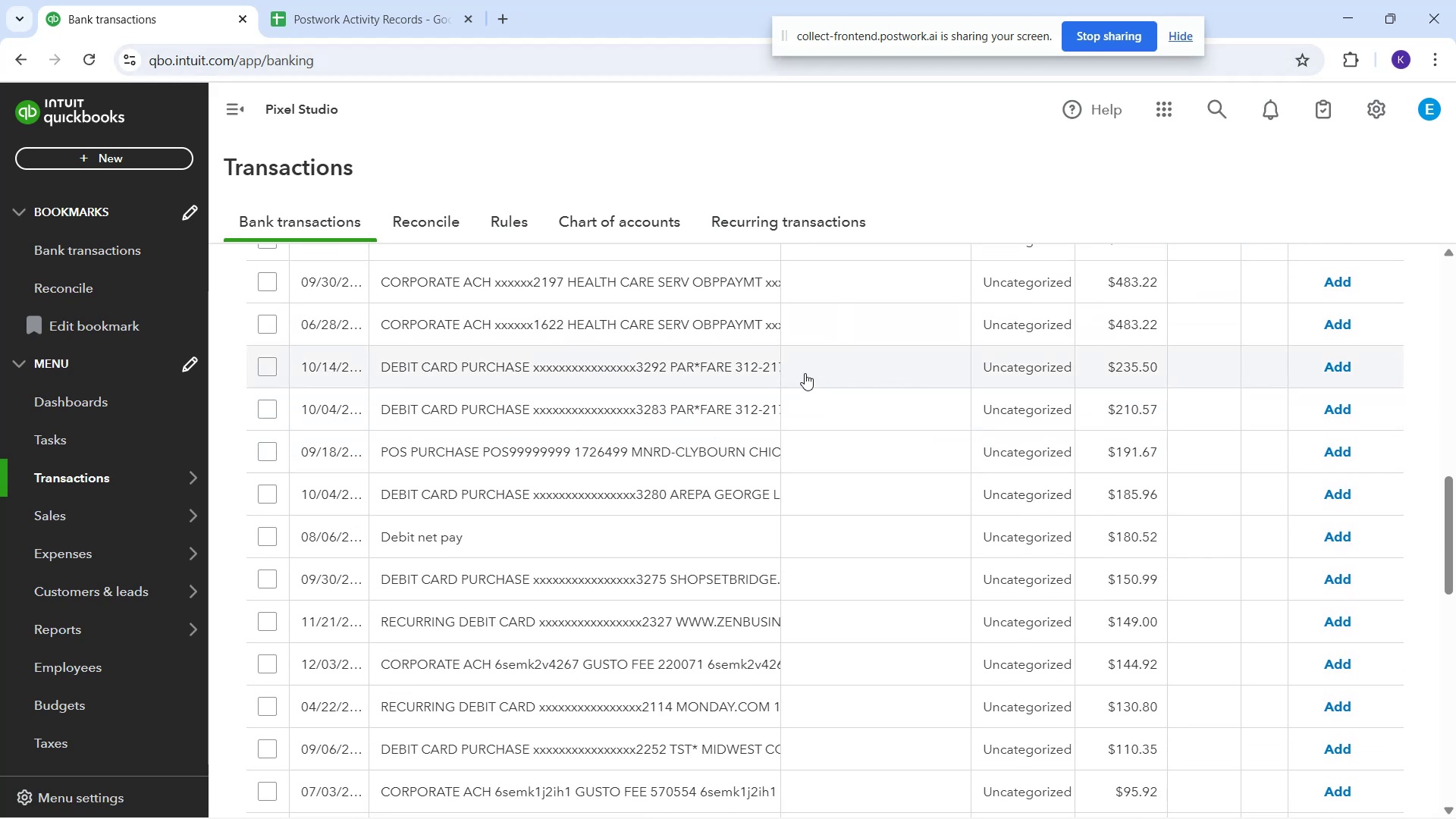 
left_click([598, 480])
 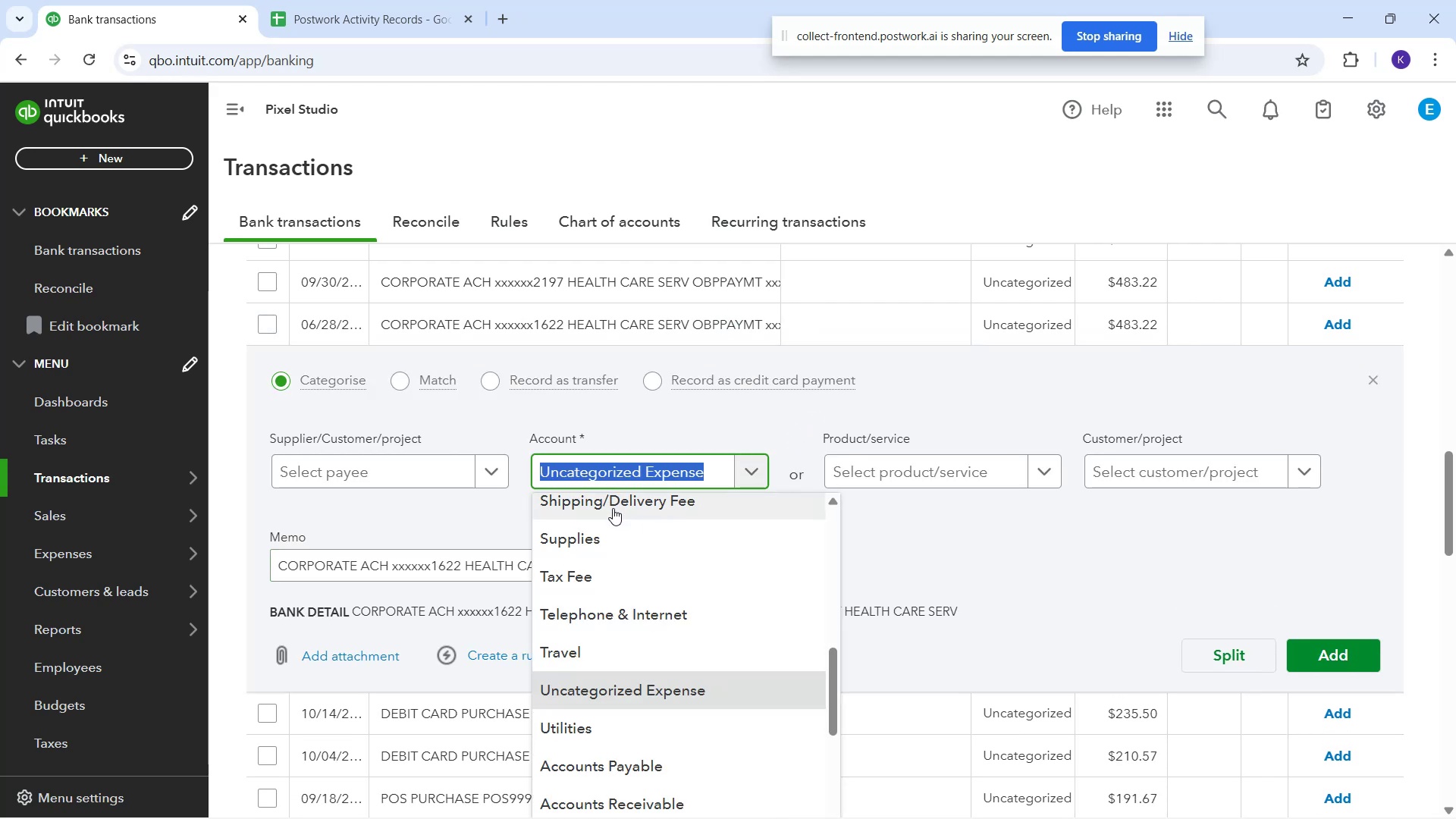 
type(wa)
key(Backspace)
key(Backspace)
type(hea)
 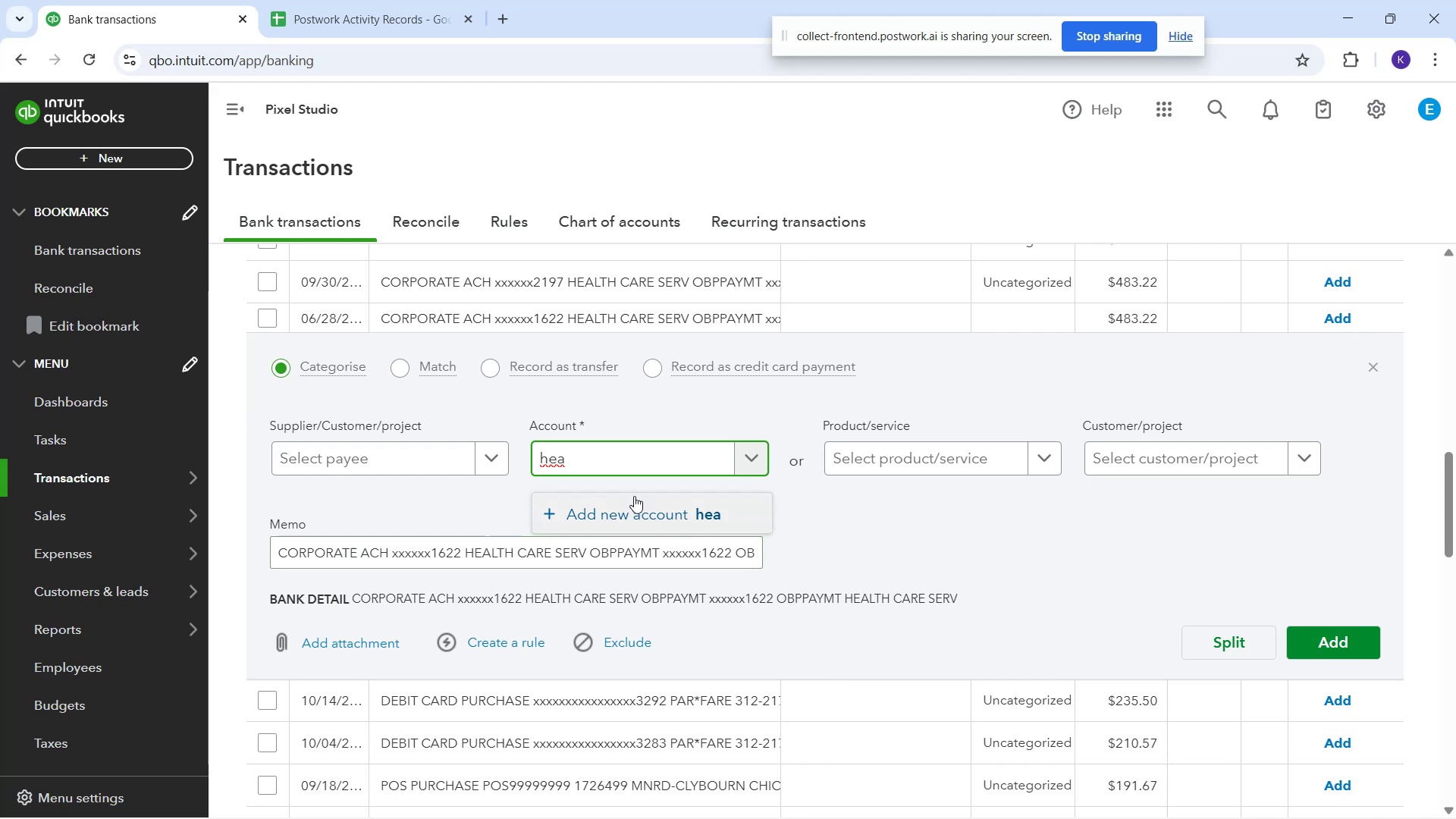 
scroll: coordinate [765, 511], scroll_direction: down, amount: 5.0
 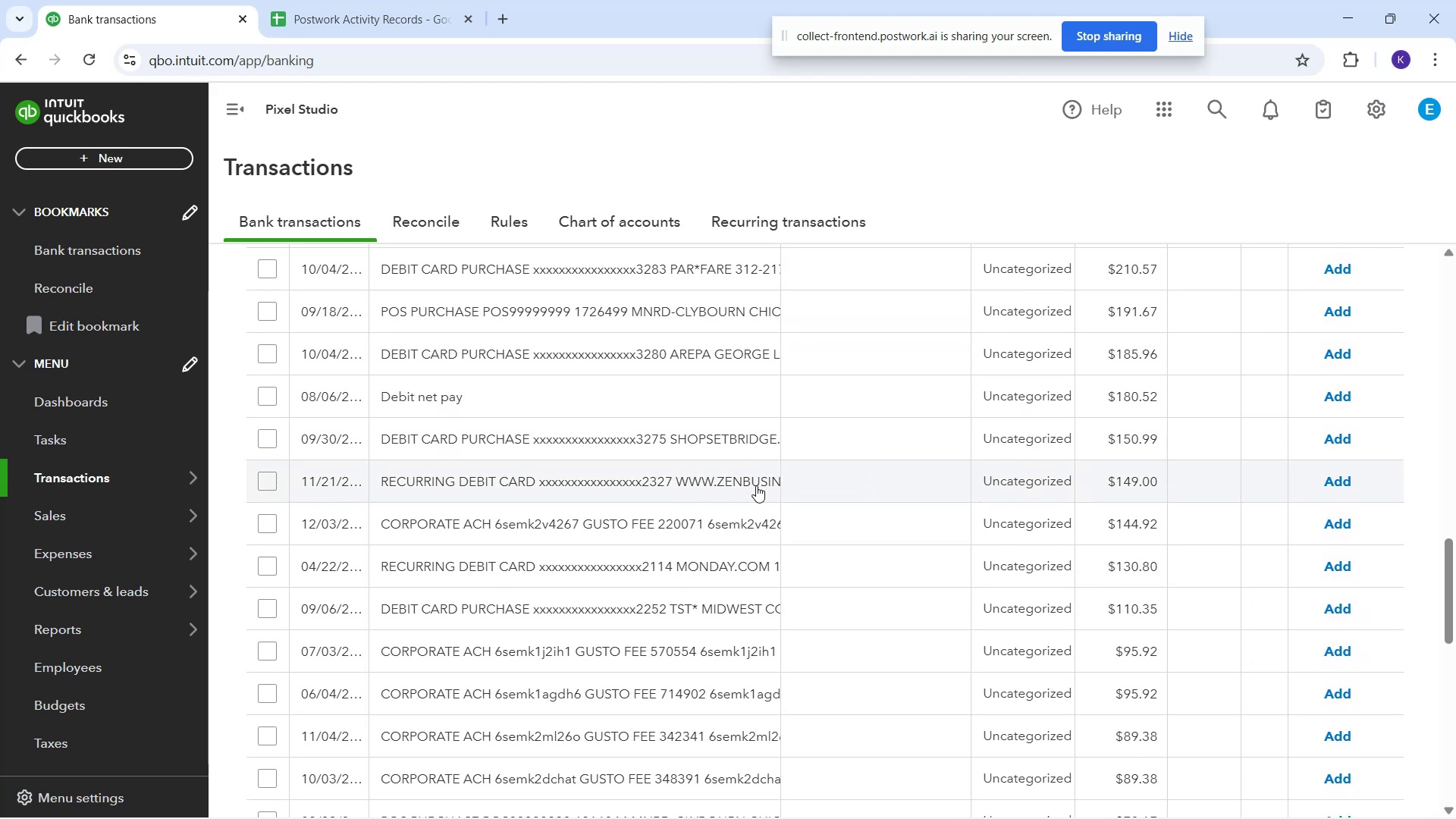 
scroll: coordinate [774, 453], scroll_direction: up, amount: 1.0
 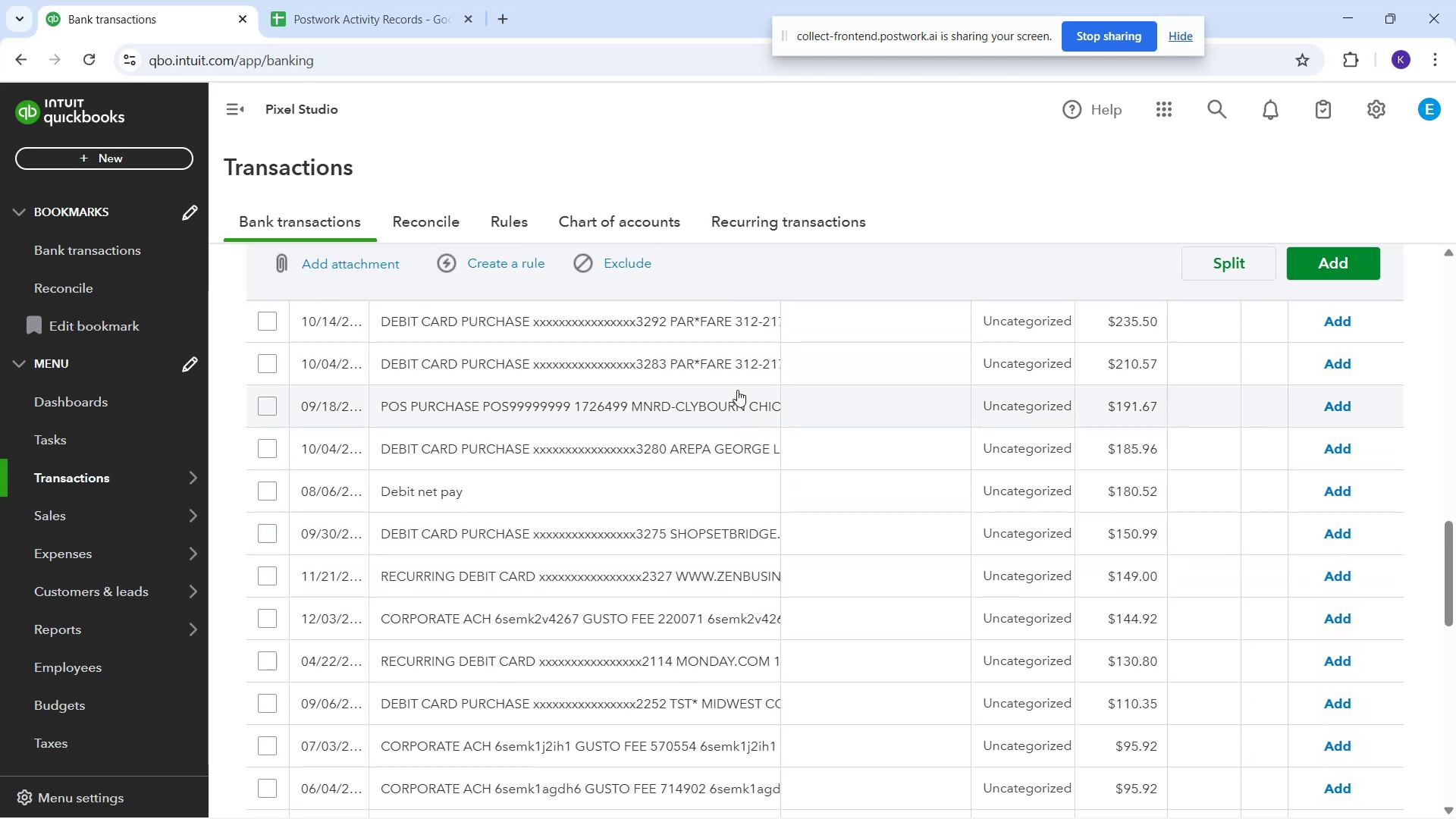 
left_click([723, 359])
 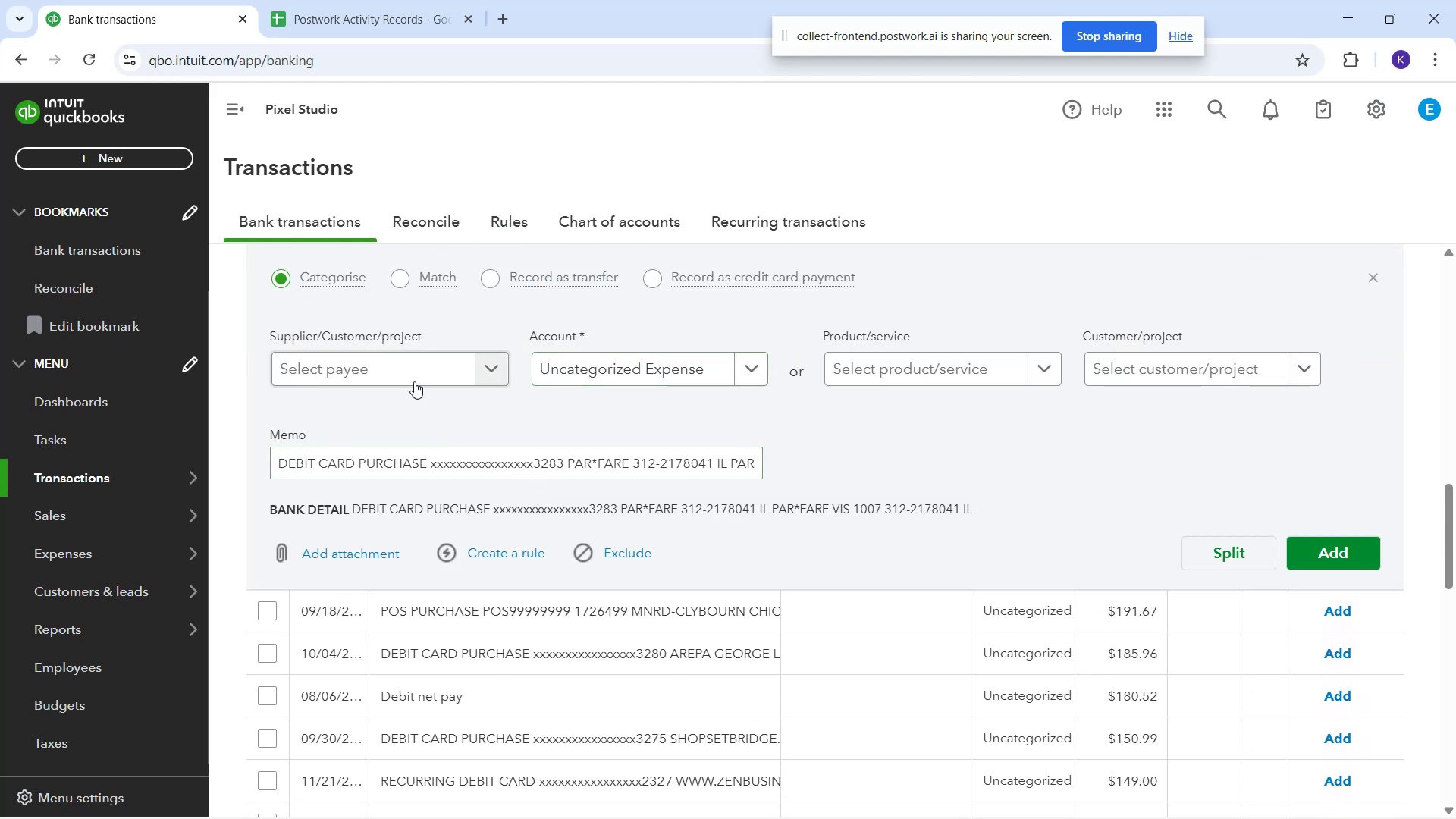 
left_click([412, 366])
 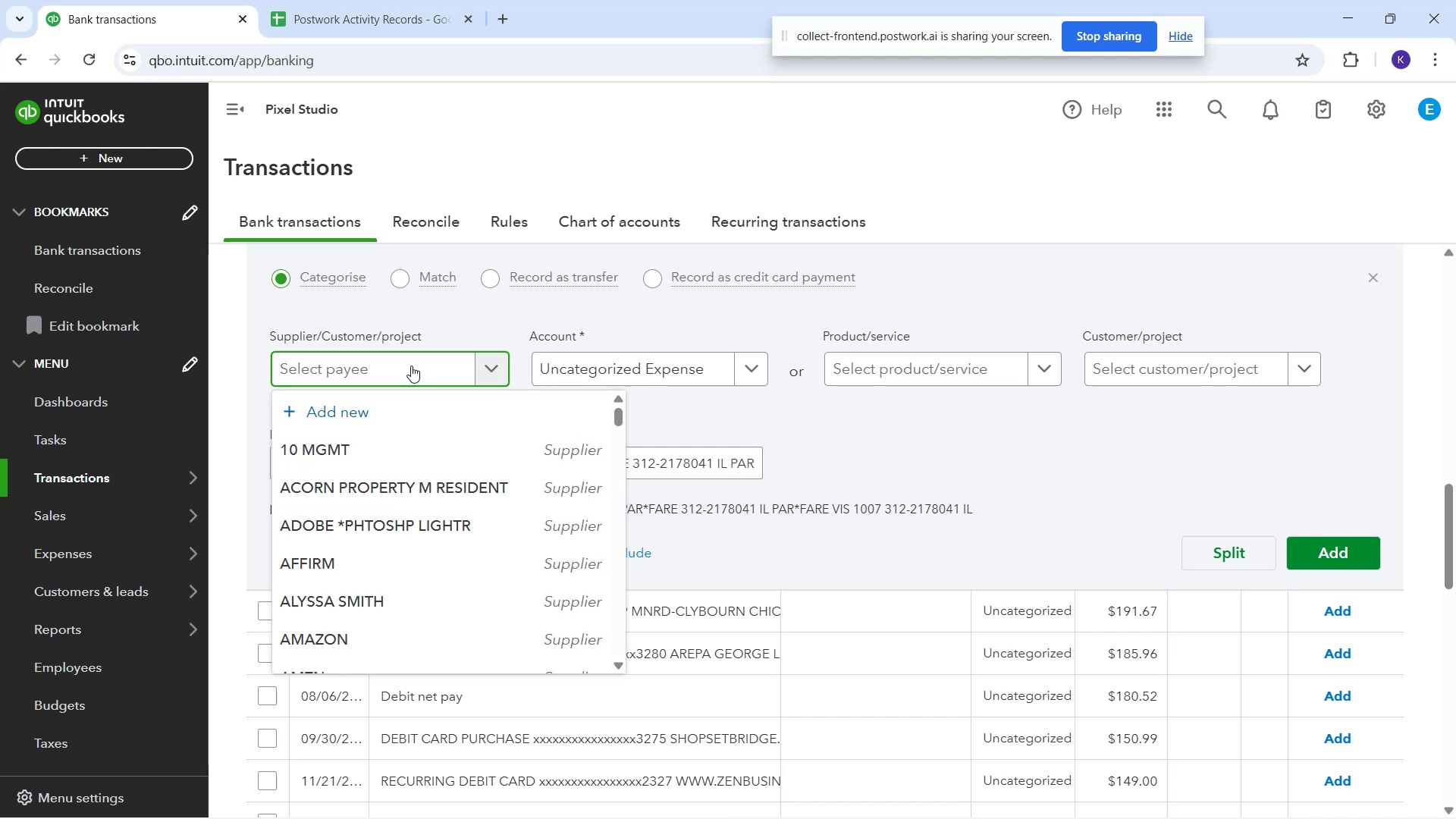 
type(k)
key(Backspace)
type(par)
 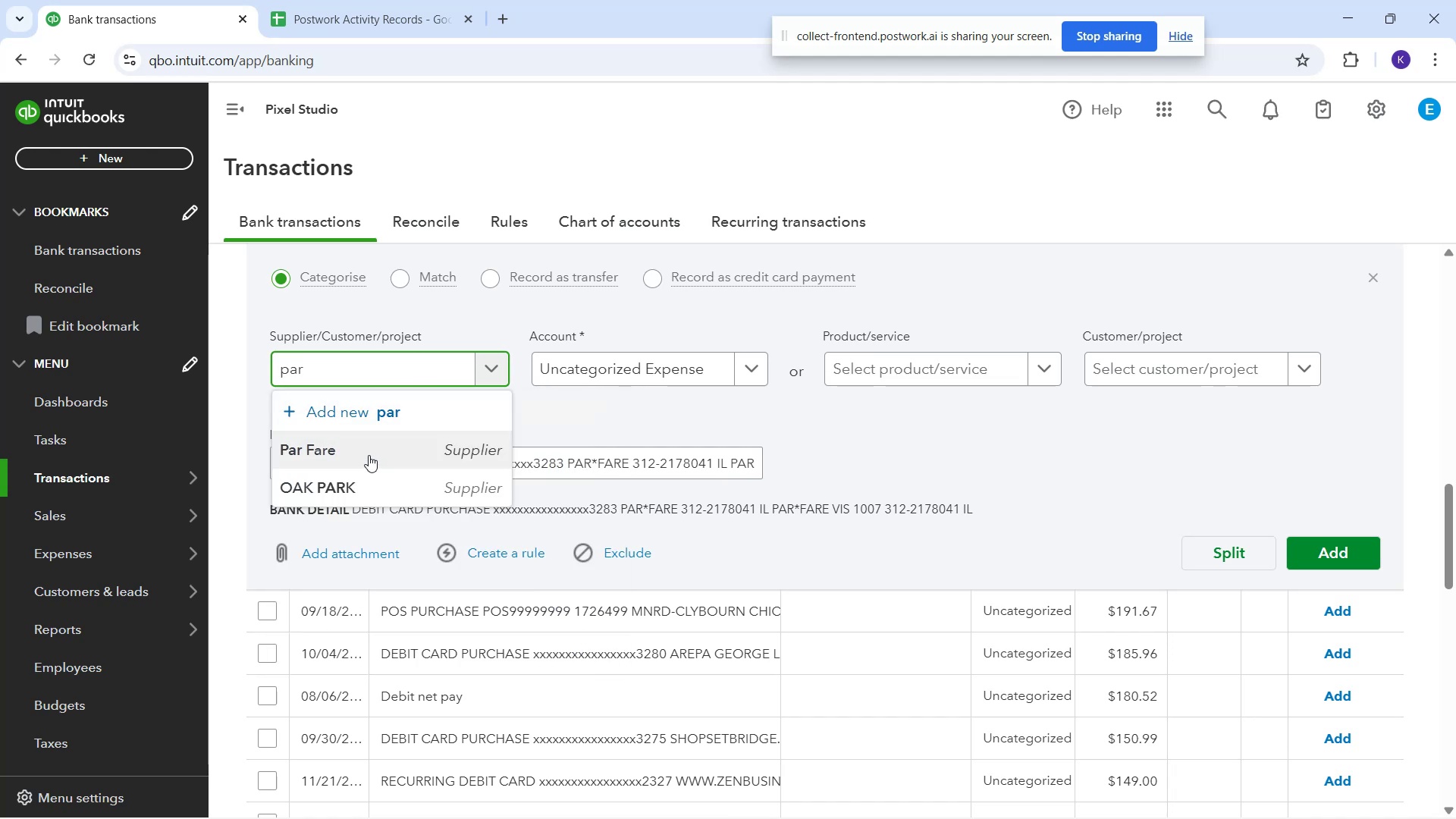 
left_click([365, 447])
 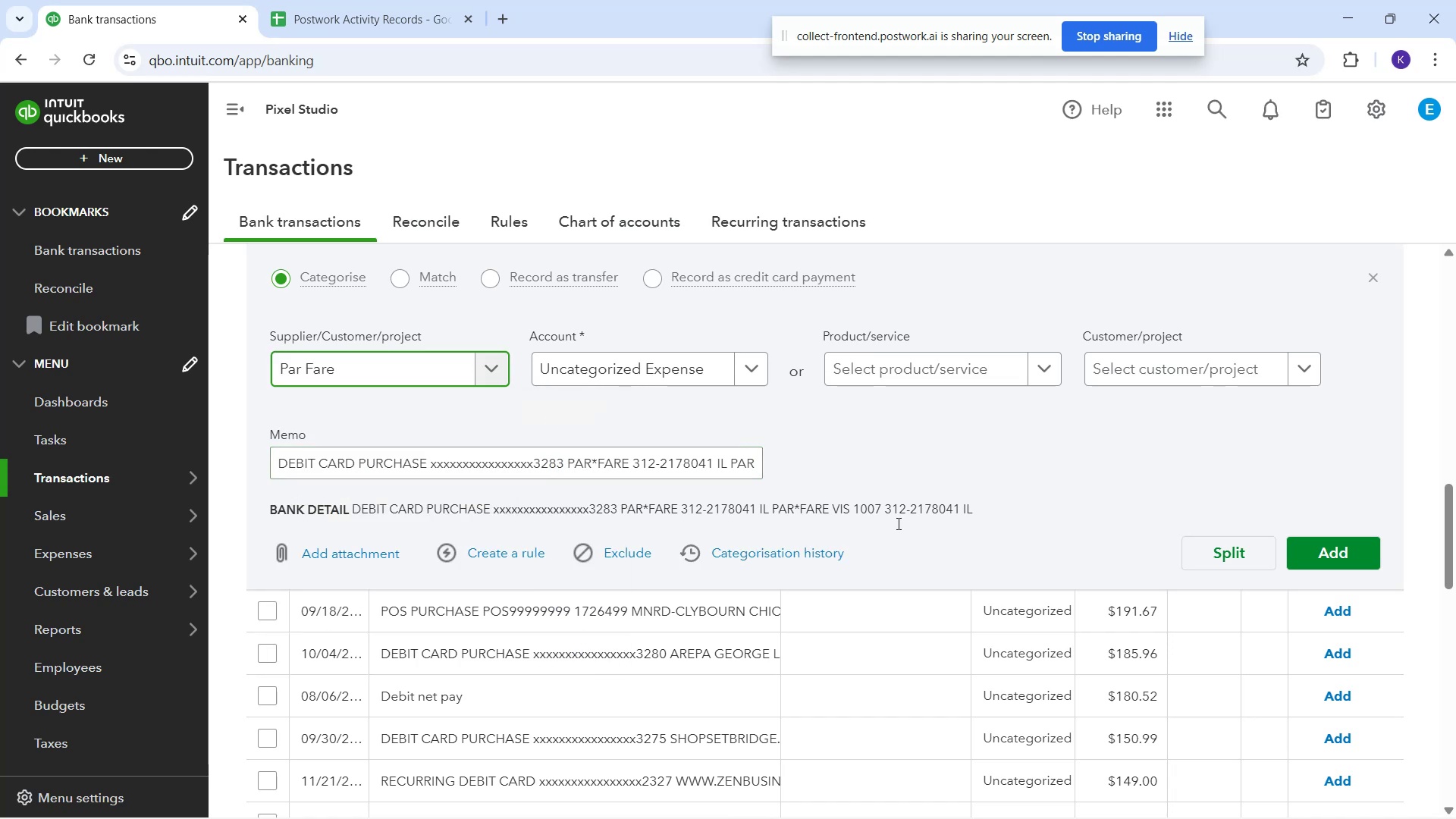 
left_click_drag(start_coordinate=[1105, 540], to_coordinate=[1106, 536])
 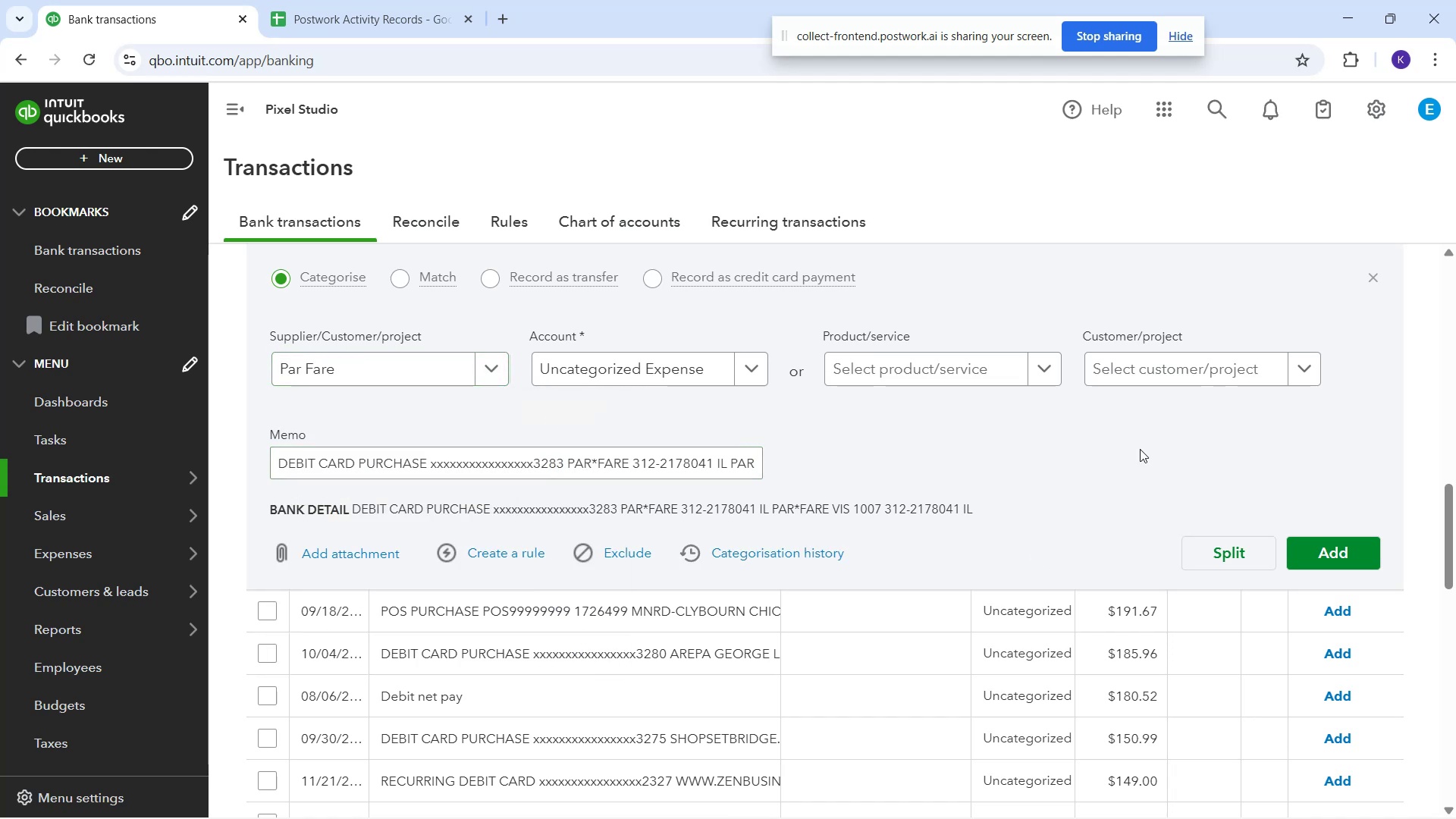 
scroll: coordinate [1189, 397], scroll_direction: up, amount: 1.0
 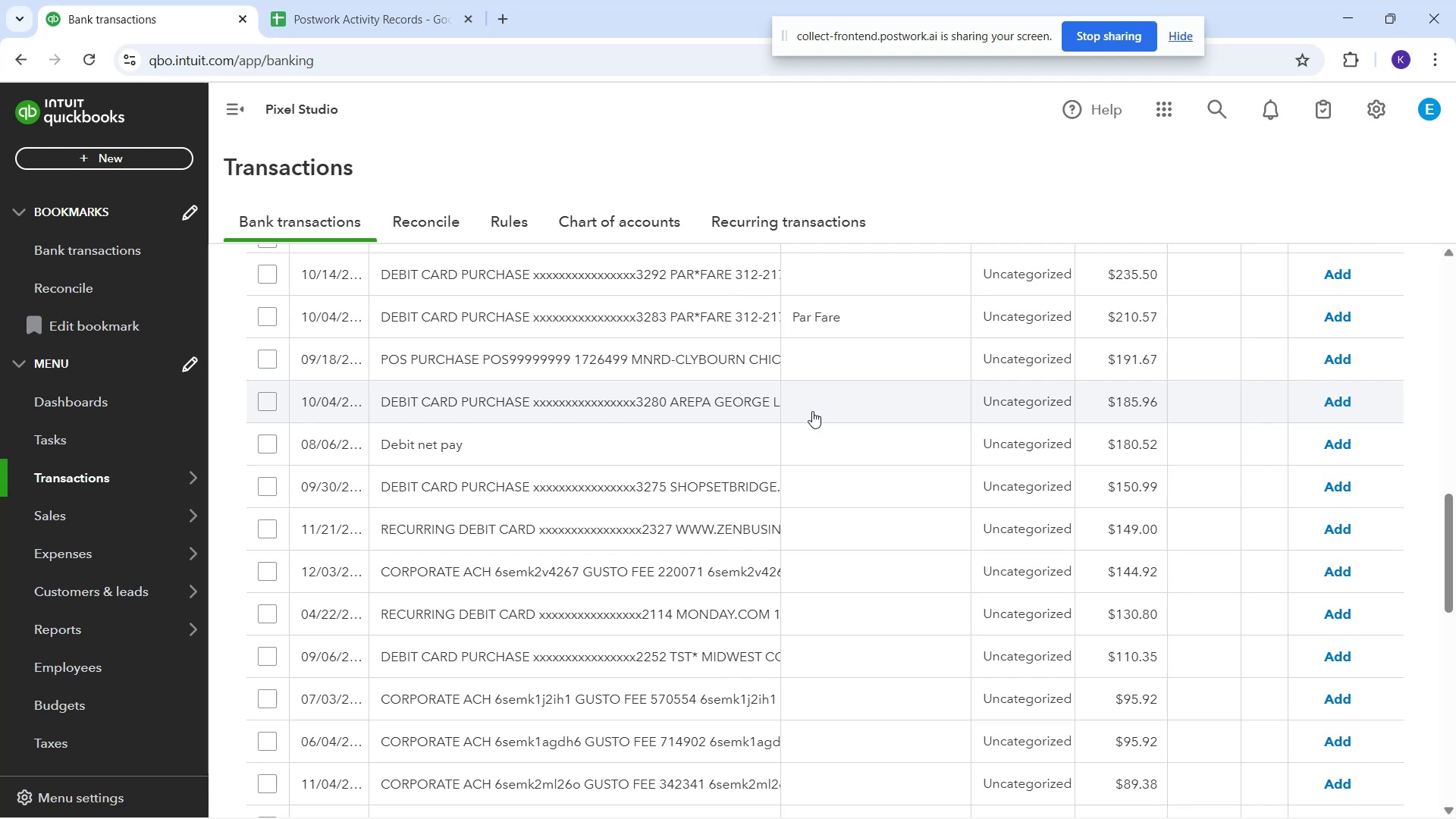 
left_click([816, 362])
 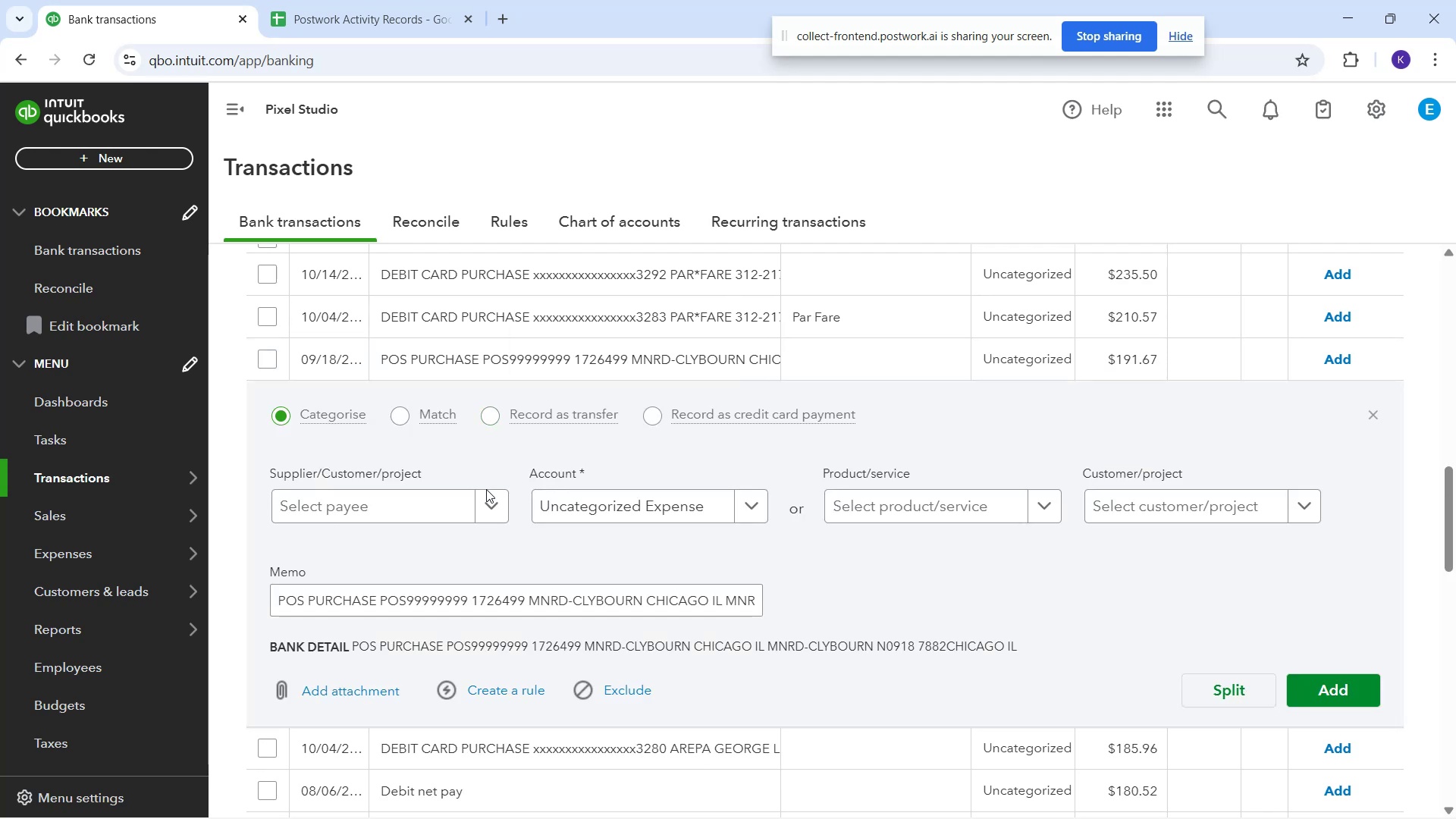 
left_click_drag(start_coordinate=[449, 496], to_coordinate=[435, 501])
 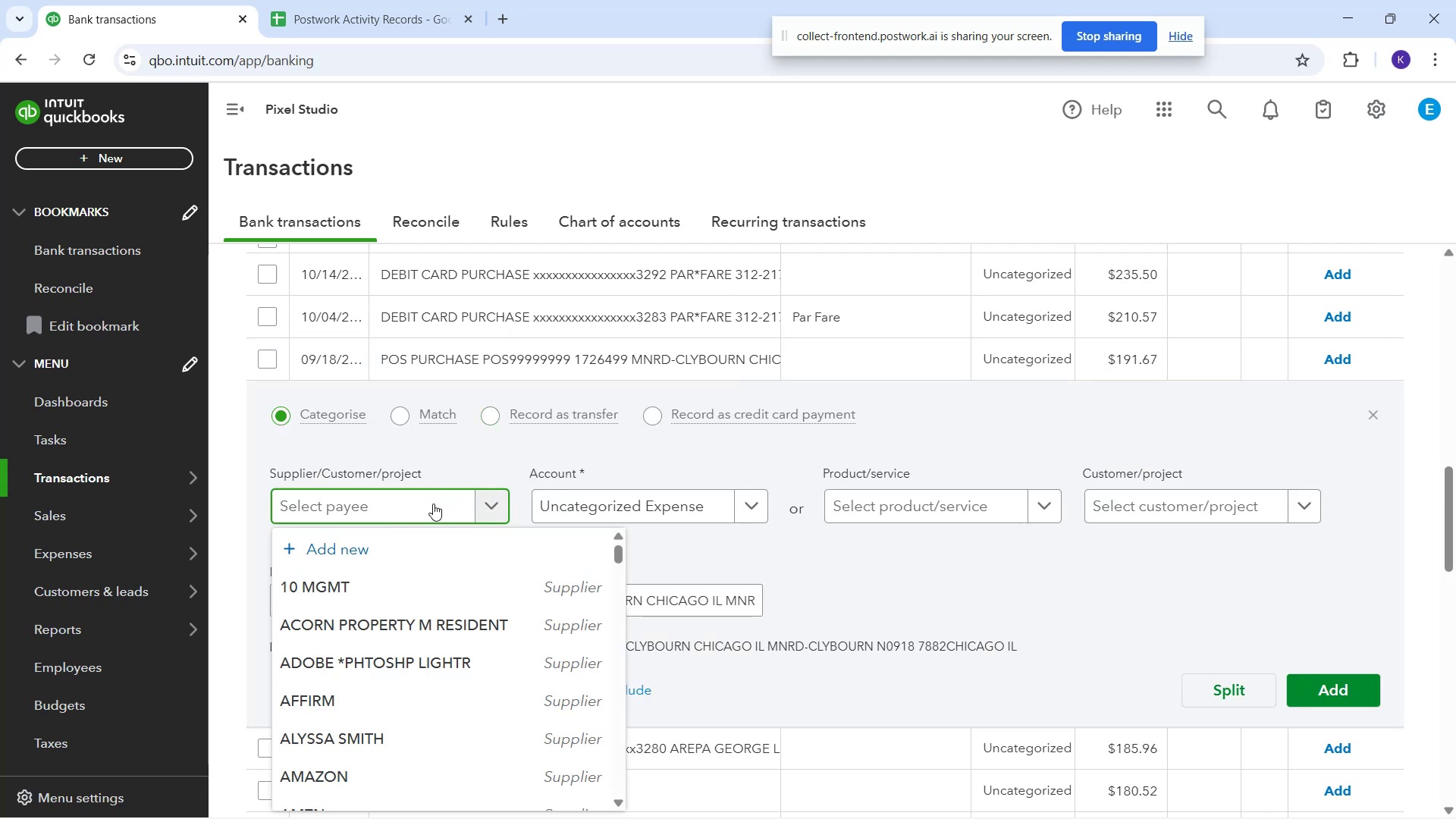 
type(cly)
 